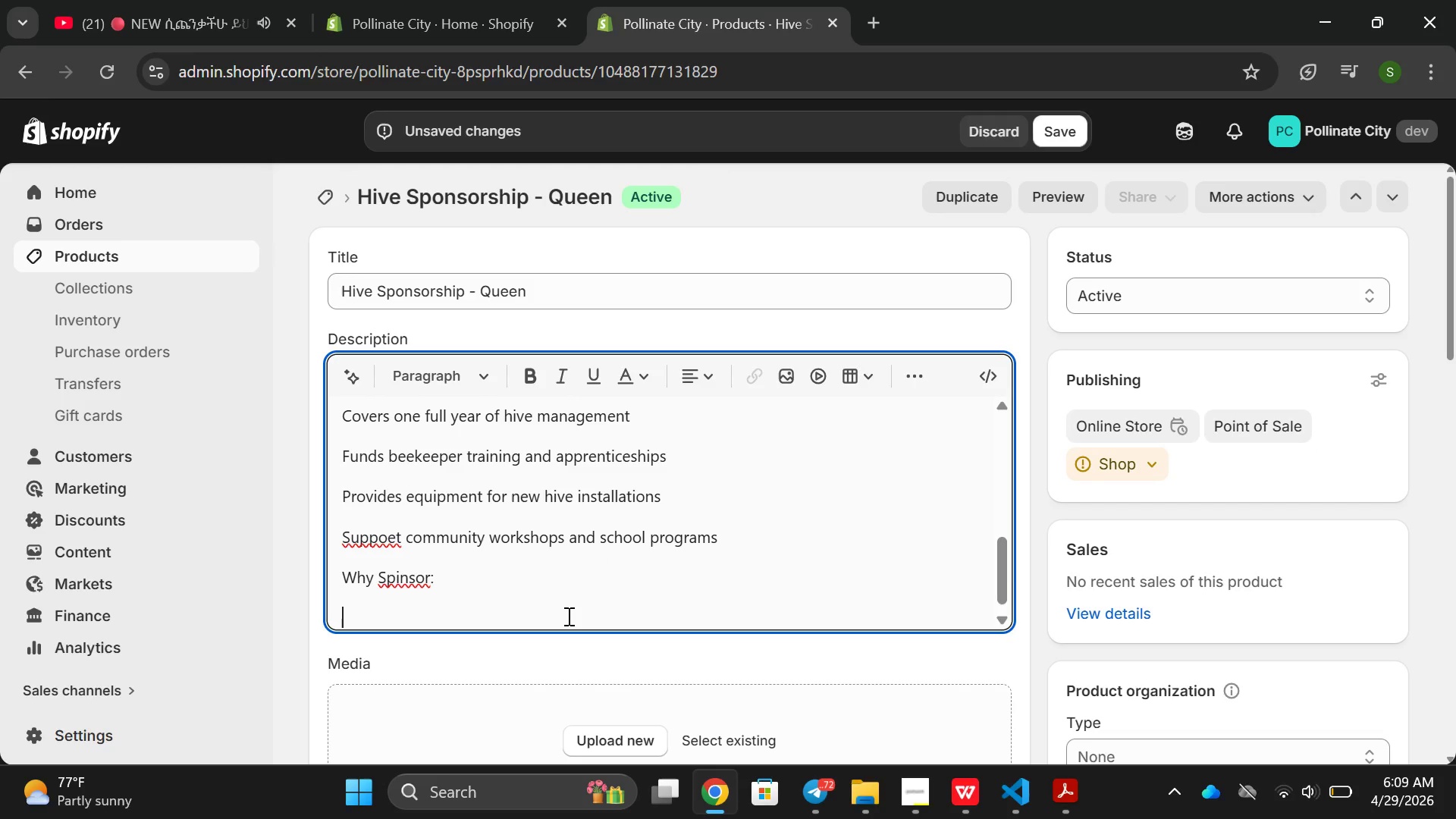 
type(Name A hive after yourf)
key(Backspace)
type(self )
key(Backspace)
type(, a loved one or you busineess m yourn )
key(Backspace)
key(Backspace)
type( name wiil)
key(Backspace)
key(Backspace)
type(ll b )
key(Backspace)
type(e displayd on the hive n d)
key(Backspace)
key(Backspace)
type(d recognie)
key(Backspace)
type(zed in or )
key(Backspace)
key(Backspace)
type(ur anuula )
key(Backspace)
key(Backspace)
key(Backspace)
type(al reporrtt)
key(Backspace)
key(Backspace)
key(Backspace)
type(t/)
 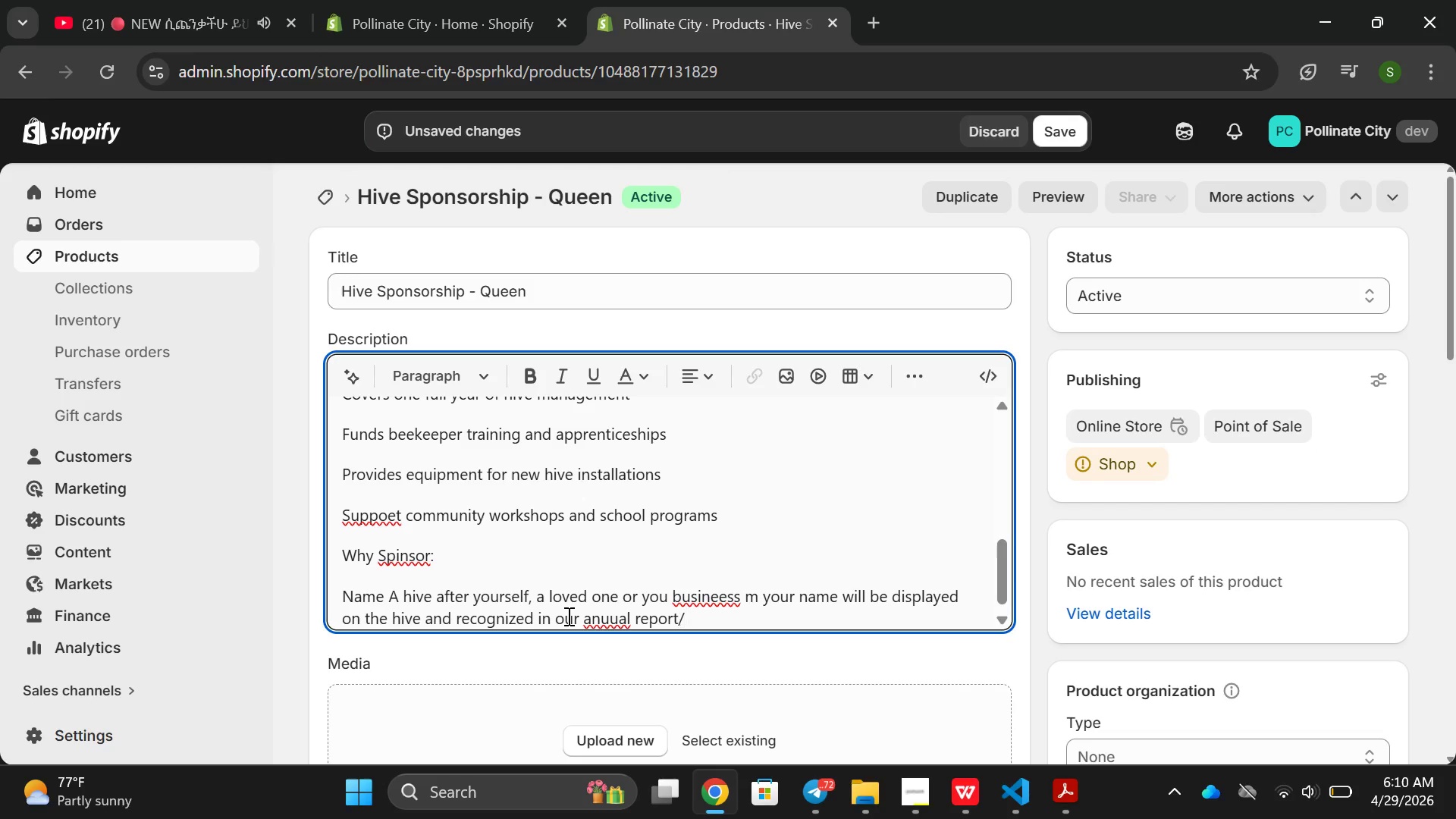 
hold_key(key=ArrowLeft, duration=0.69)
 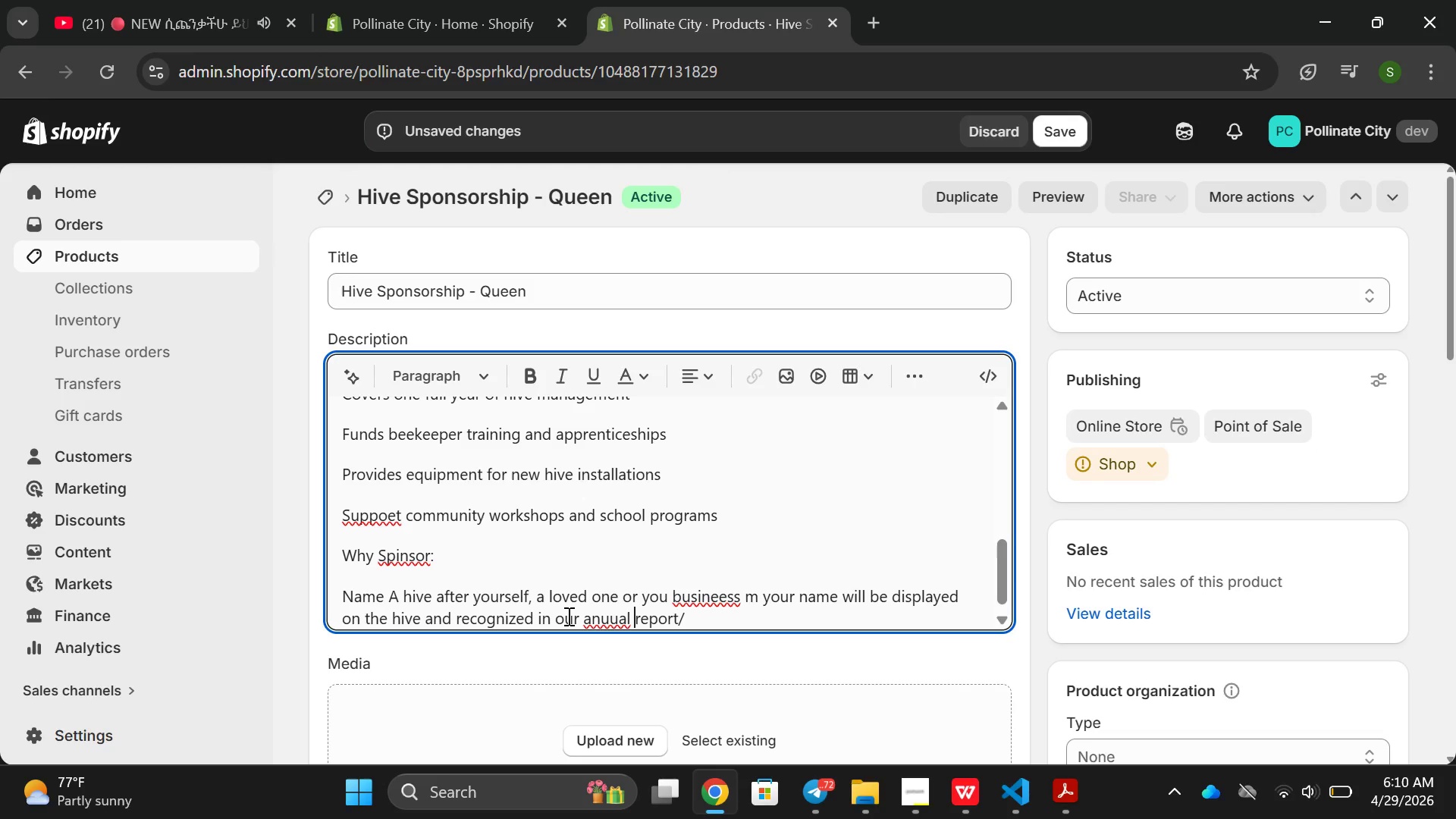 
key(ArrowLeft)
 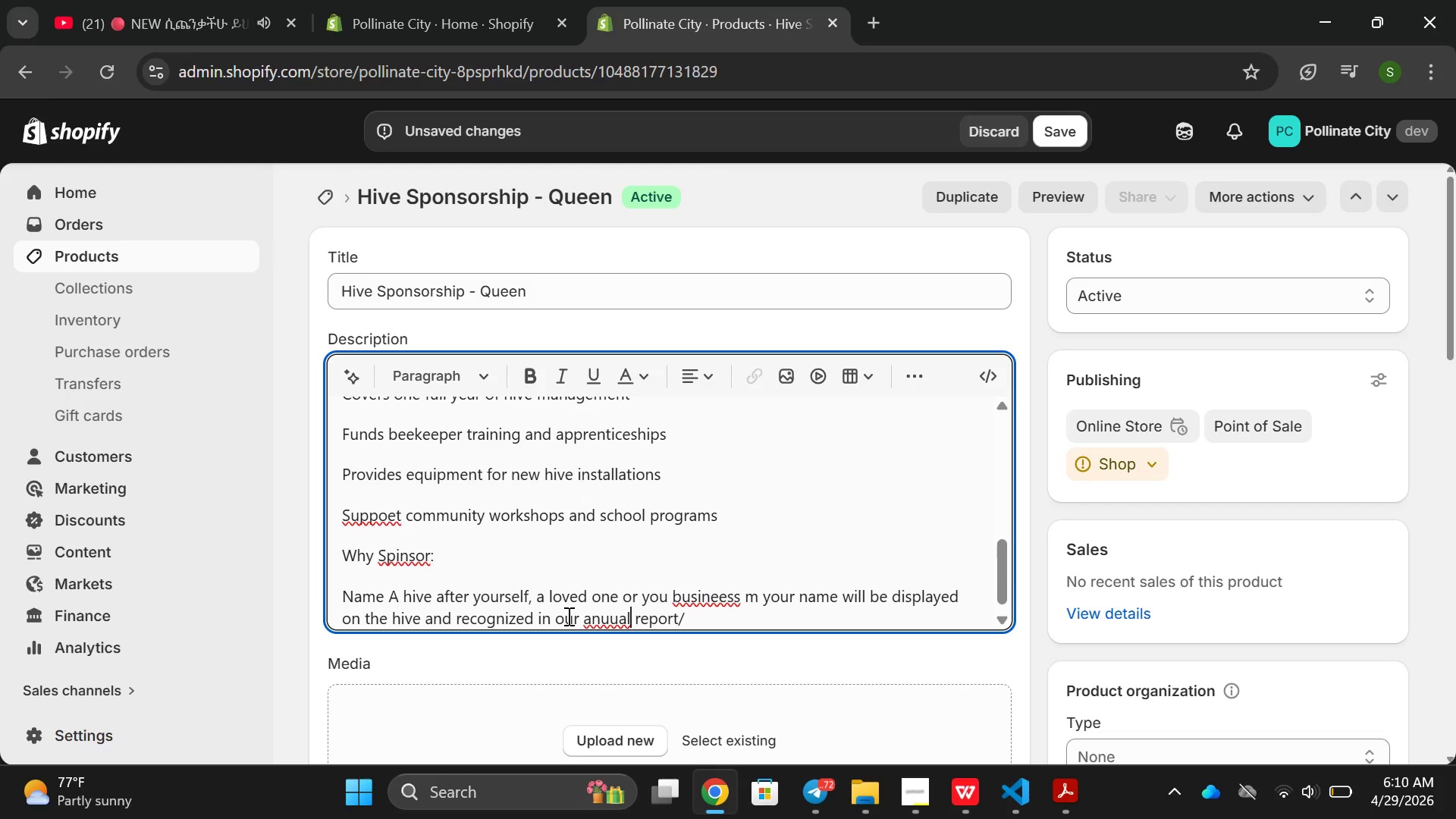 
key(ArrowLeft)
 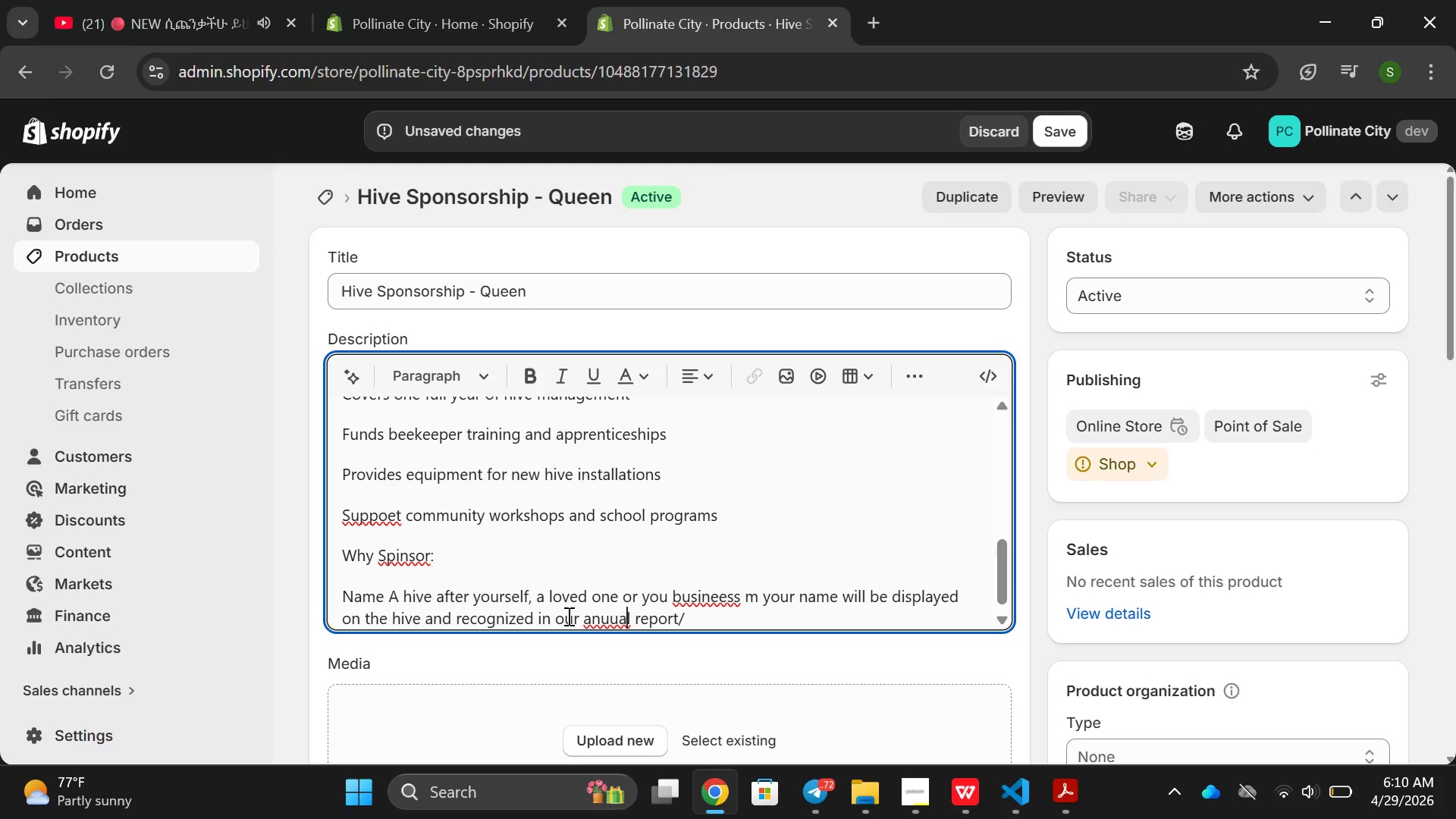 
key(ArrowLeft)
 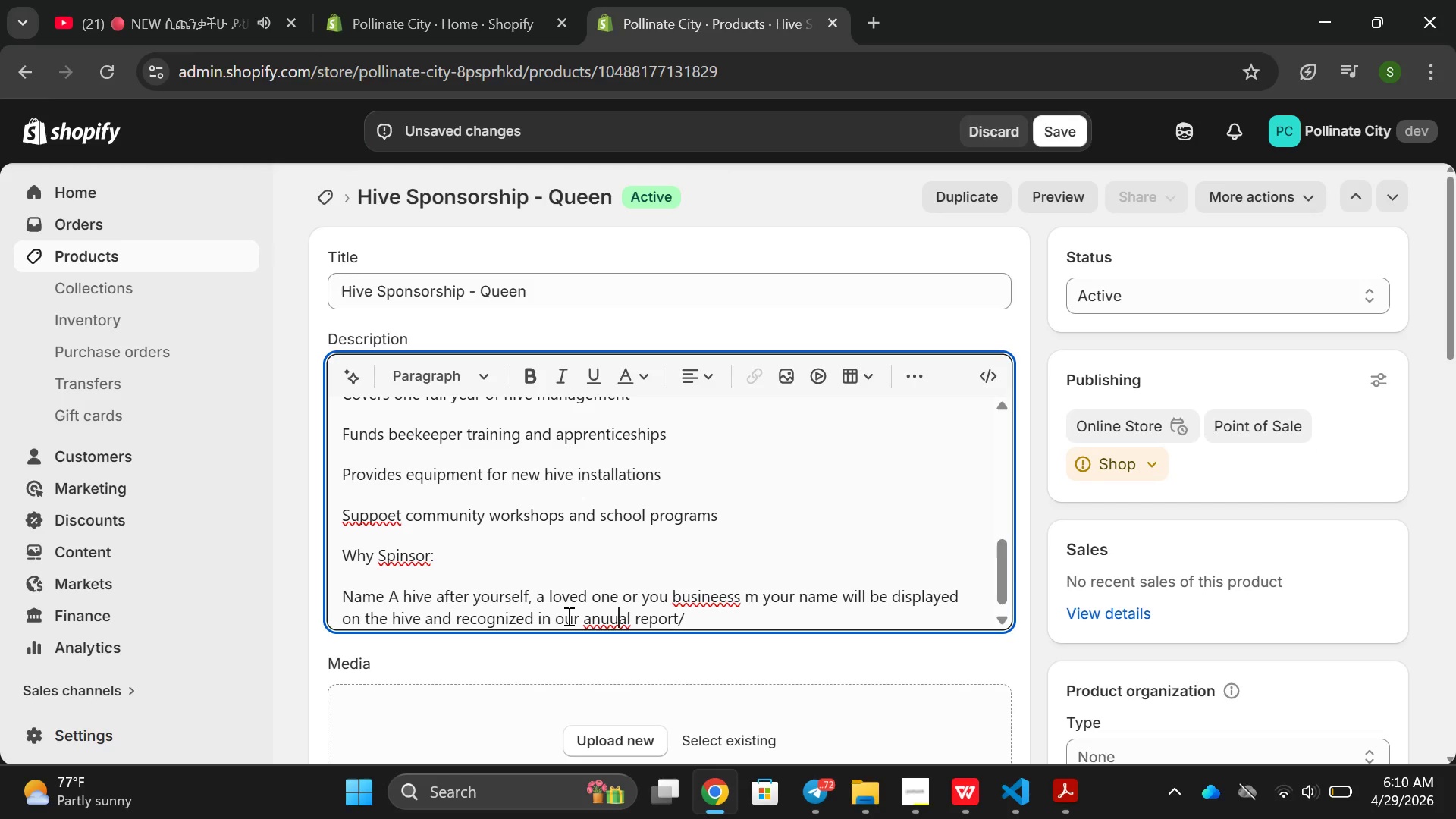 
key(ArrowLeft)
 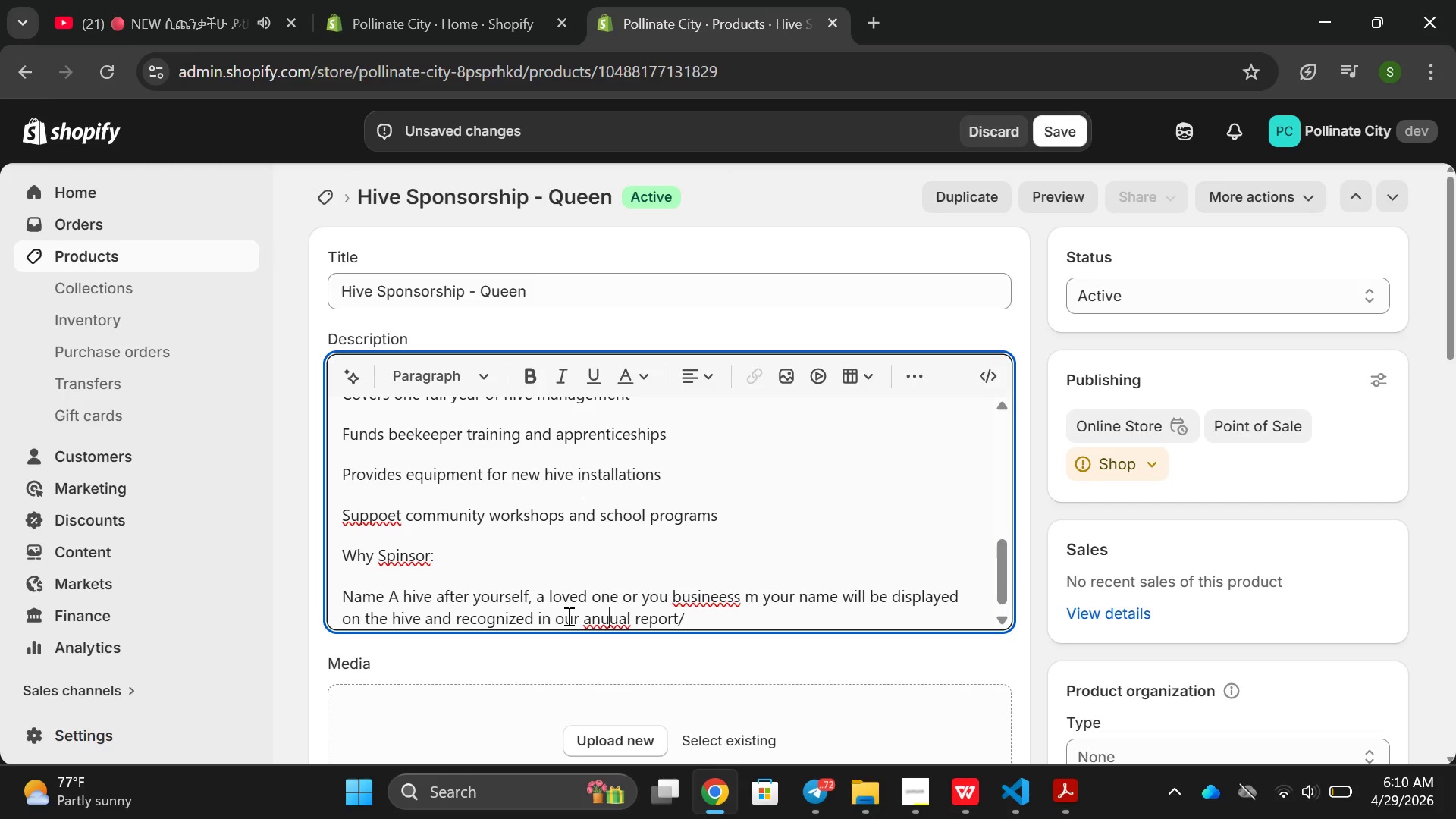 
key(Backspace)
 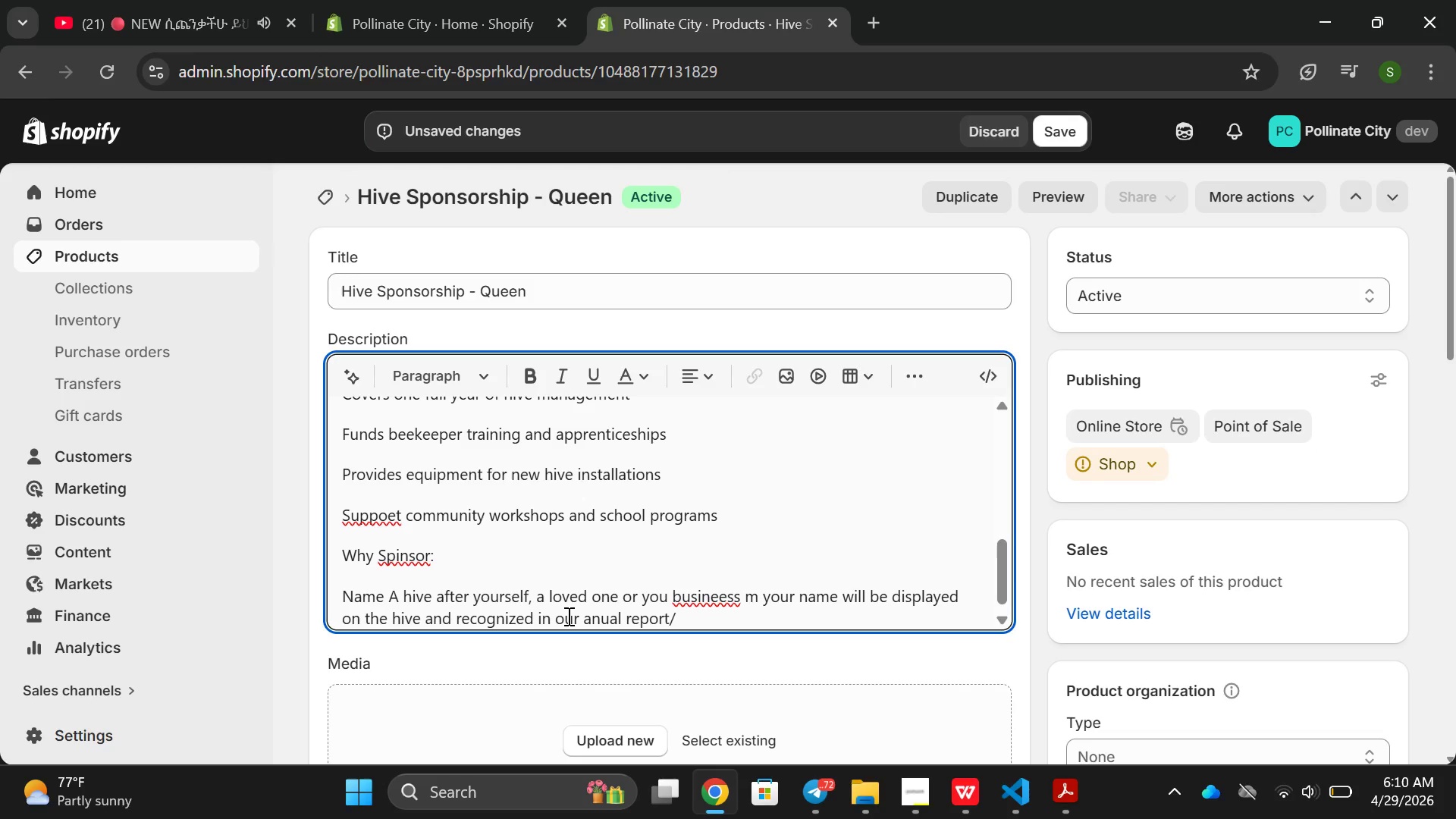 
key(N)
 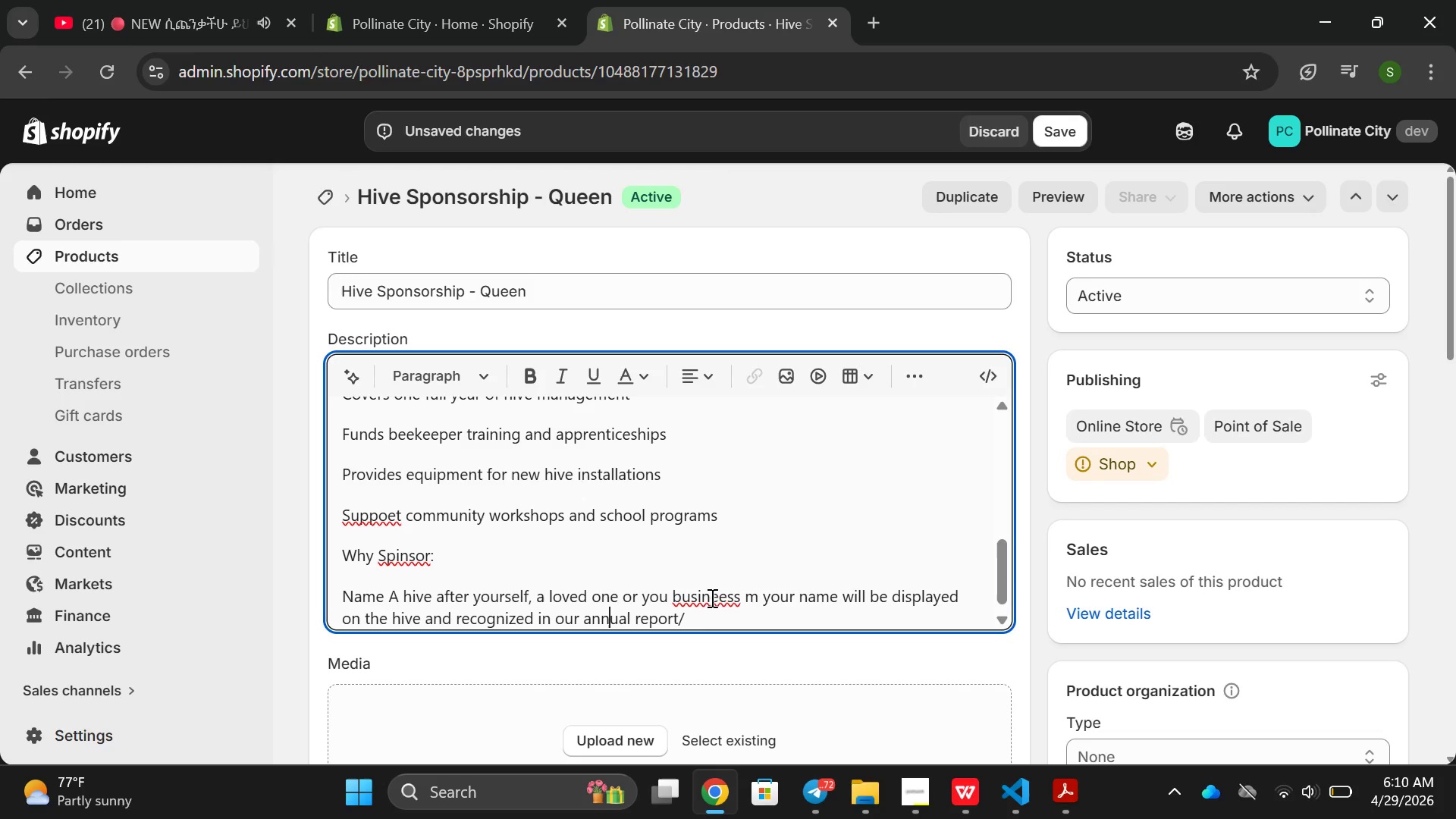 
left_click([736, 599])
 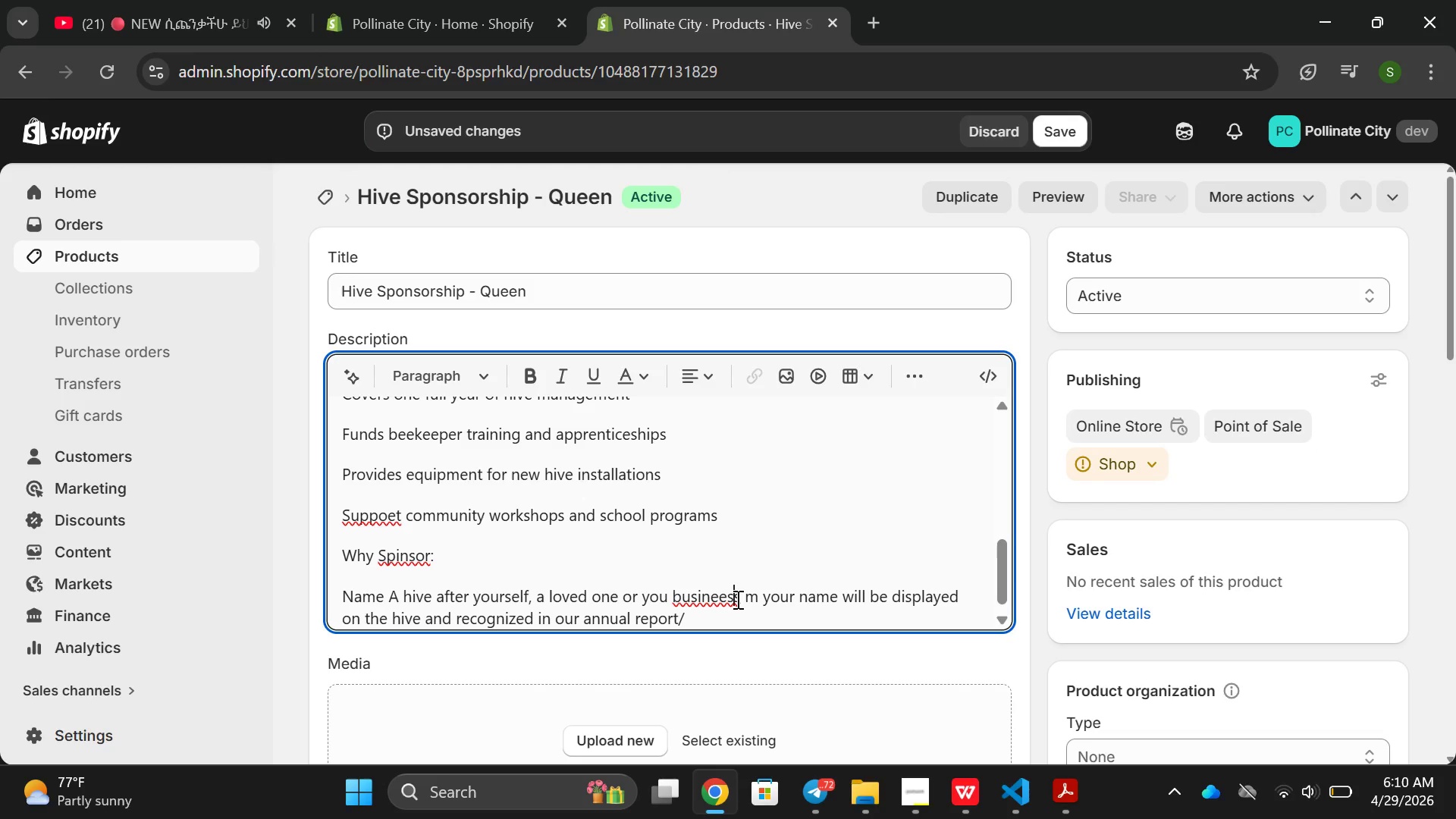 
key(Backspace)
 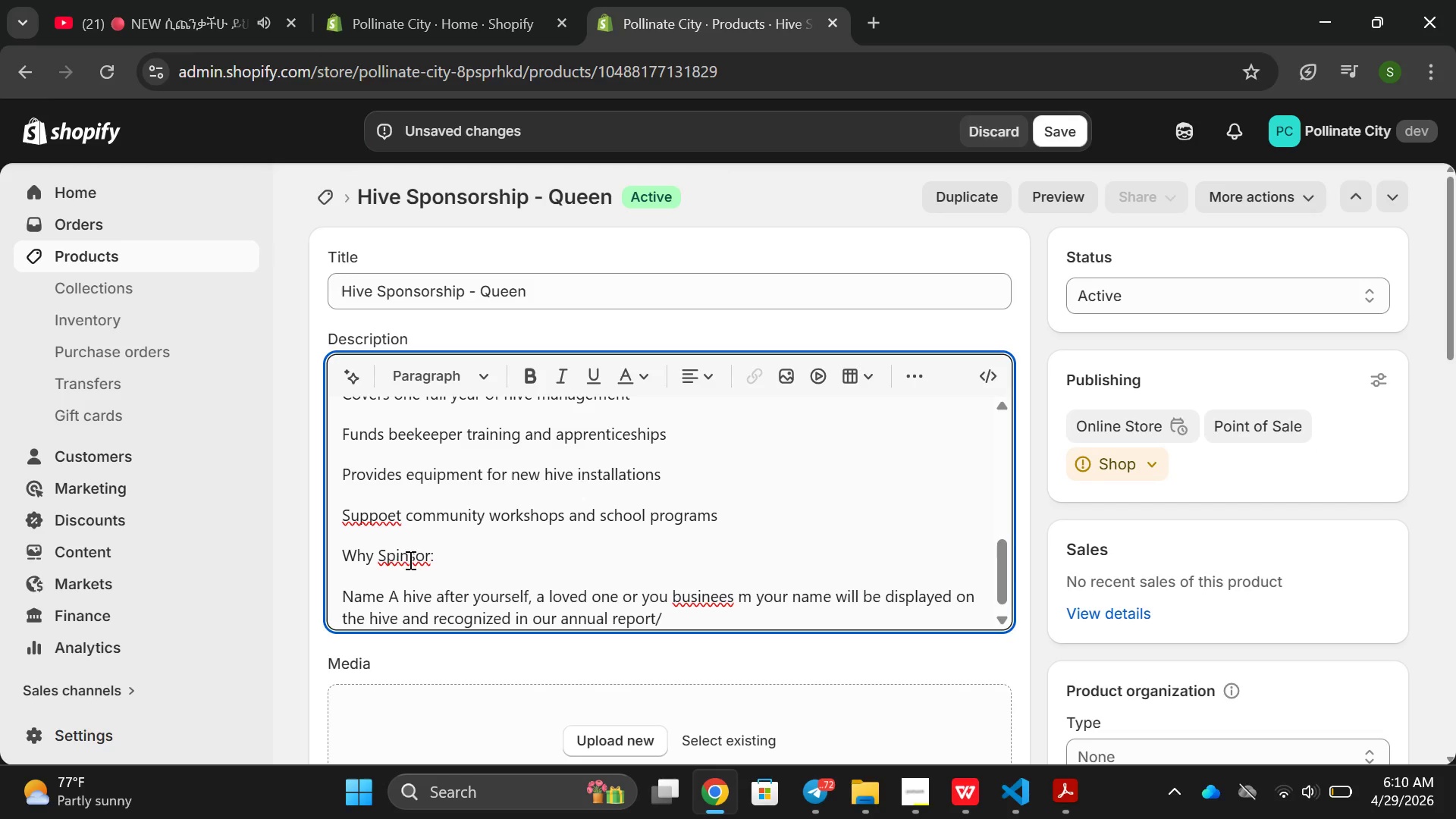 
left_click([405, 554])
 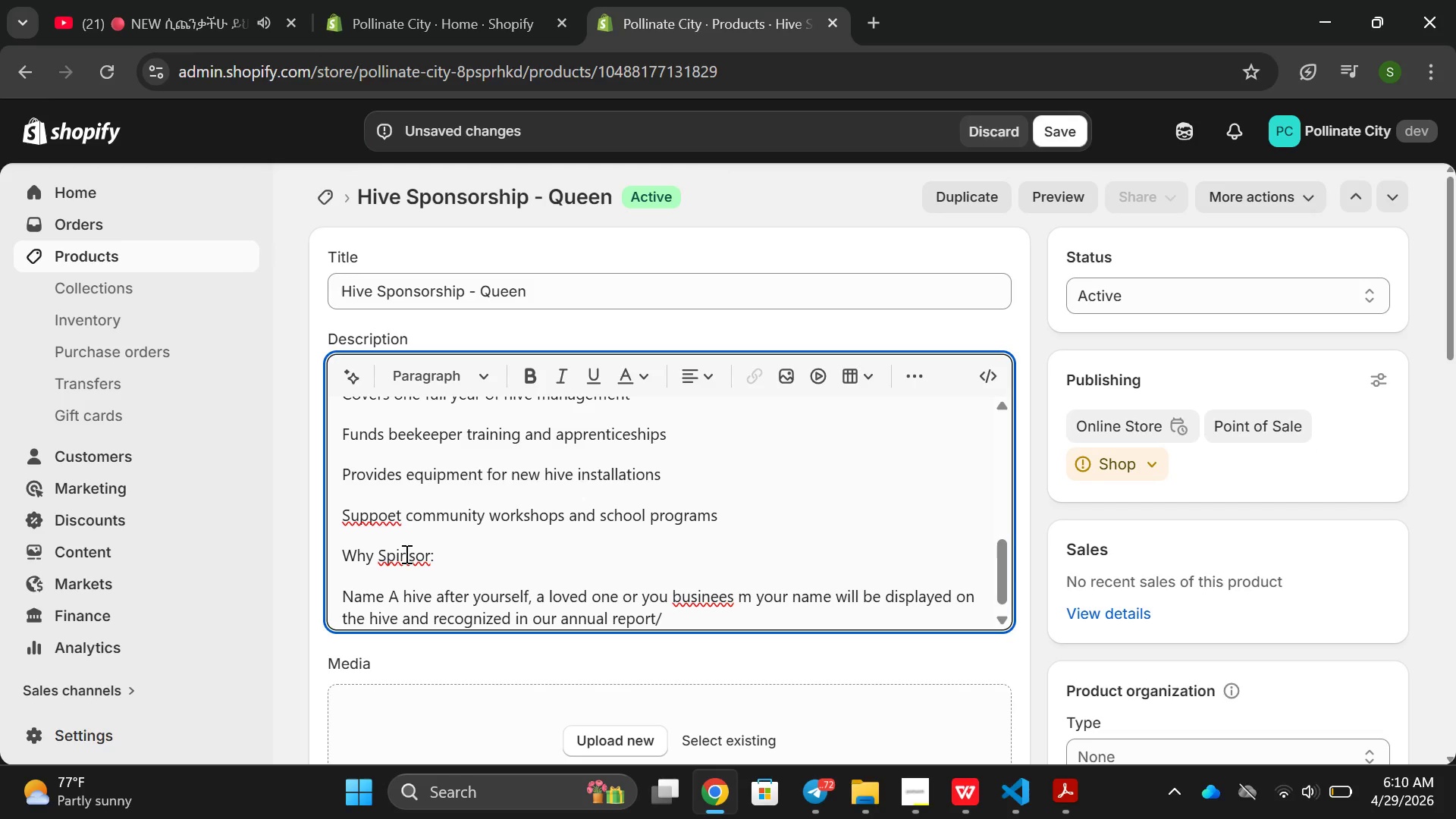 
key(ArrowLeft)
 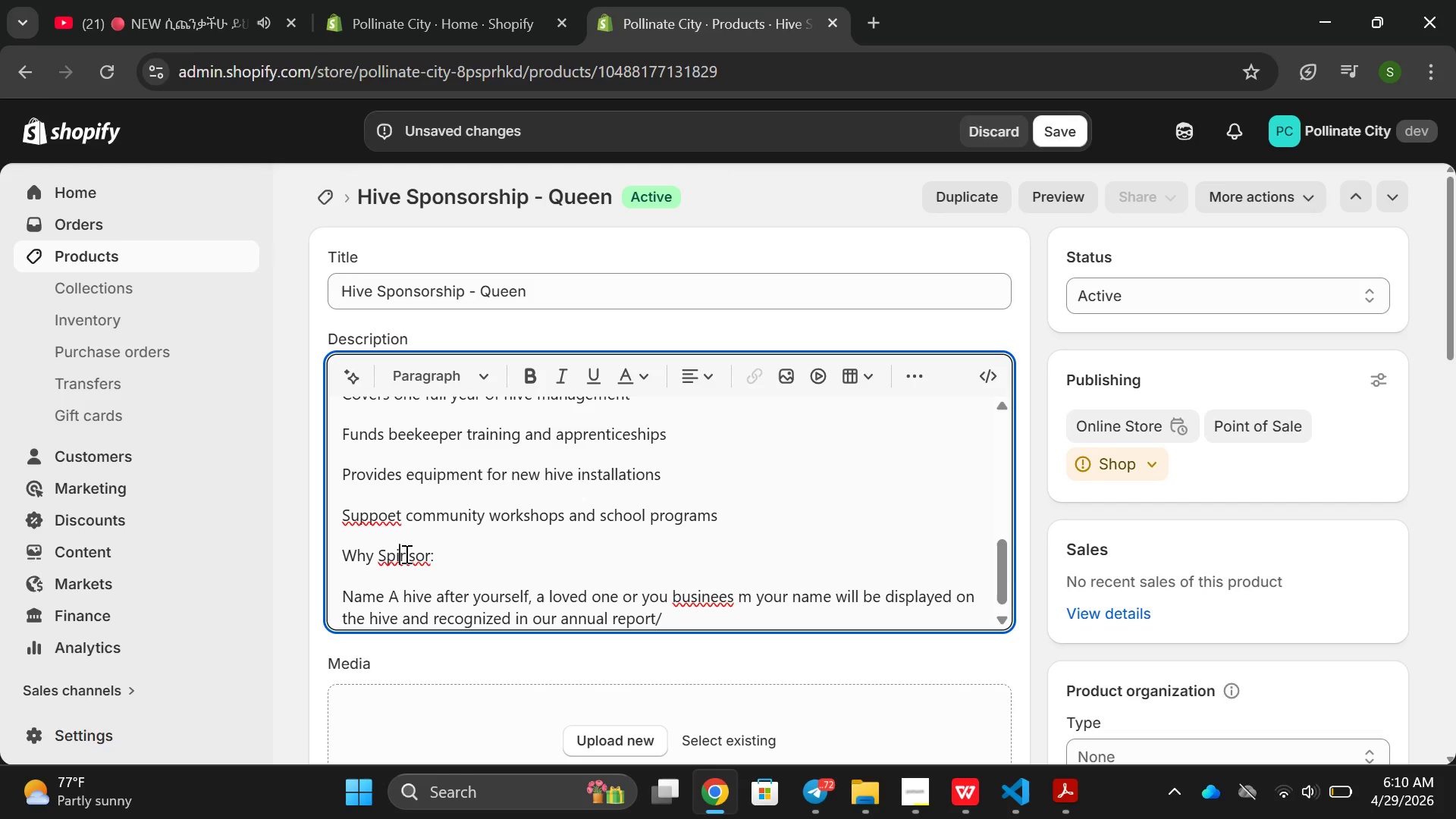 
key(Backspace)
 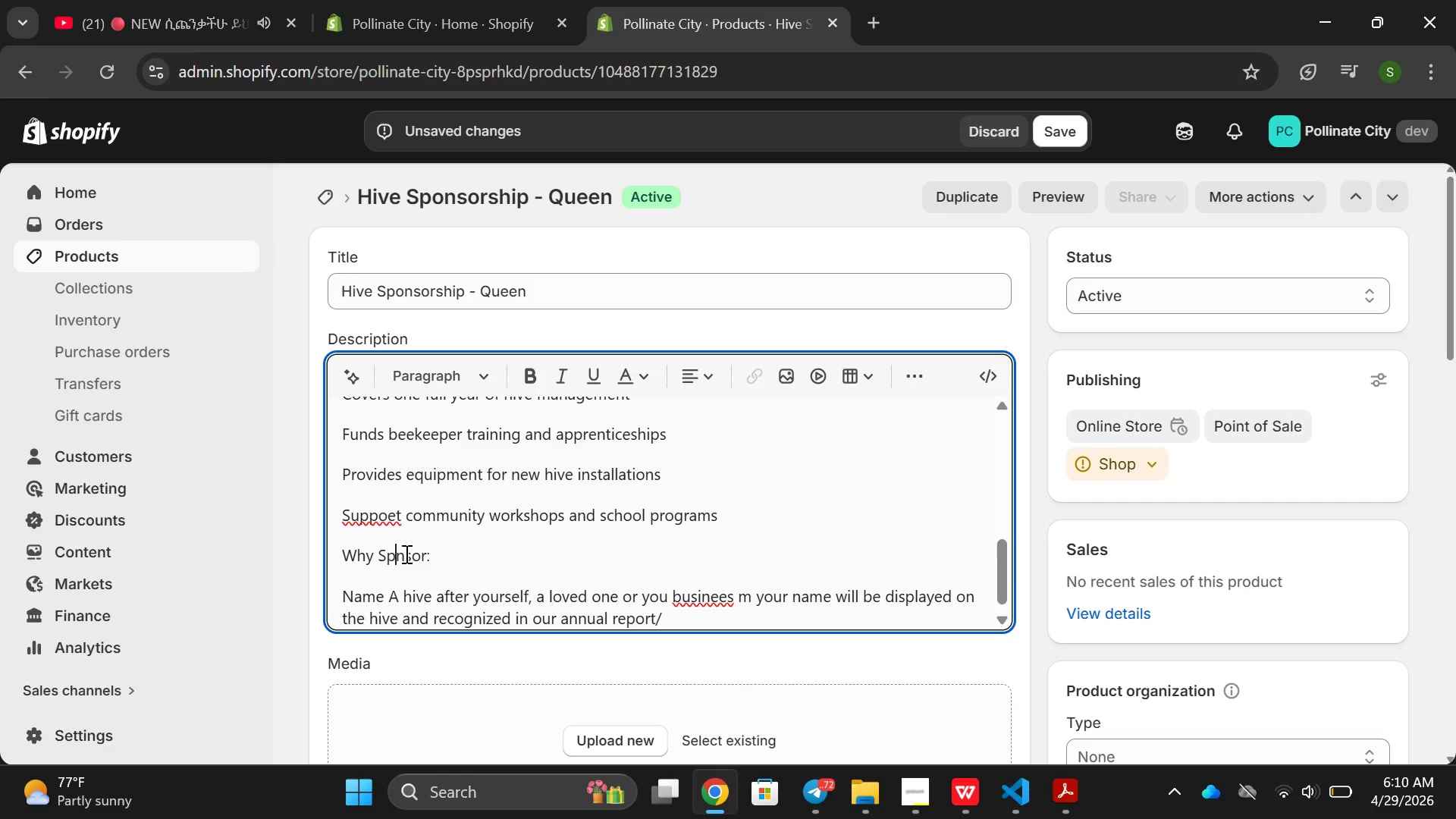 
key(O)
 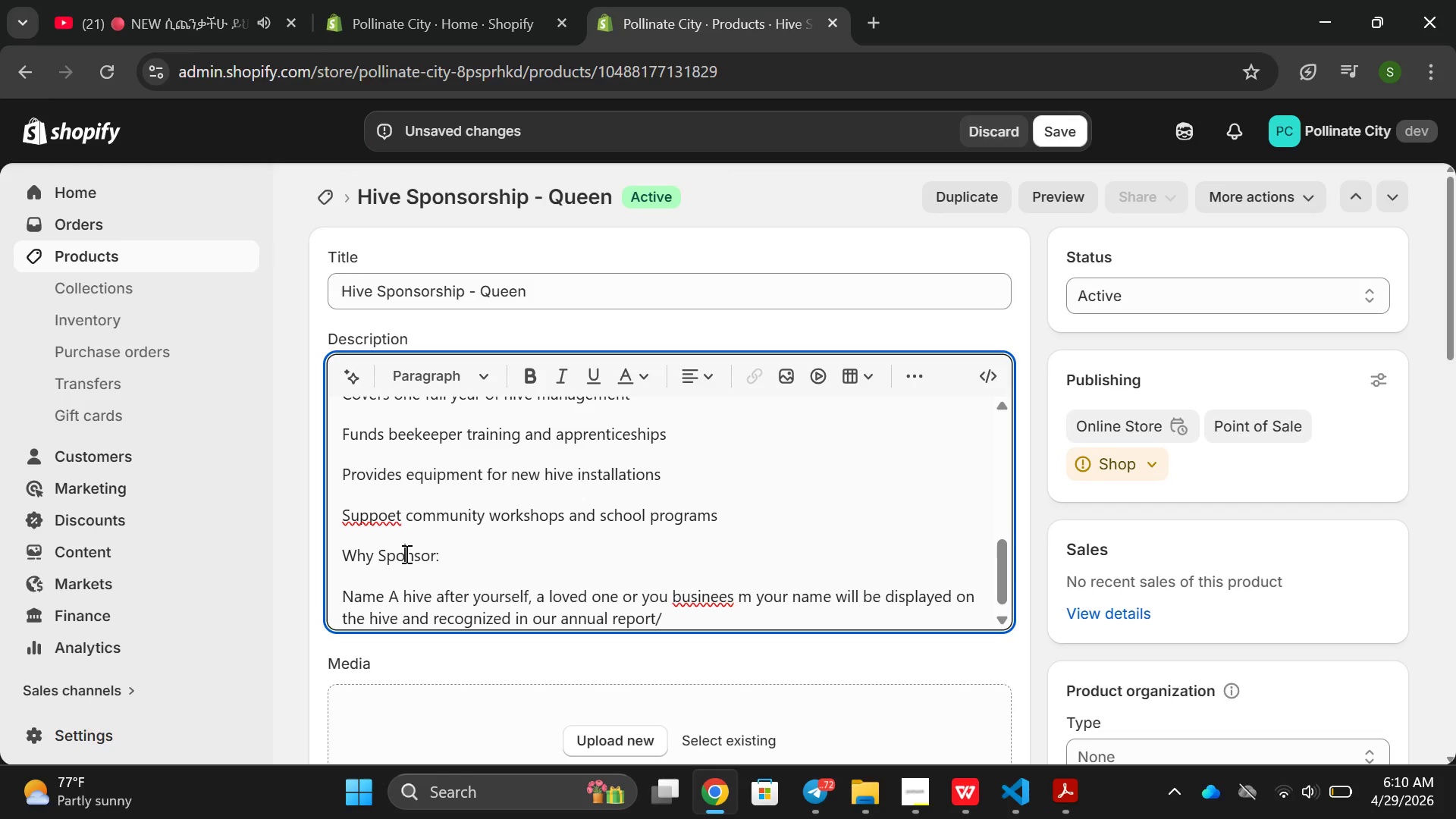 
key(ArrowRight)
 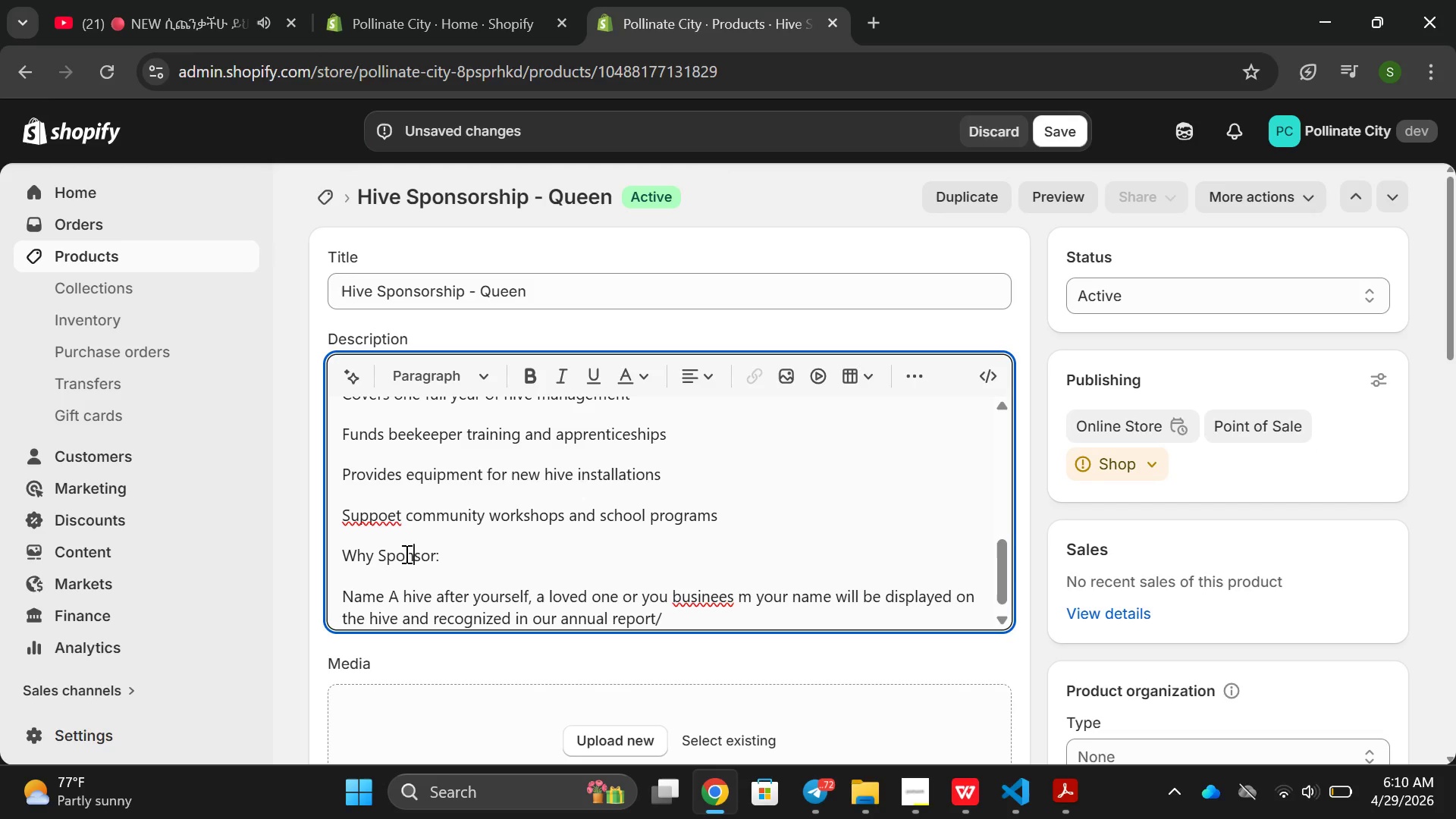 
key(ArrowRight)
 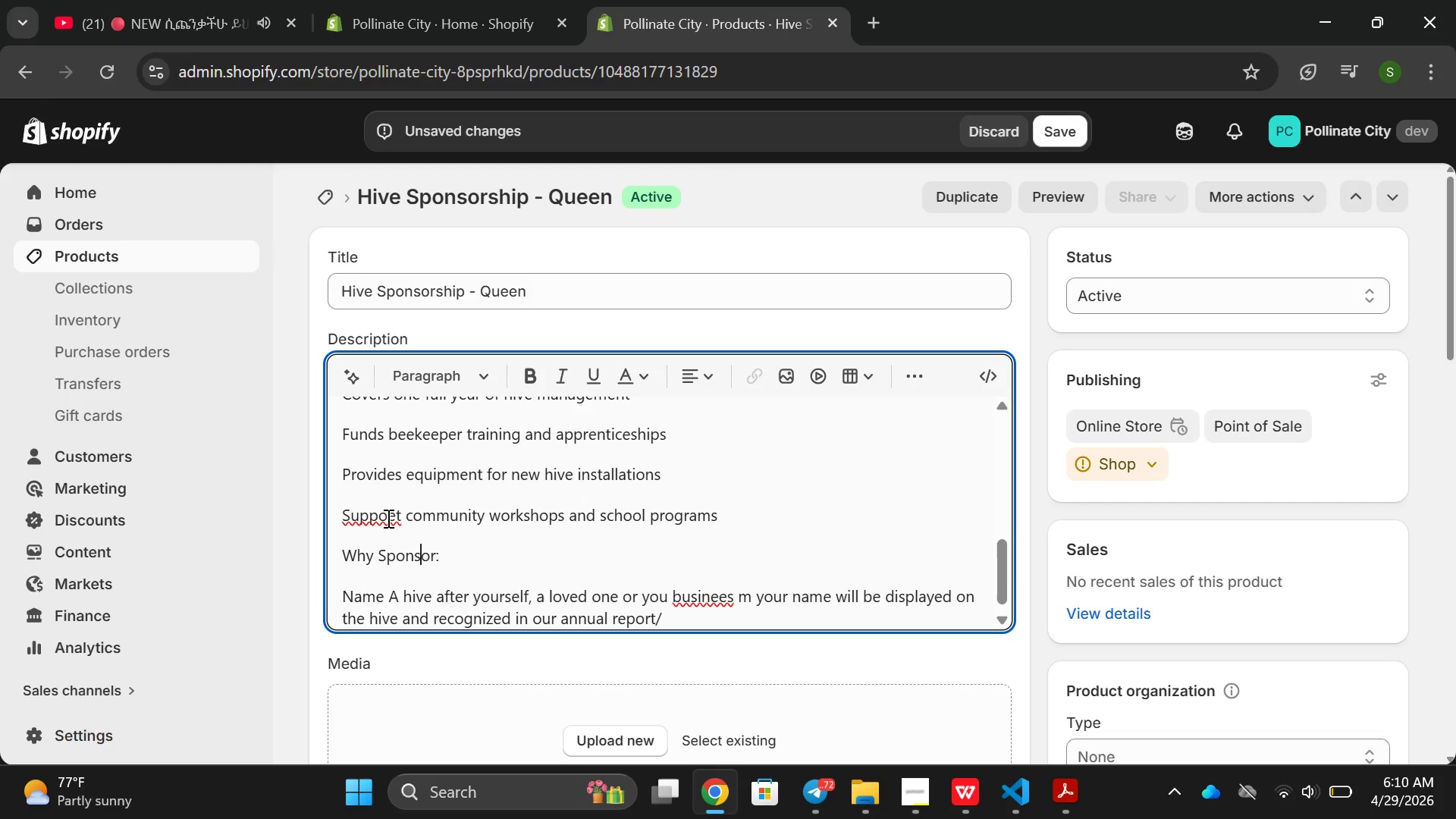 
left_click([399, 517])
 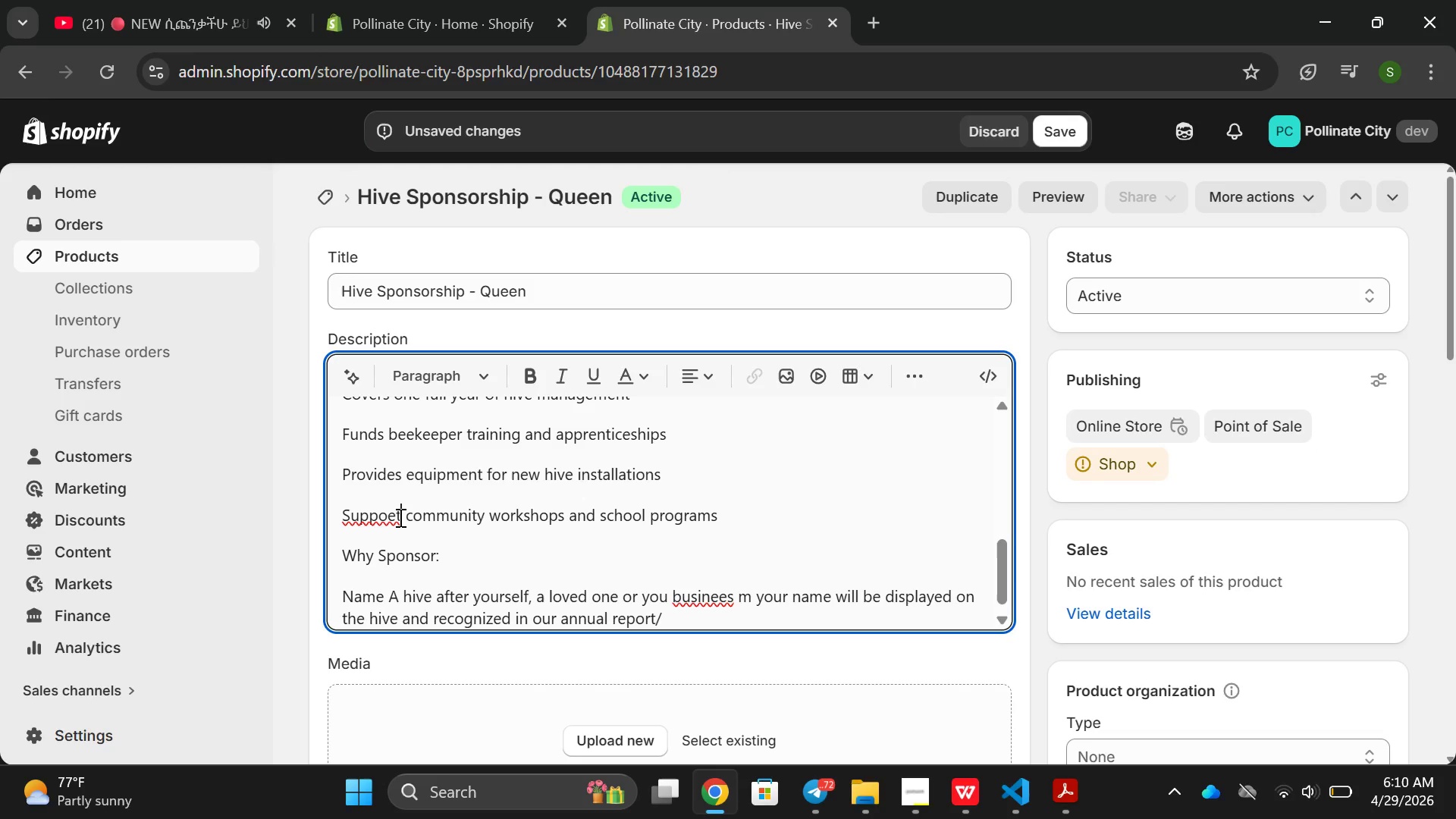 
key(ArrowLeft)
 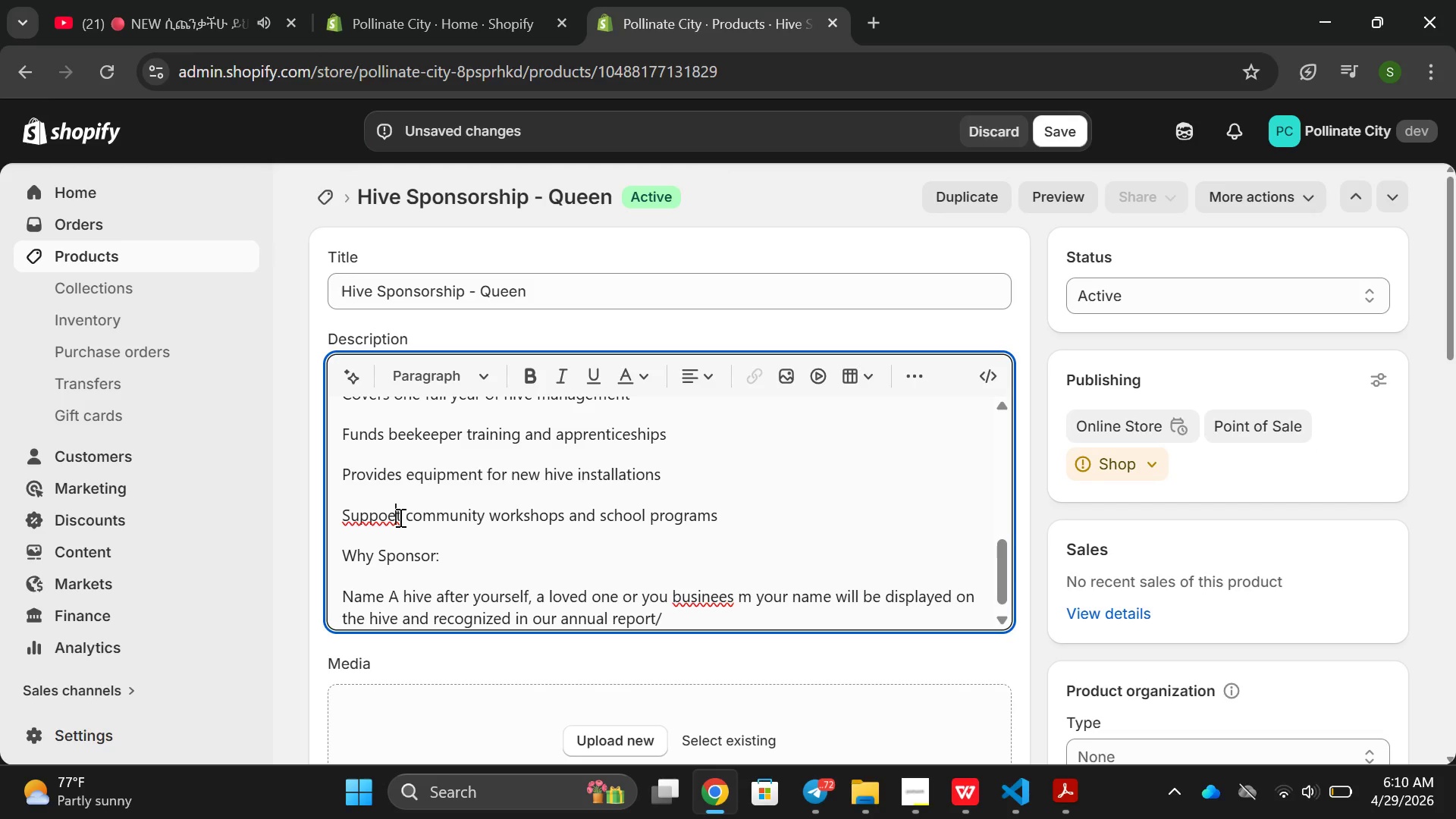 
key(Backspace)
 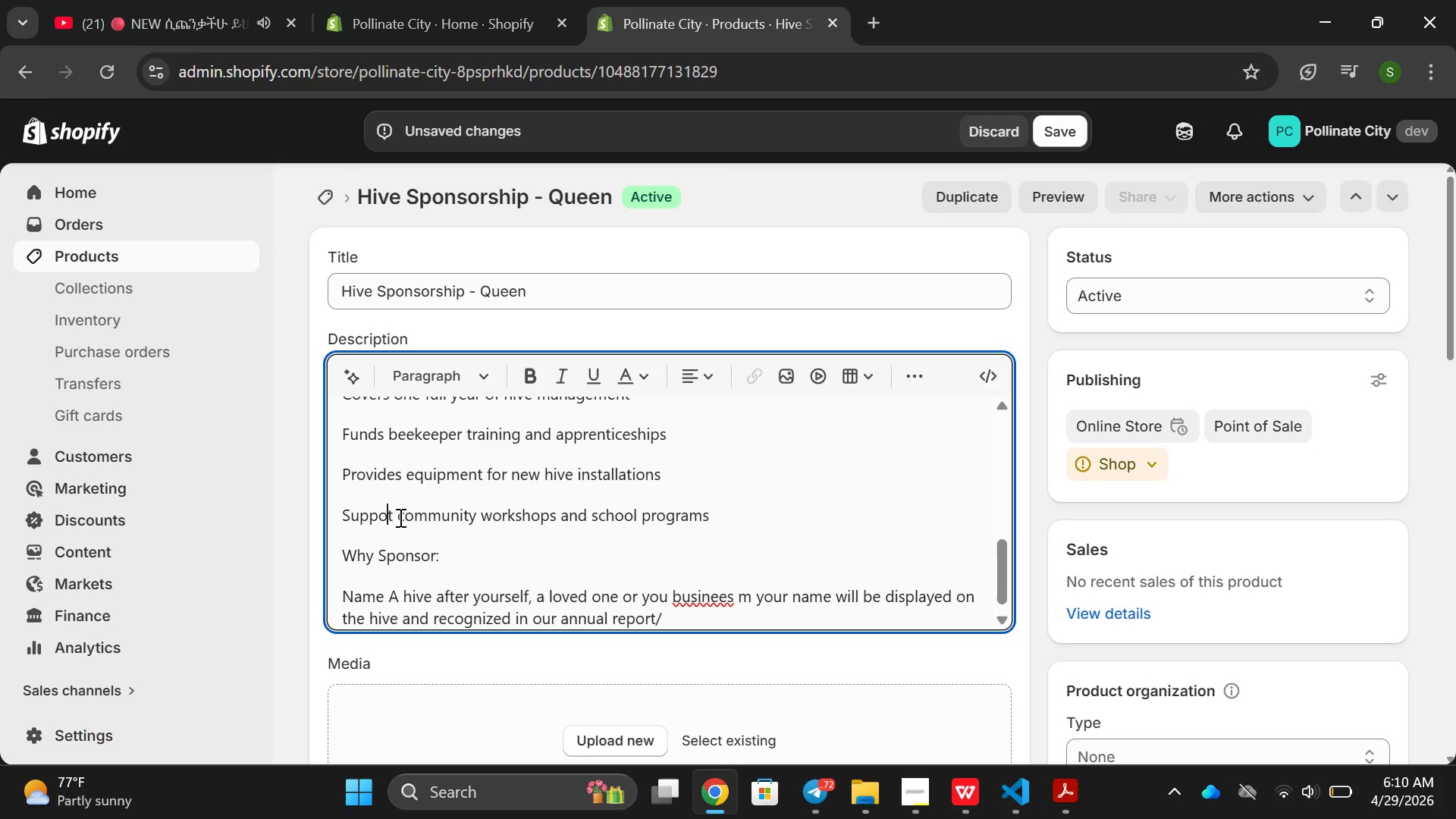 
key(R)
 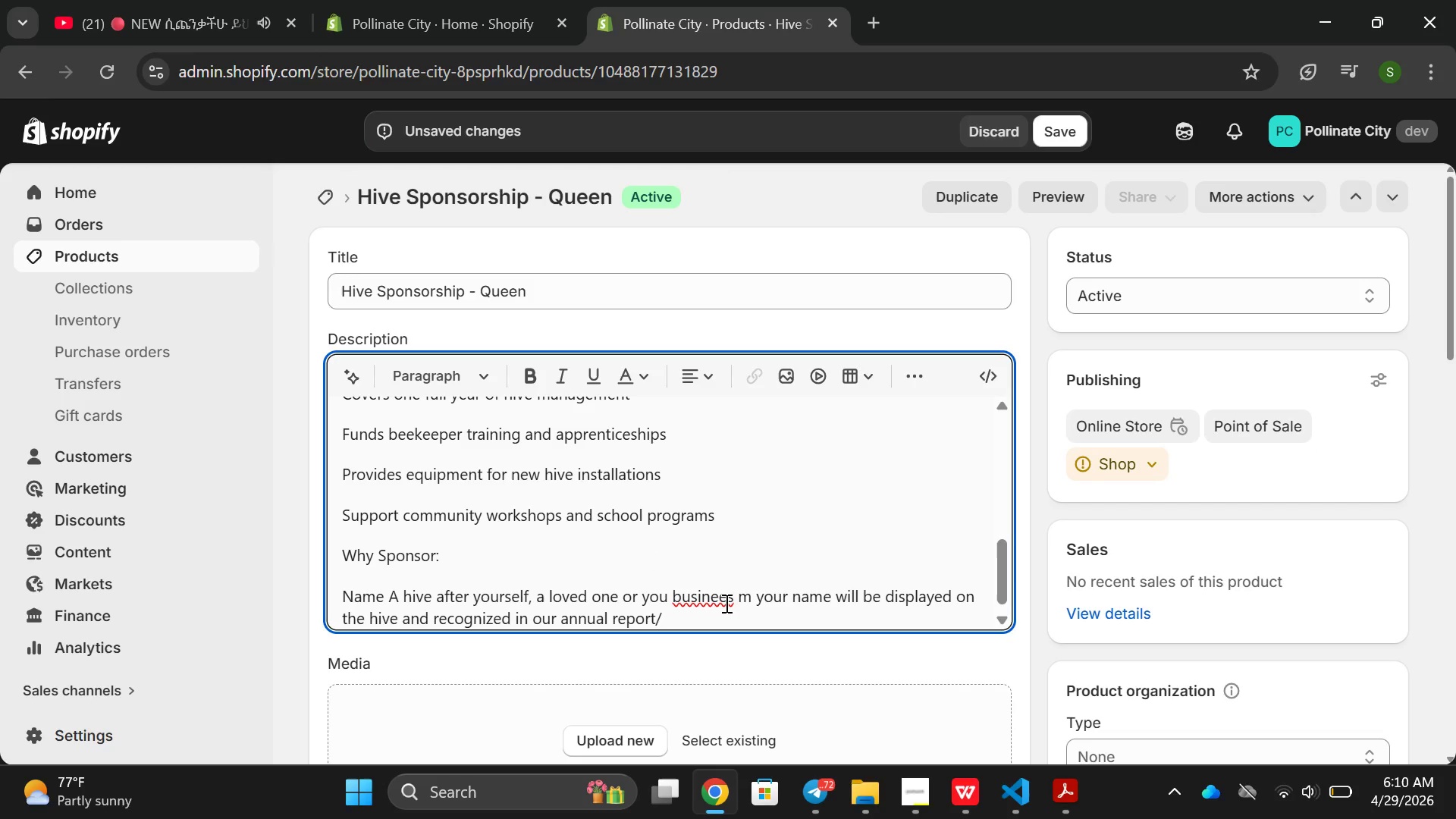 
double_click([710, 597])
 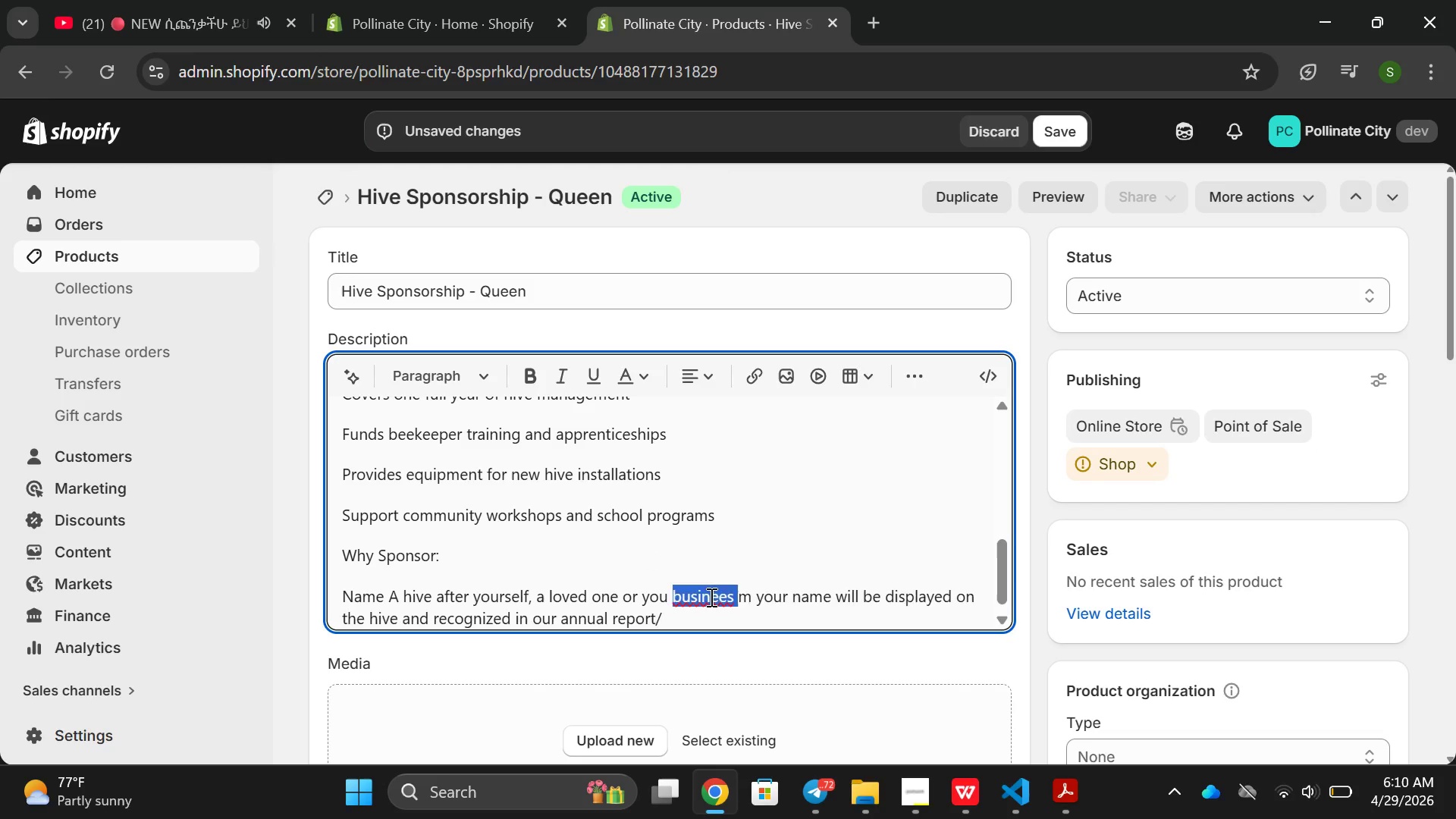 
type(bi)
key(Backspace)
type(usiness )
 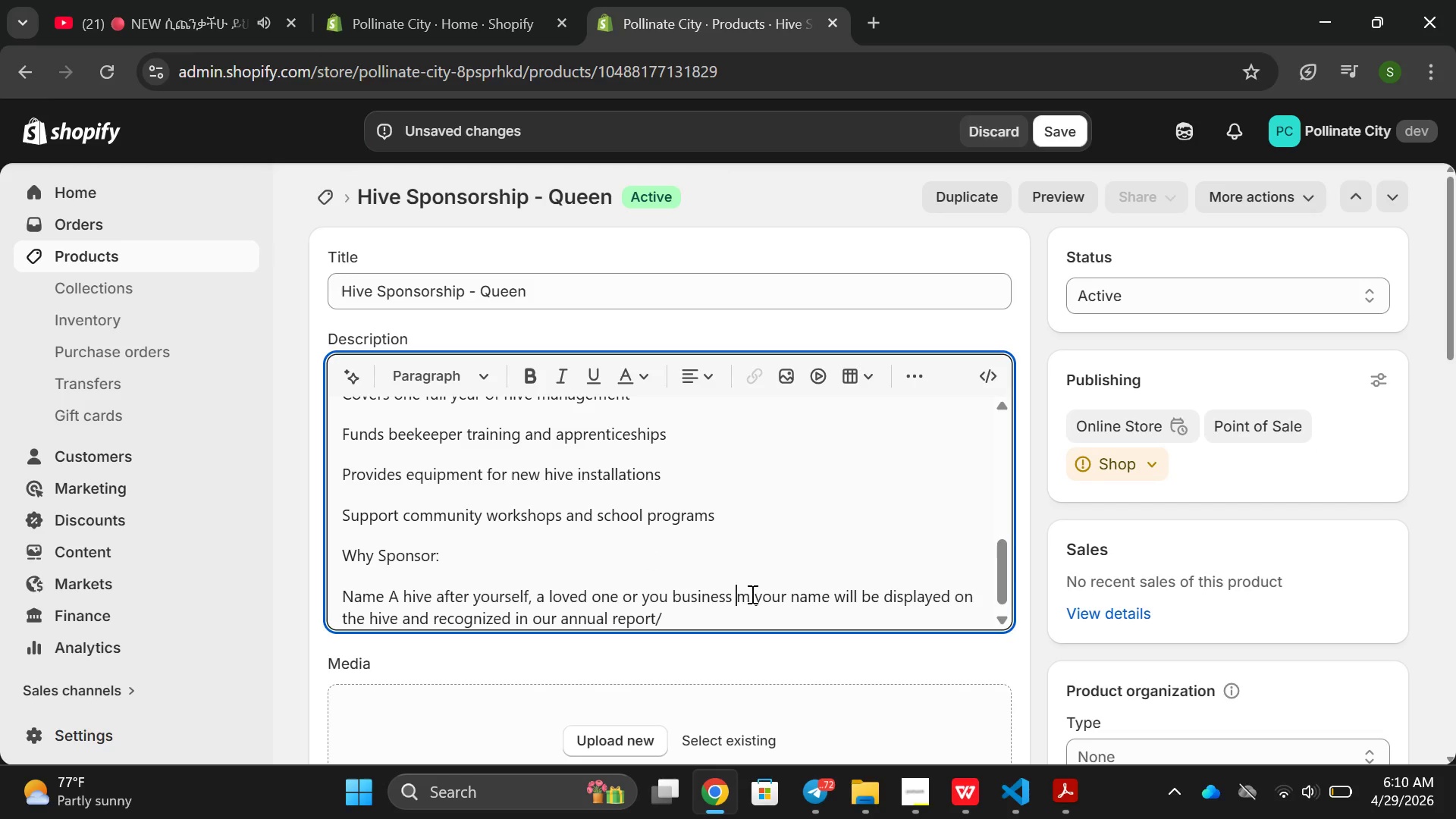 
key(ArrowRight)
 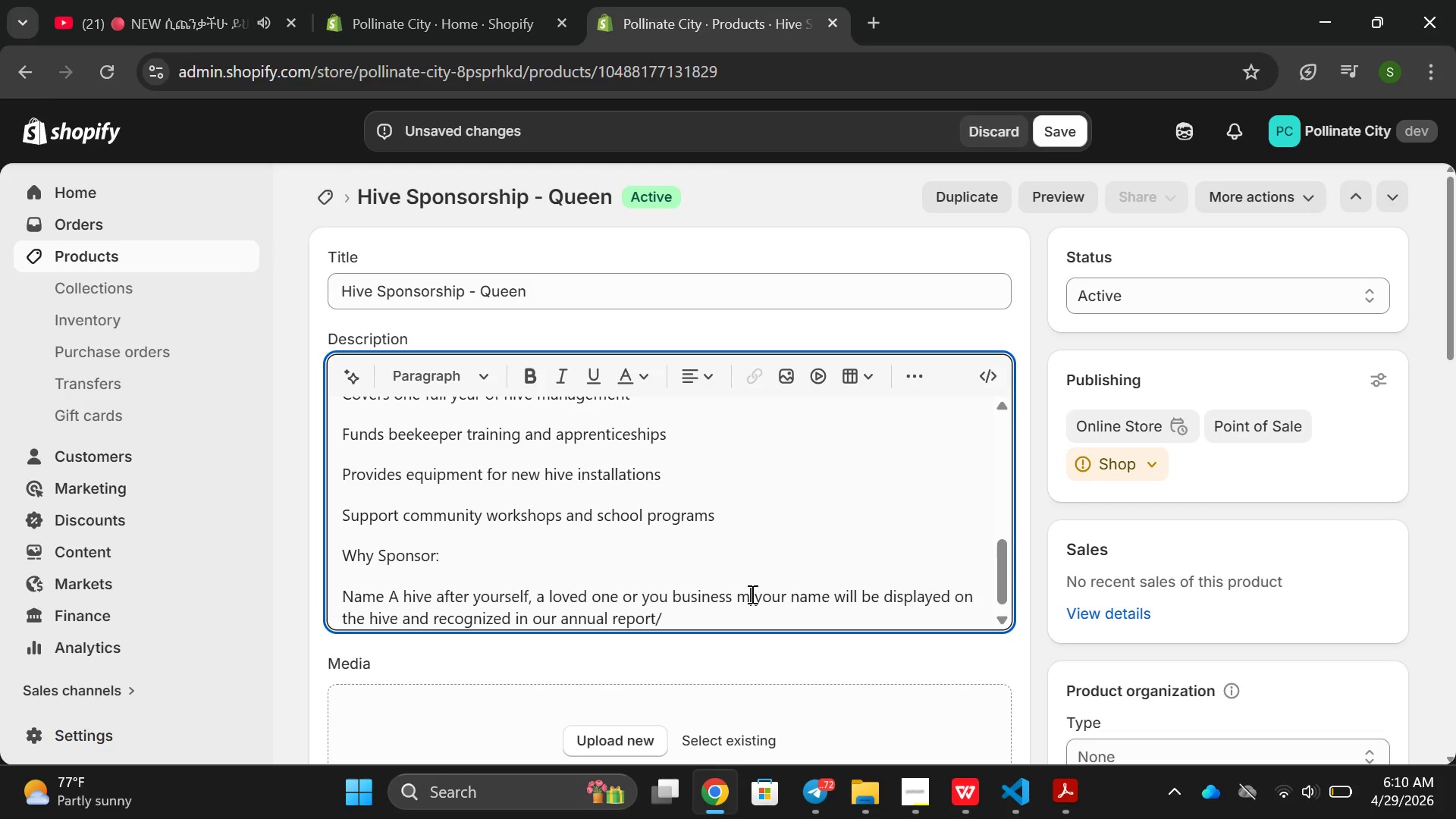 
key(Backspace)
 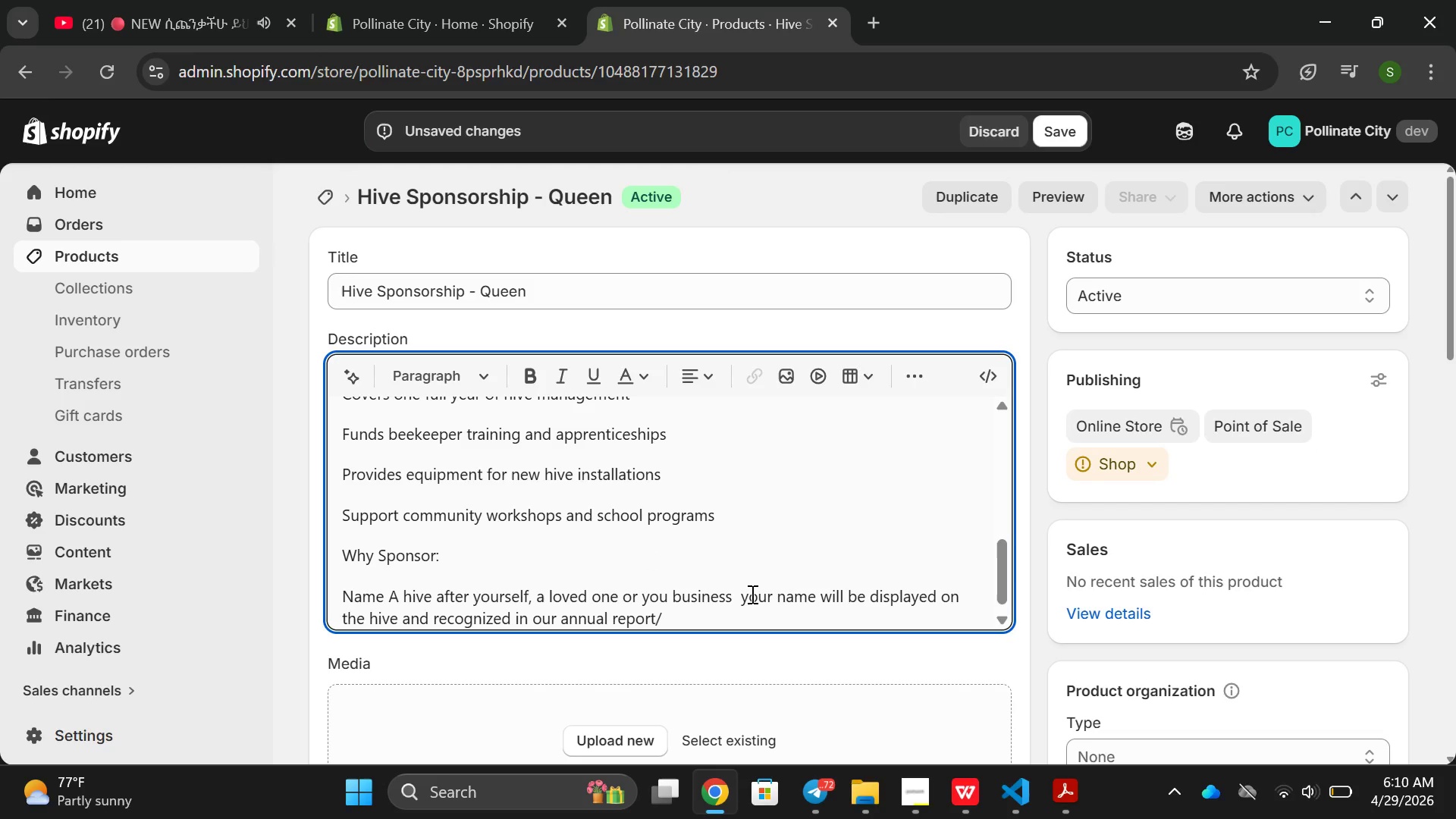 
key(Backspace)
 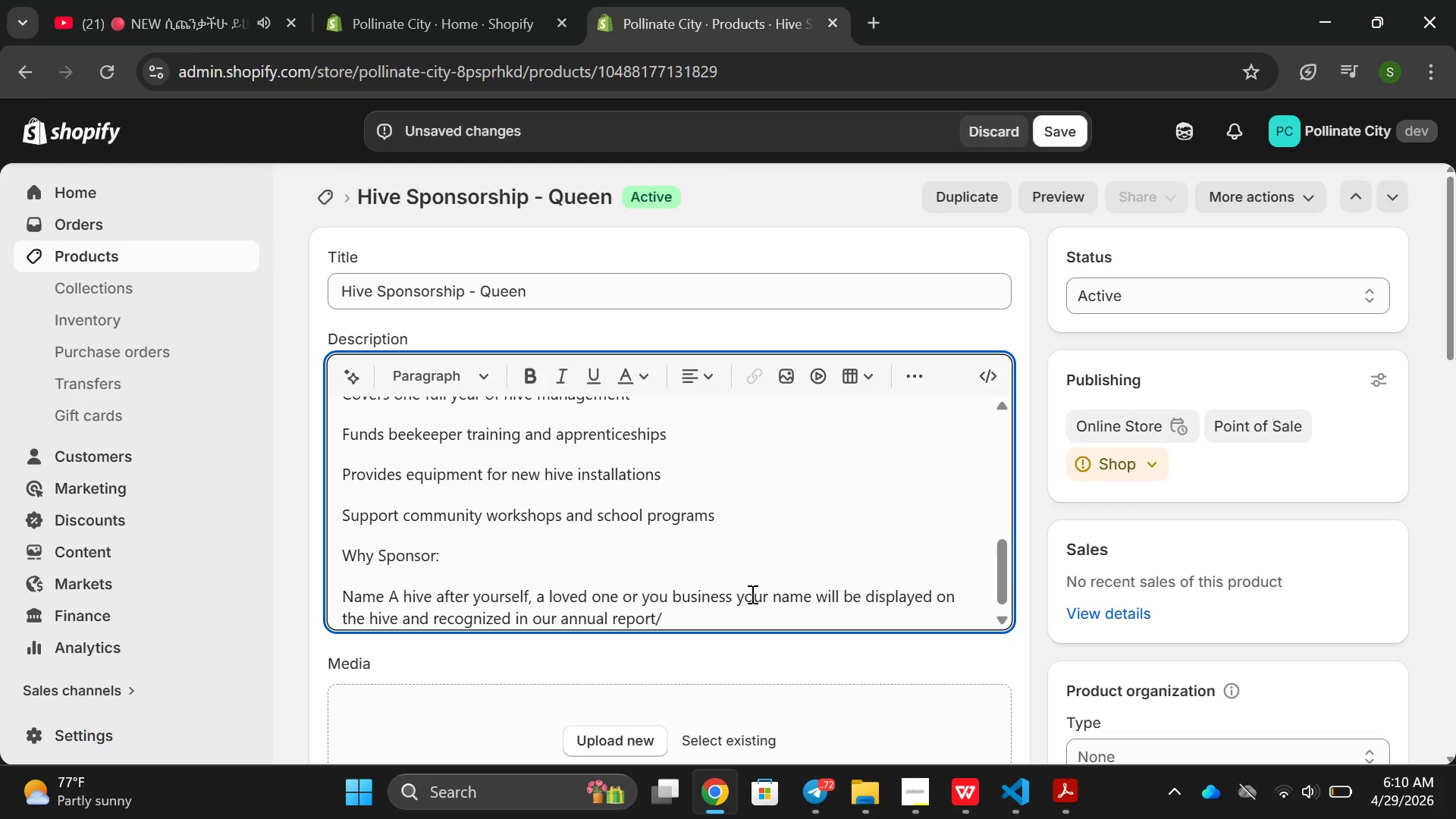 
key(Comma)
 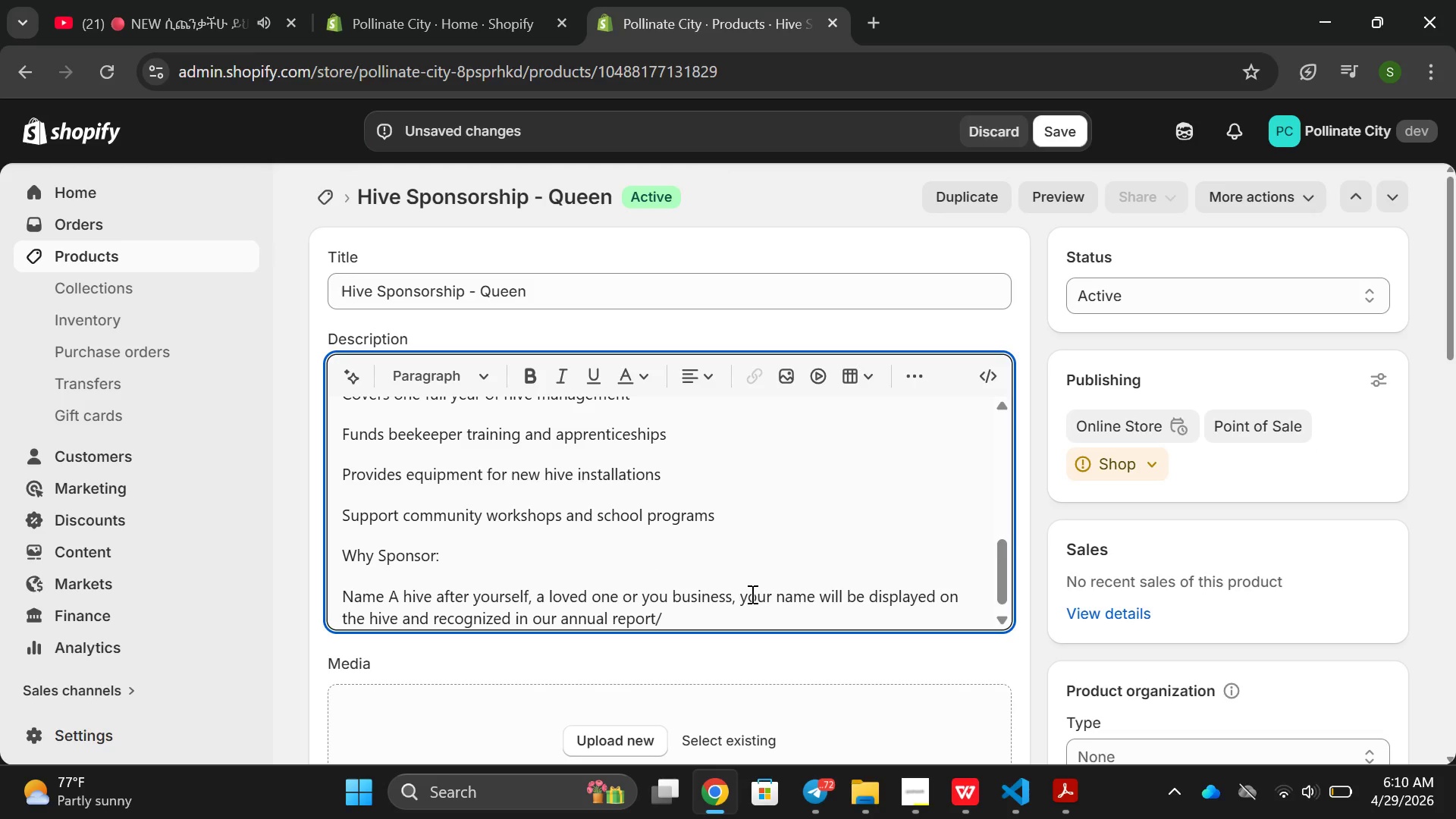 
hold_key(key=ArrowLeft, duration=0.7)
 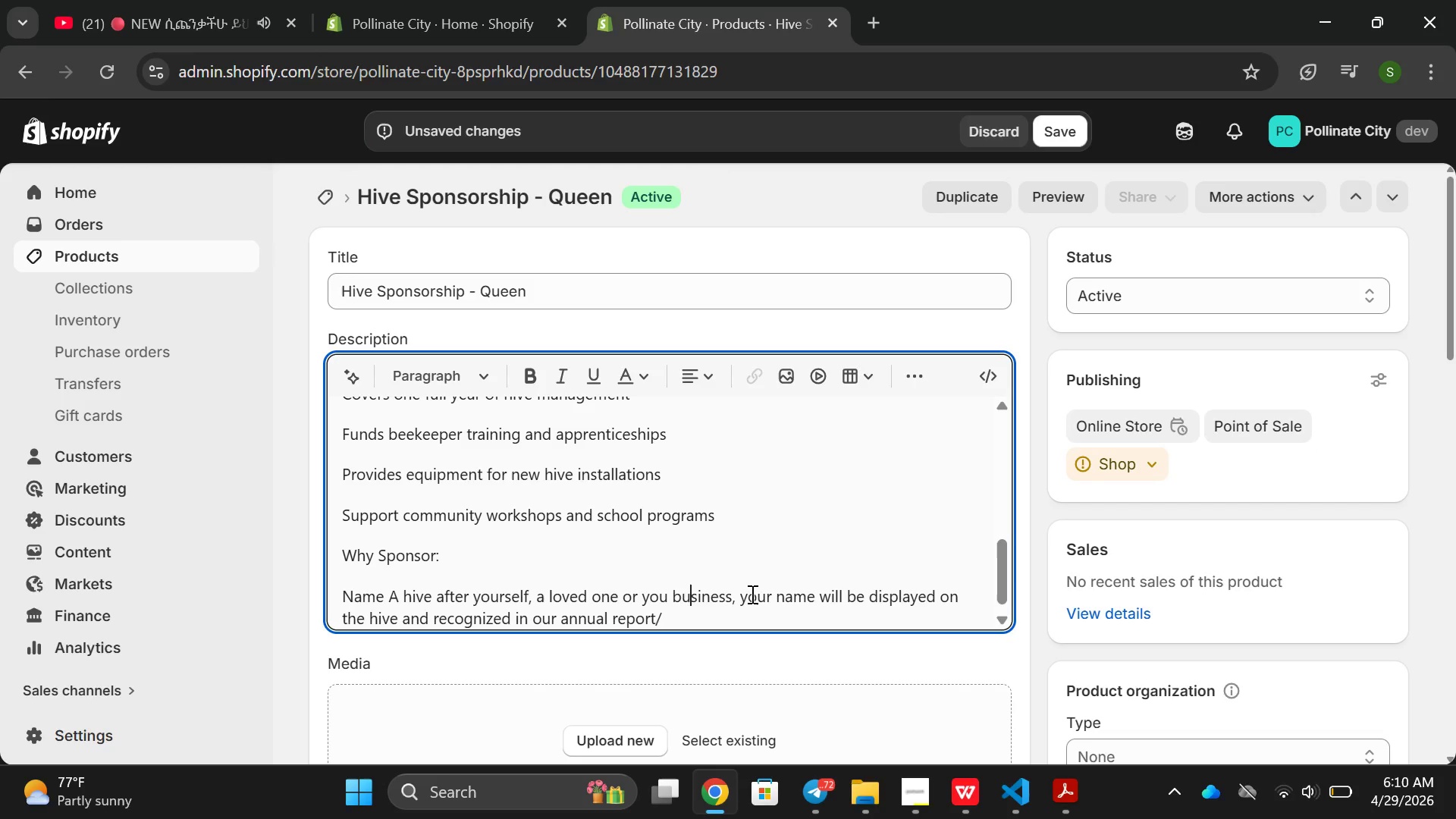 
key(ArrowLeft)
 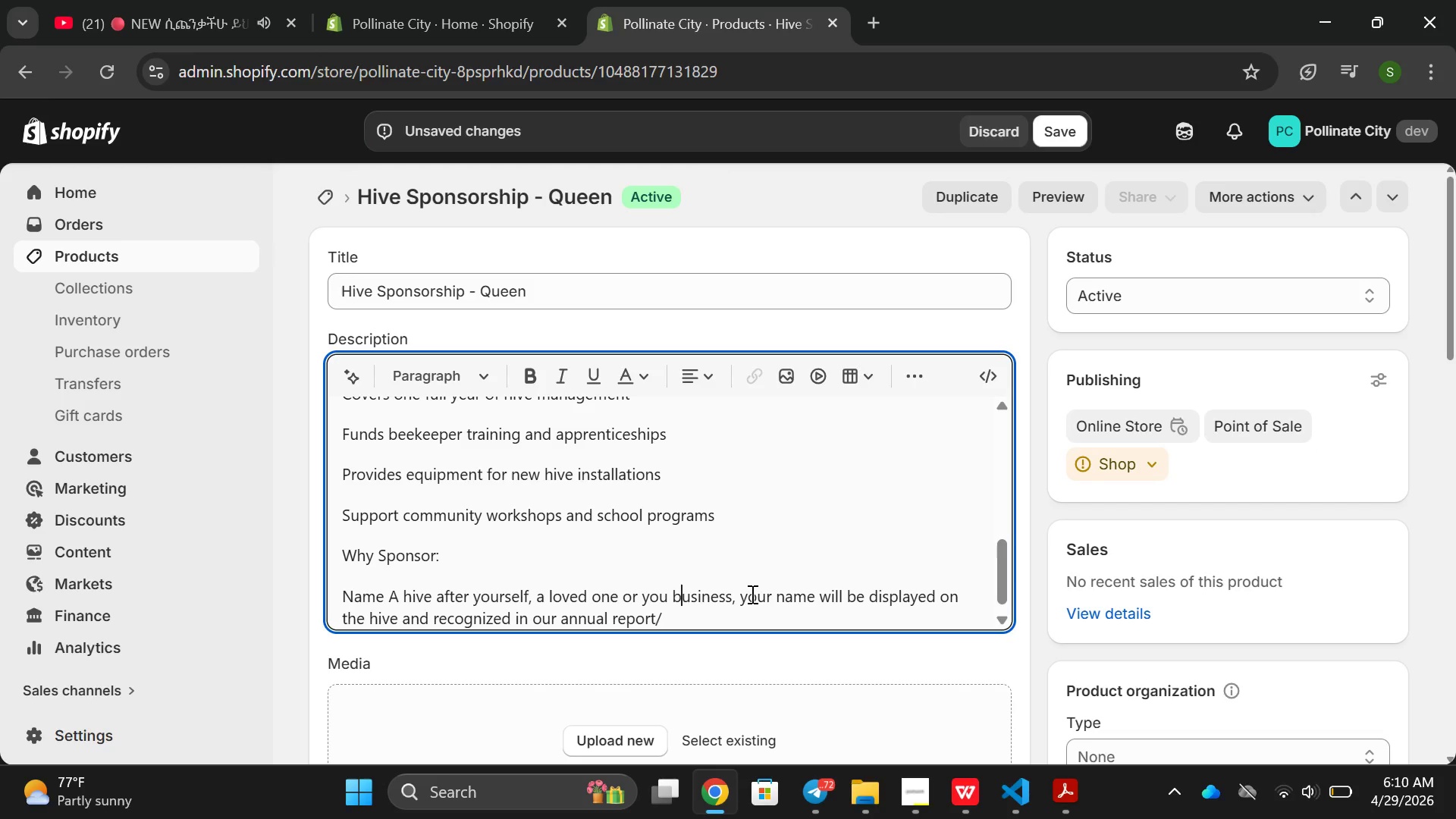 
key(ArrowLeft)
 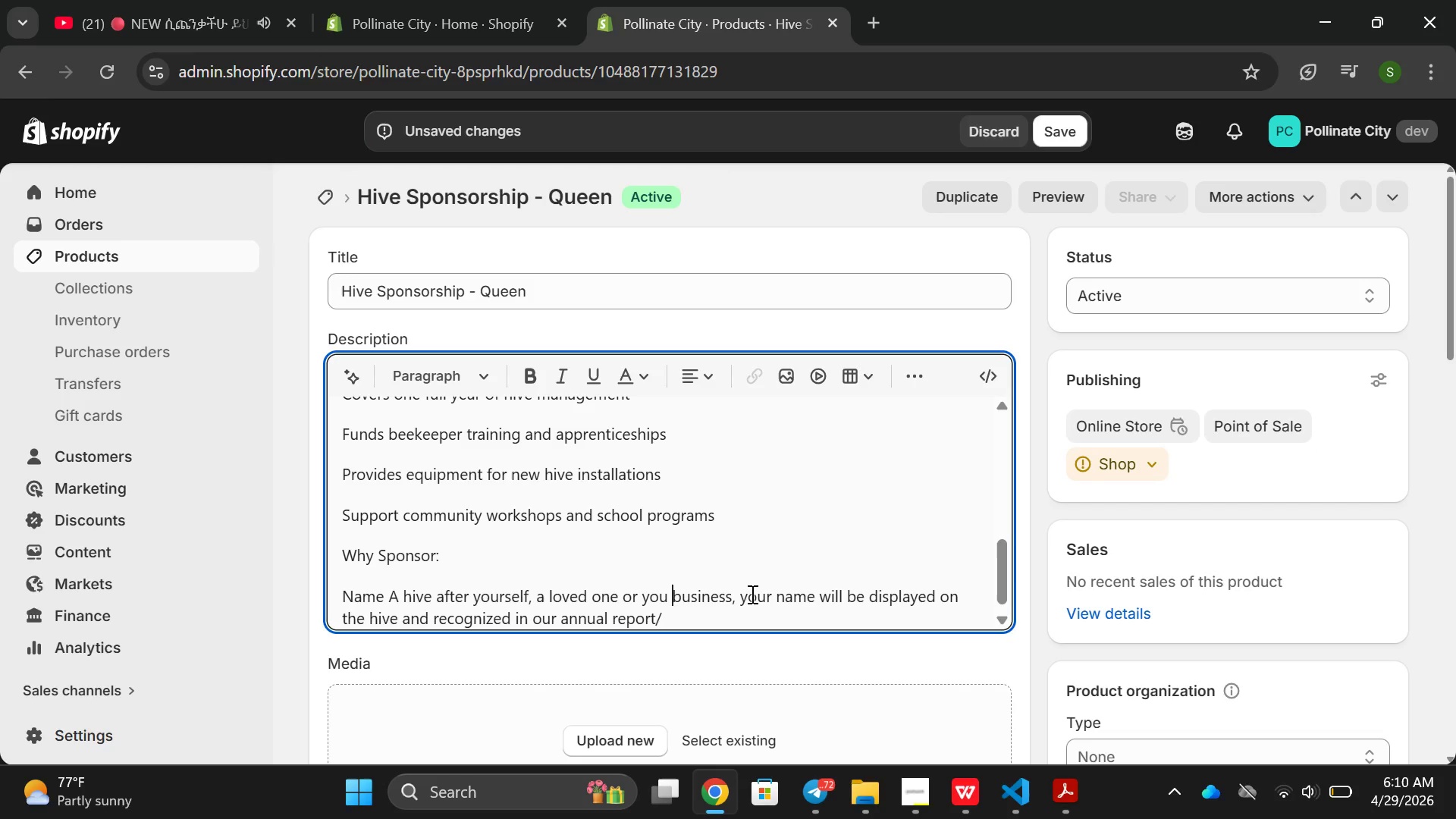 
key(ArrowLeft)
 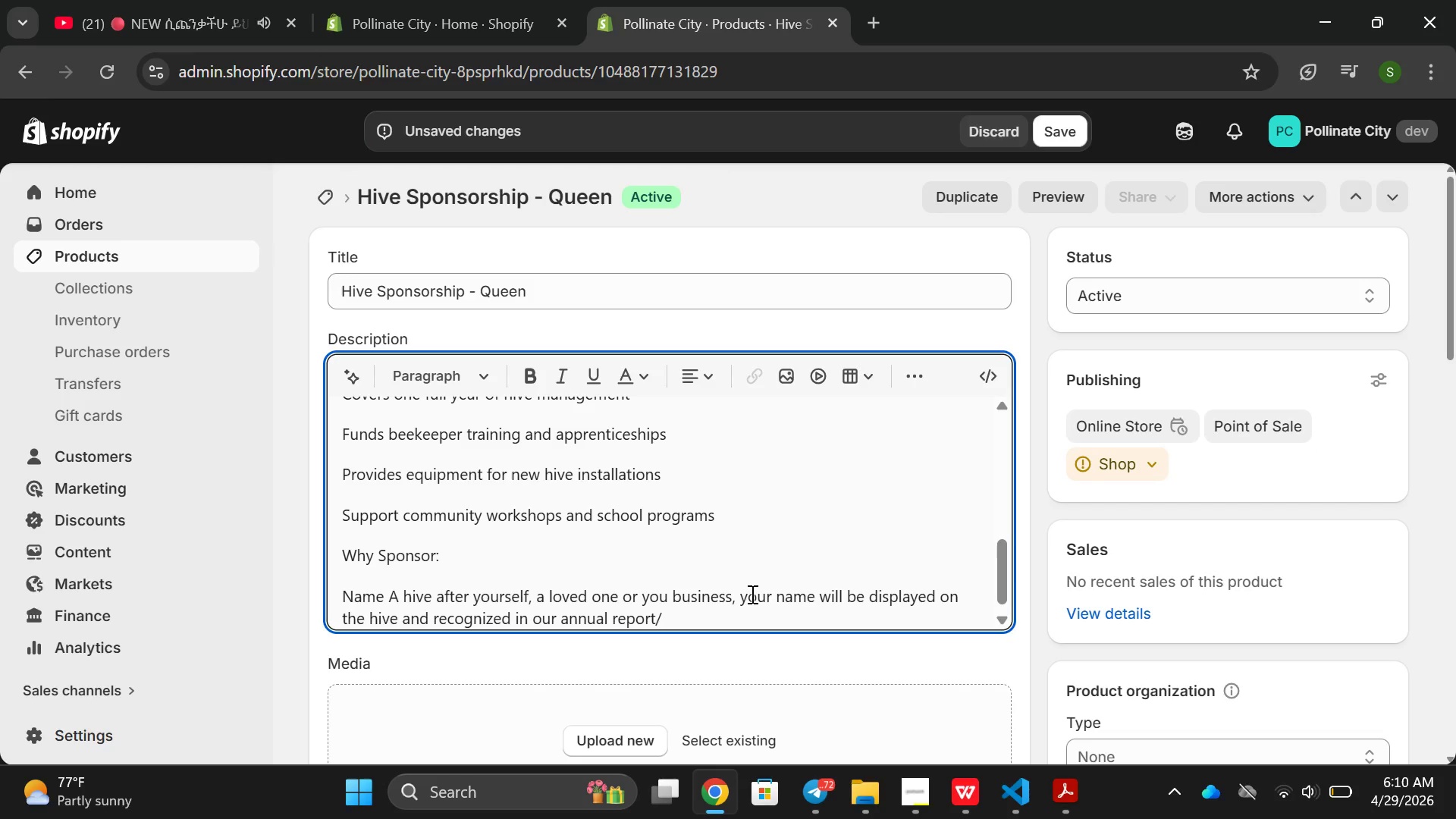 
key(R)
 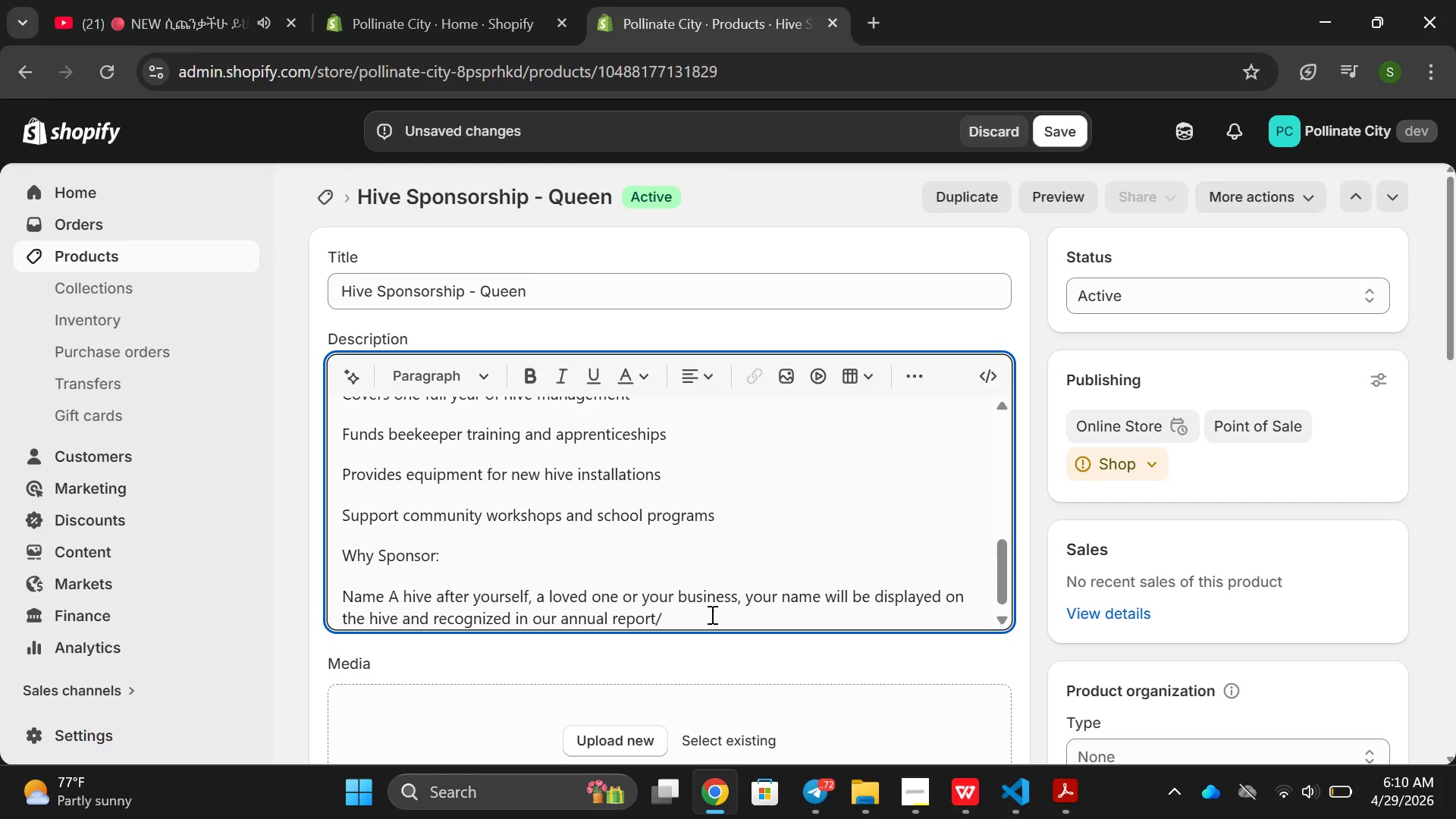 
left_click([703, 617])
 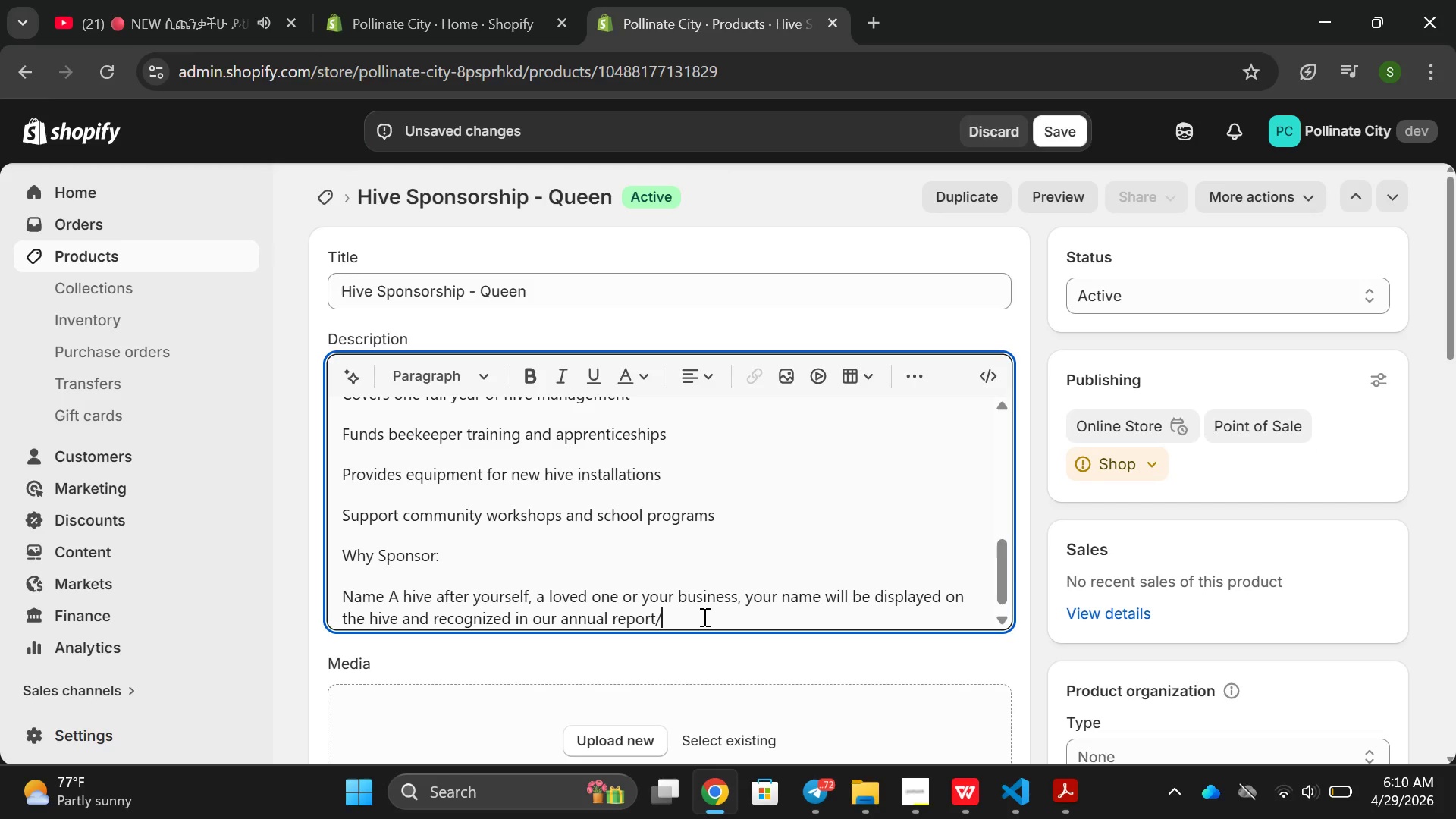 
key(Backspace)
 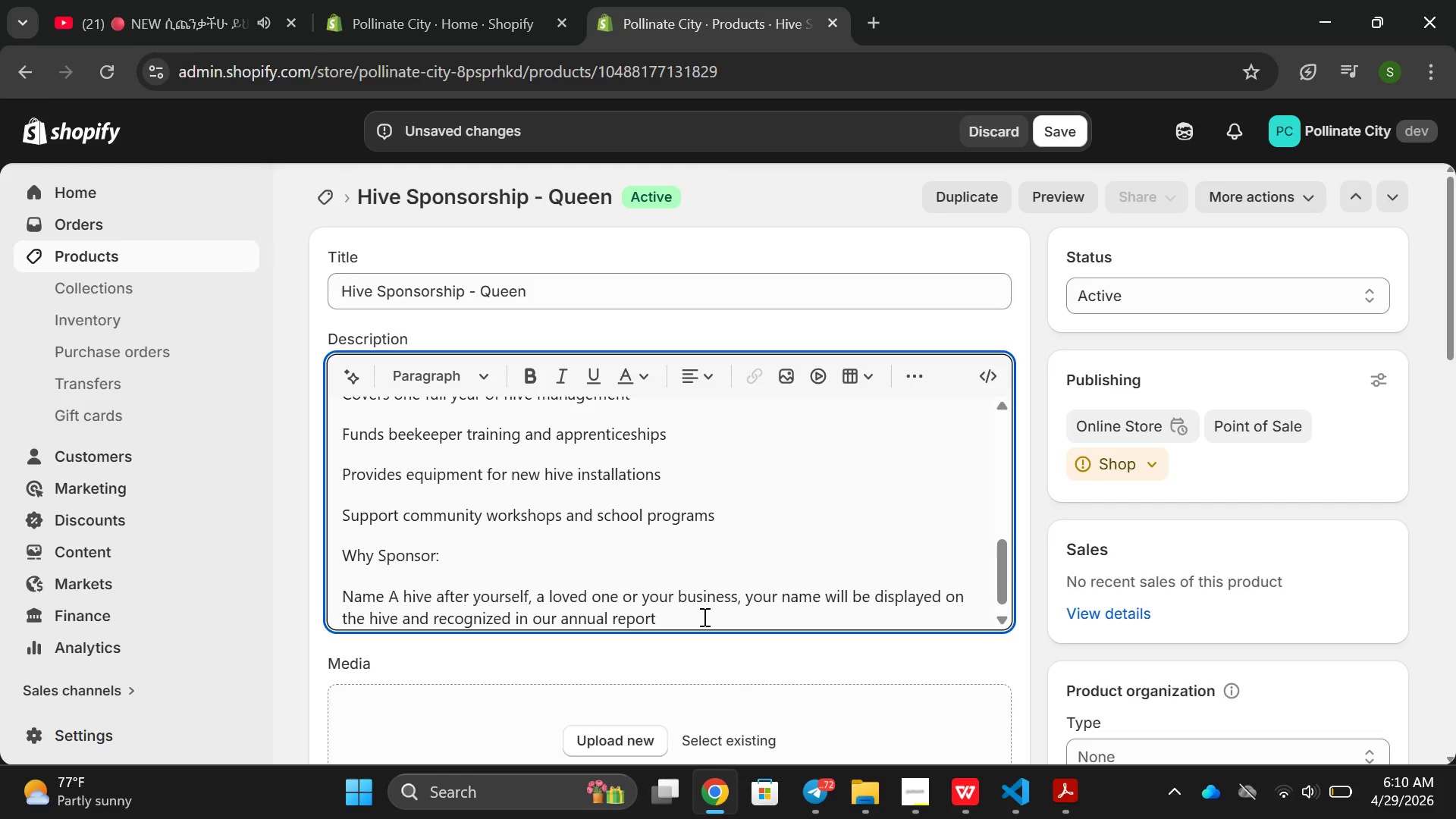 
key(Period)
 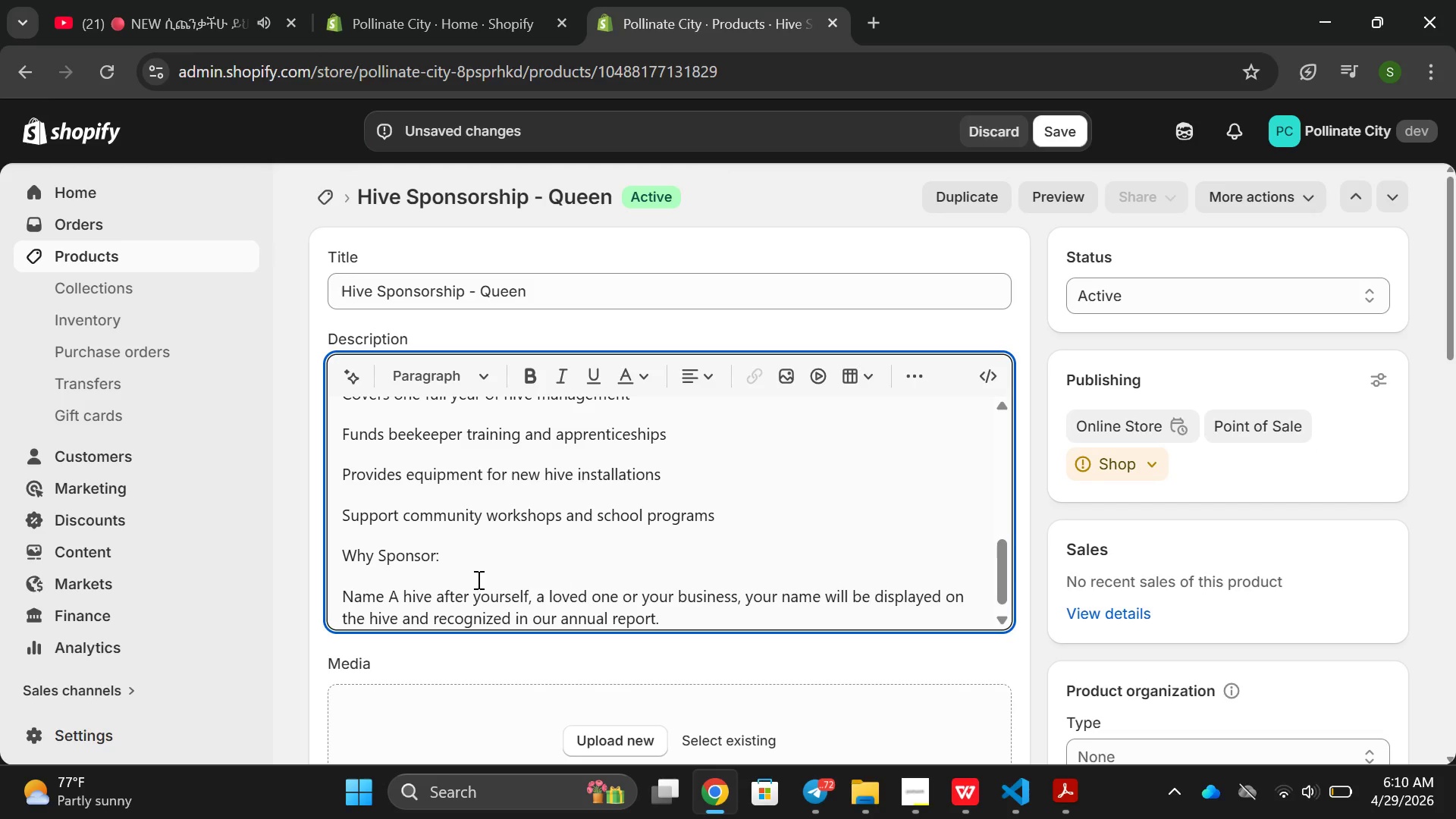 
left_click([403, 601])
 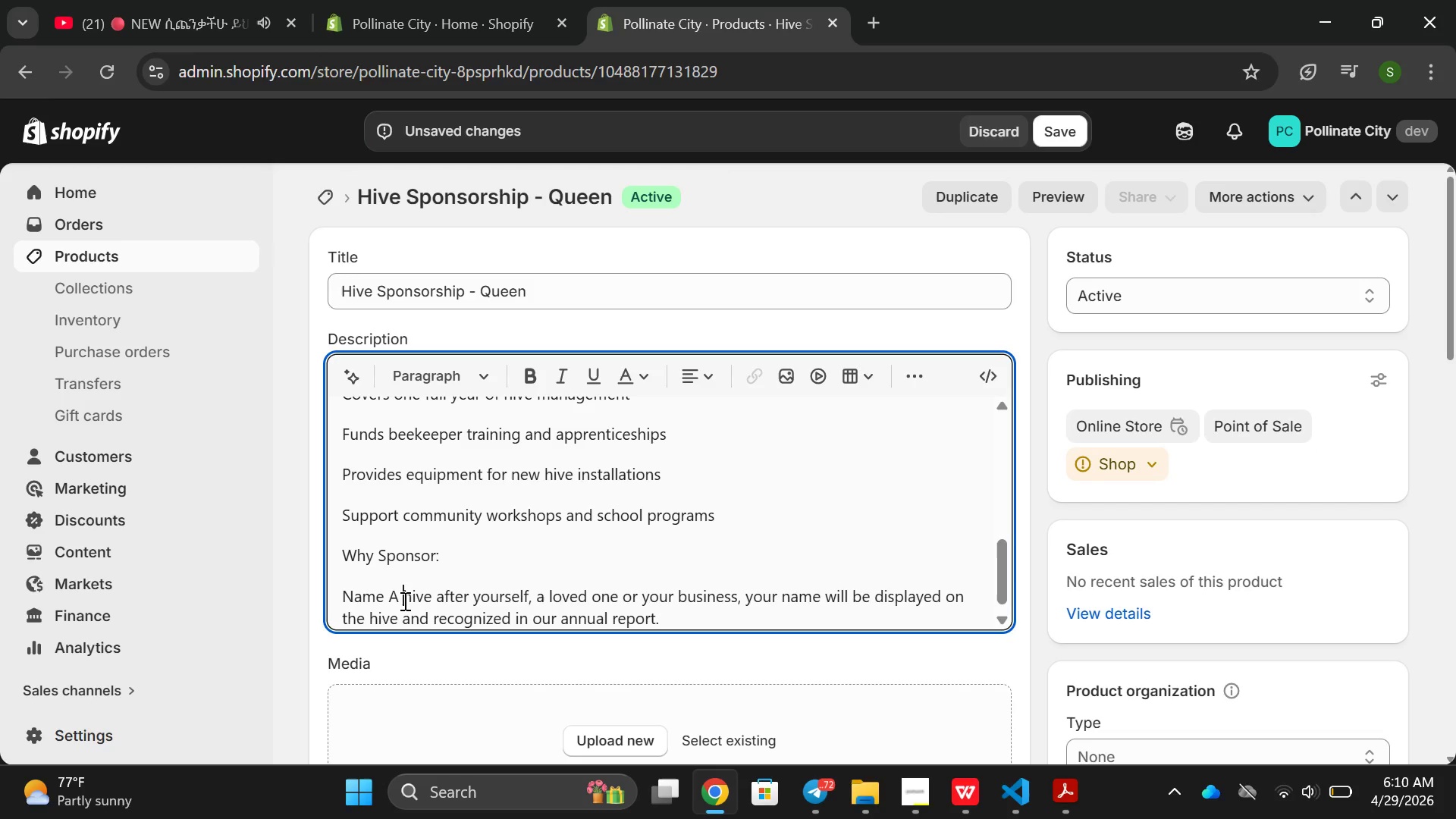 
key(Backspace)
 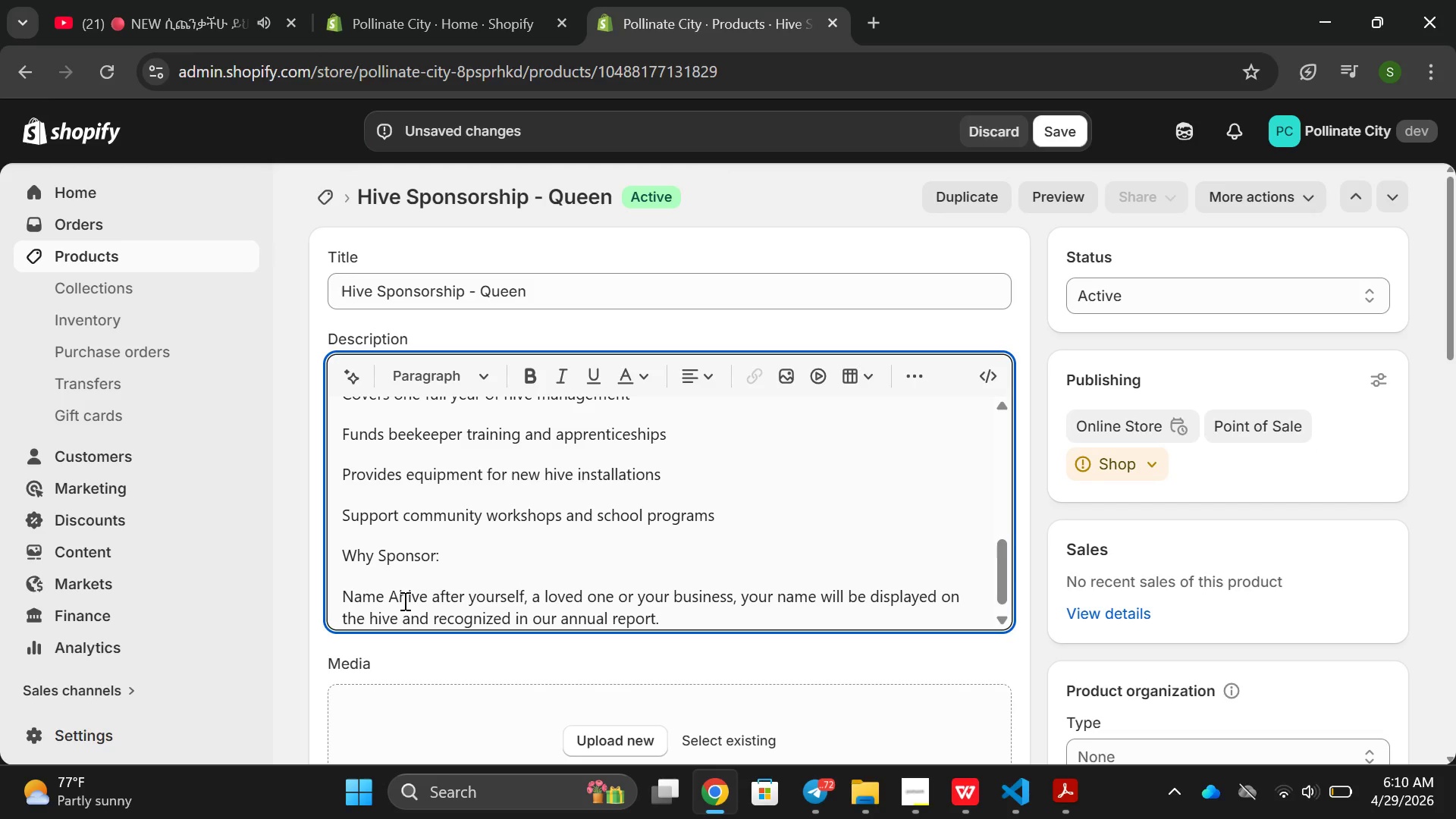 
key(Backspace)
 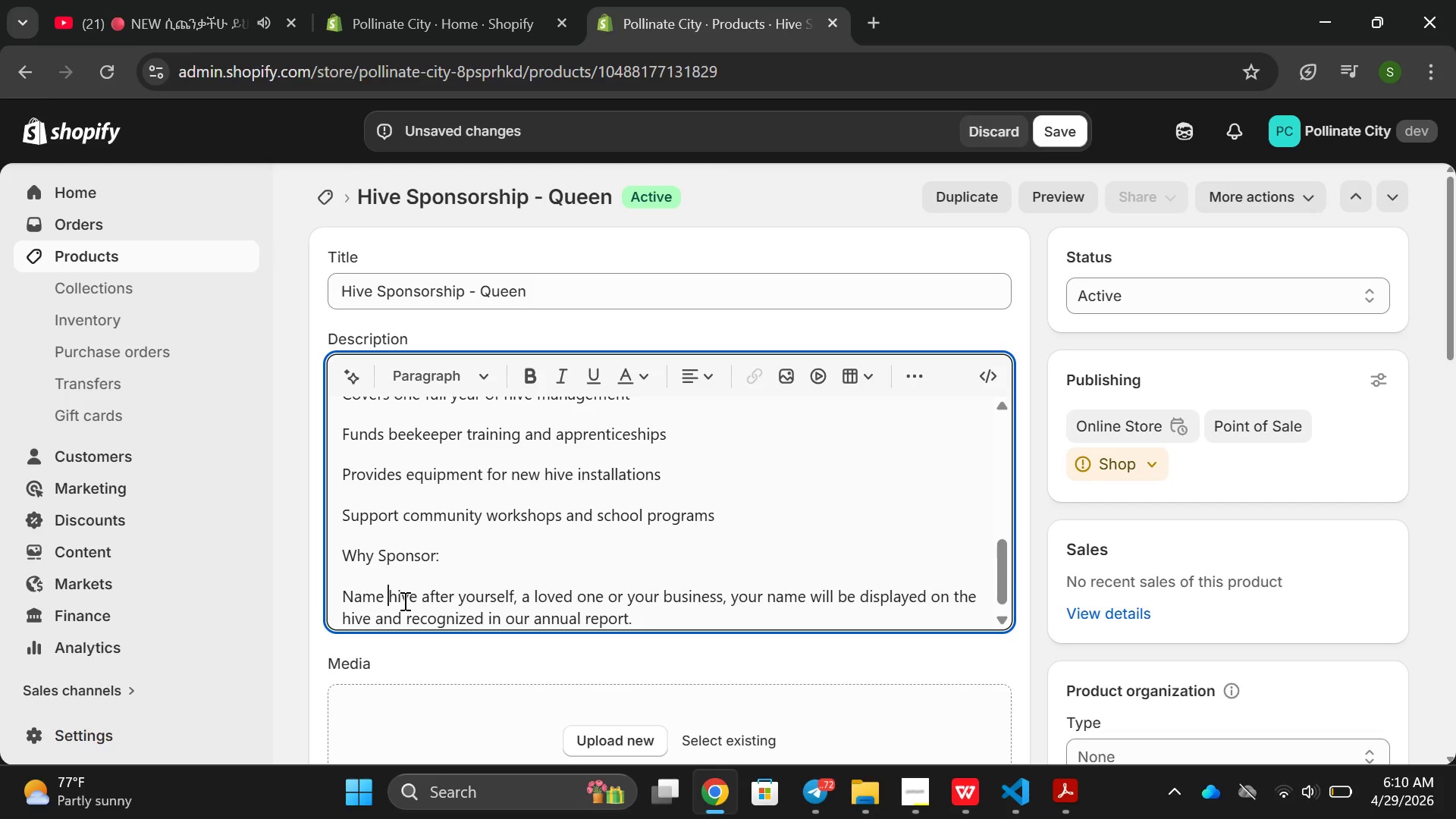 
key(A)
 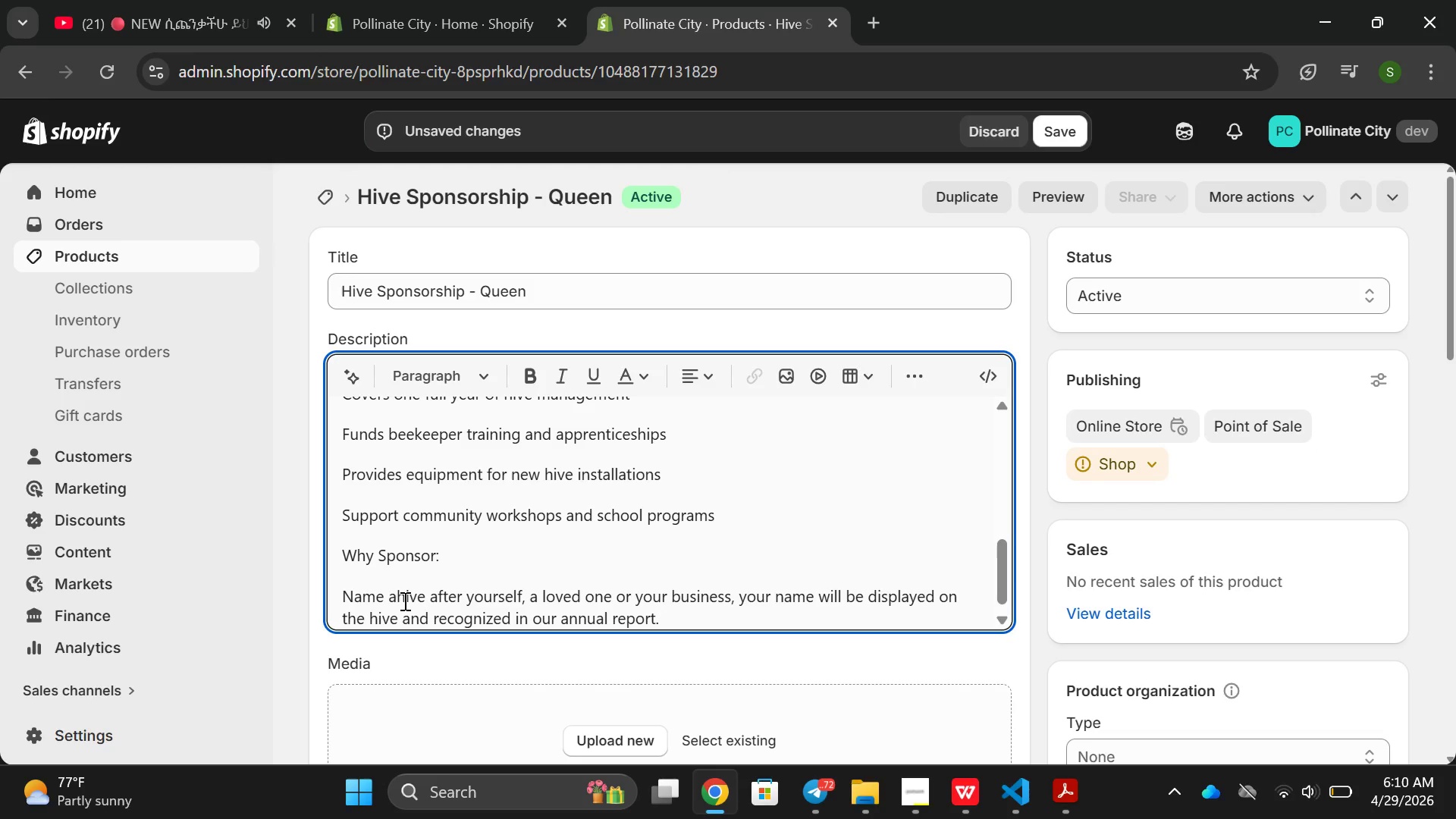 
key(Space)
 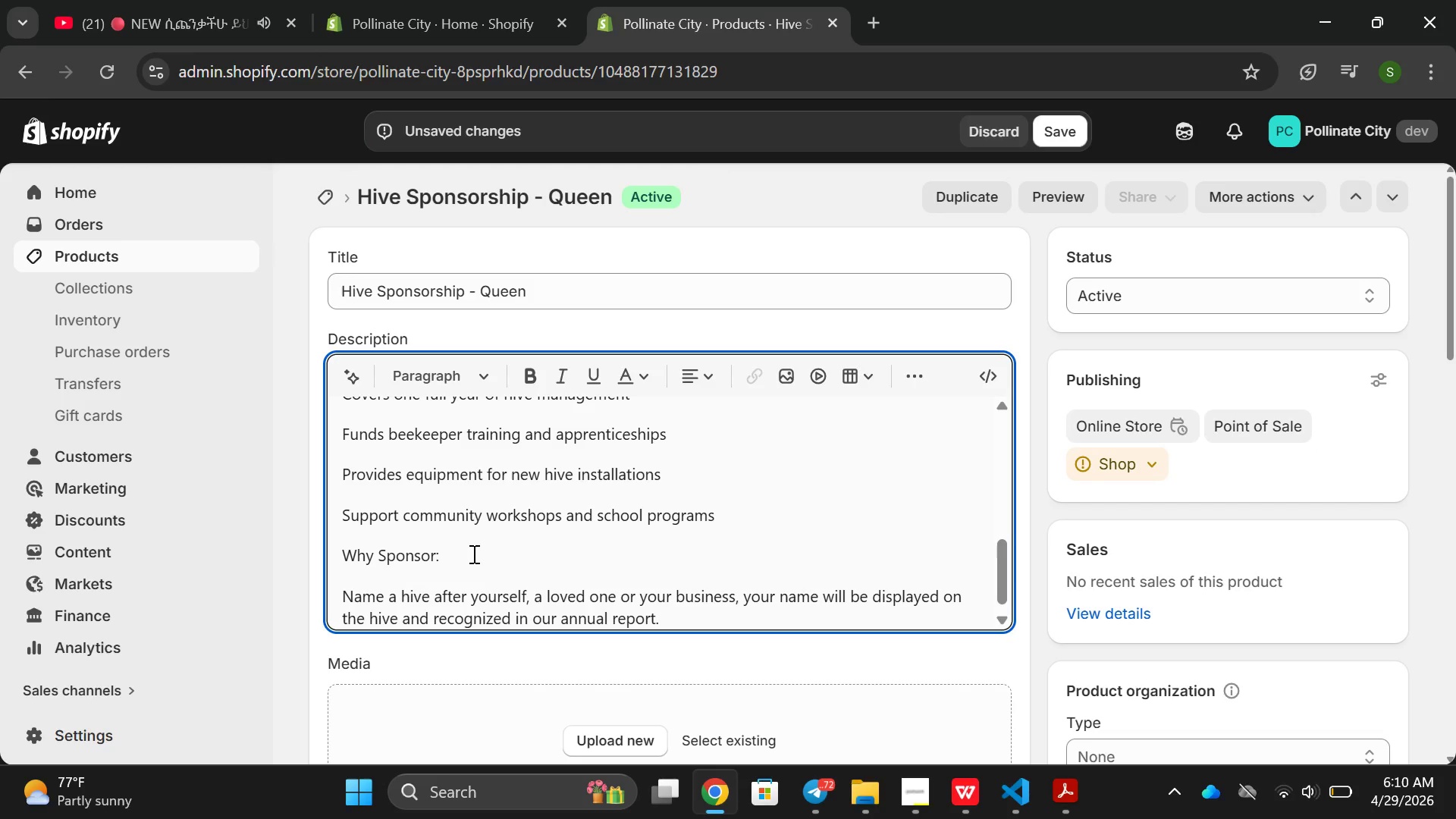 
key(ArrowRight)
 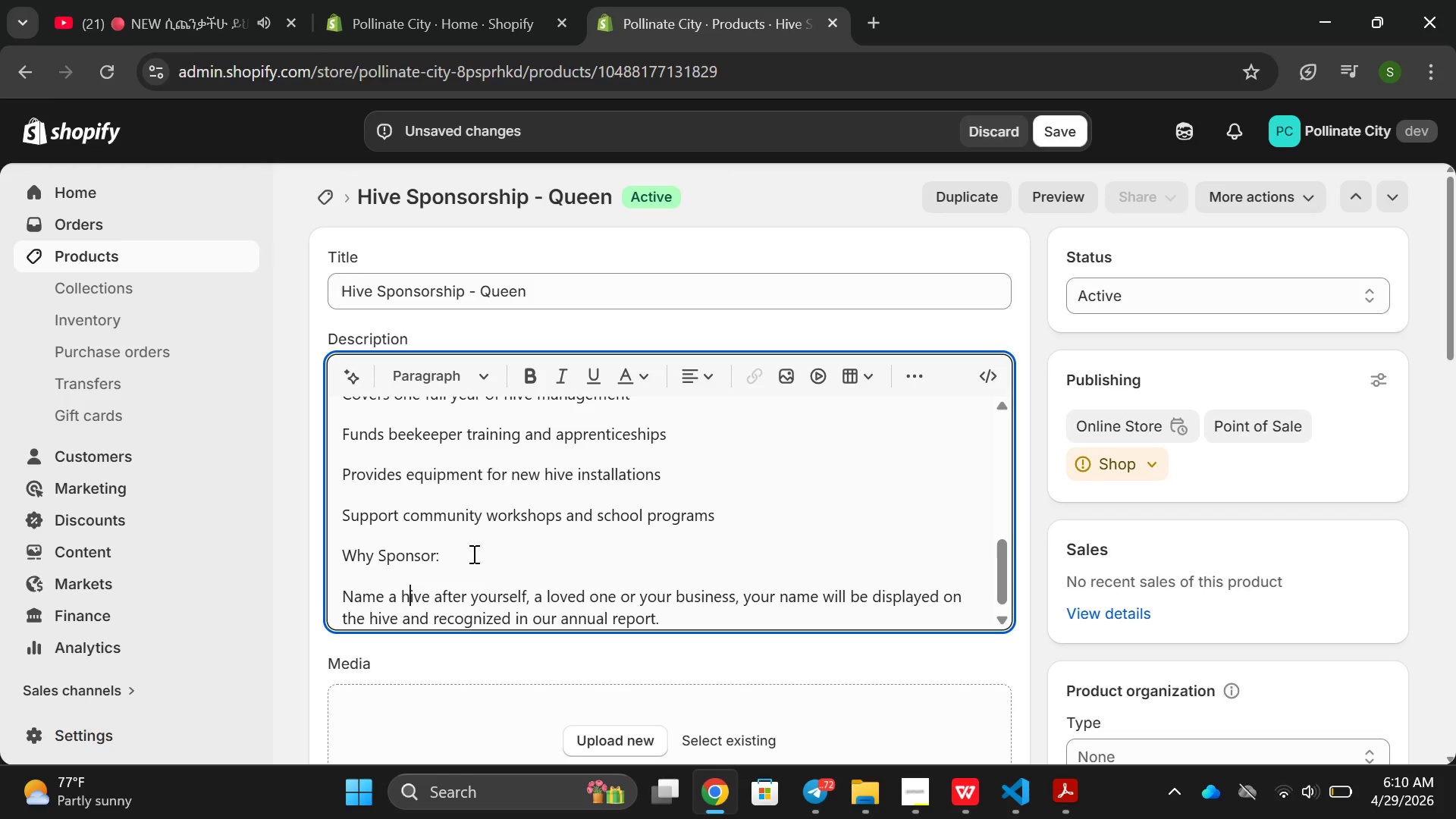 
key(ArrowRight)
 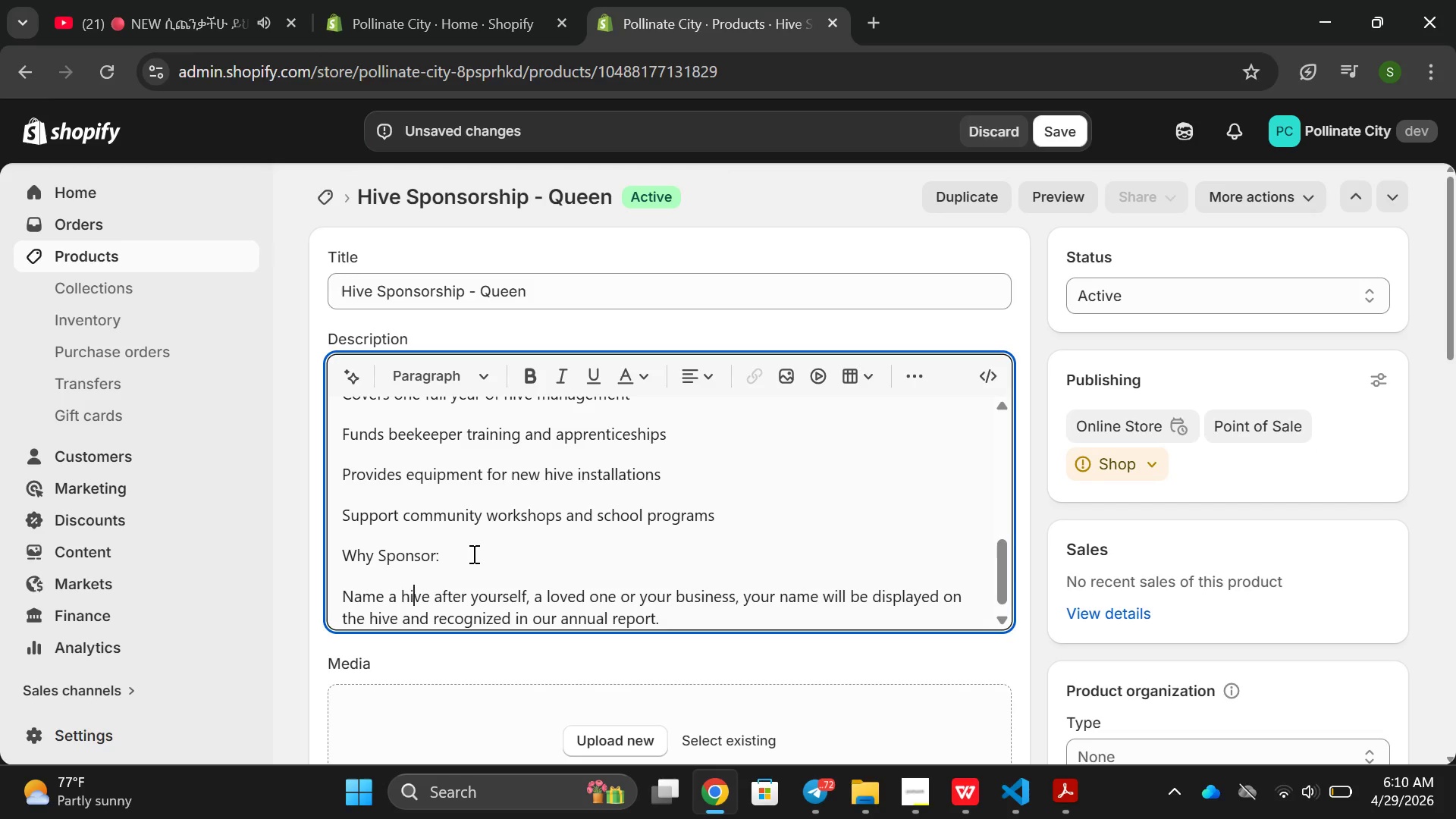 
key(ArrowRight)
 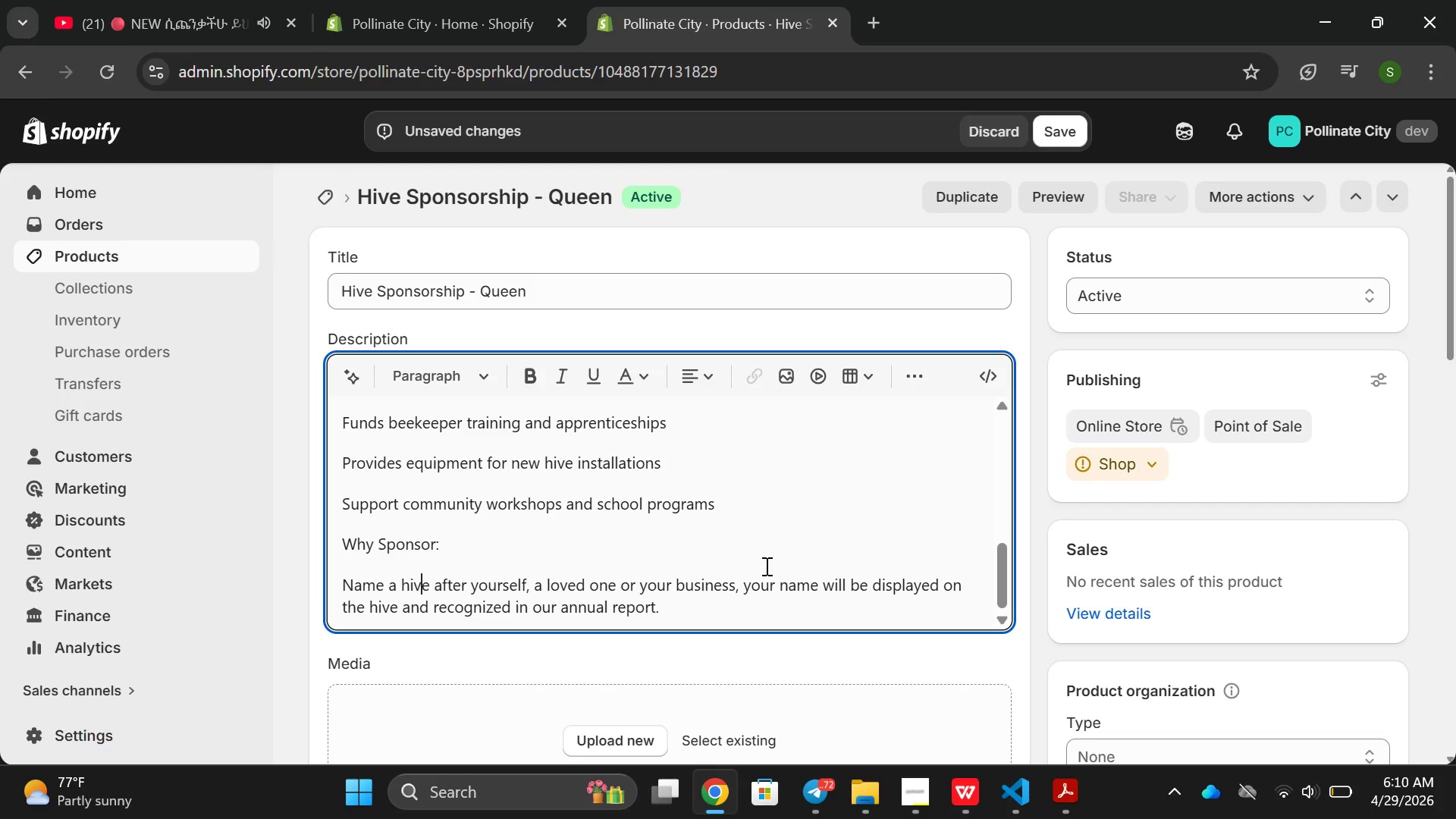 
left_click([699, 601])
 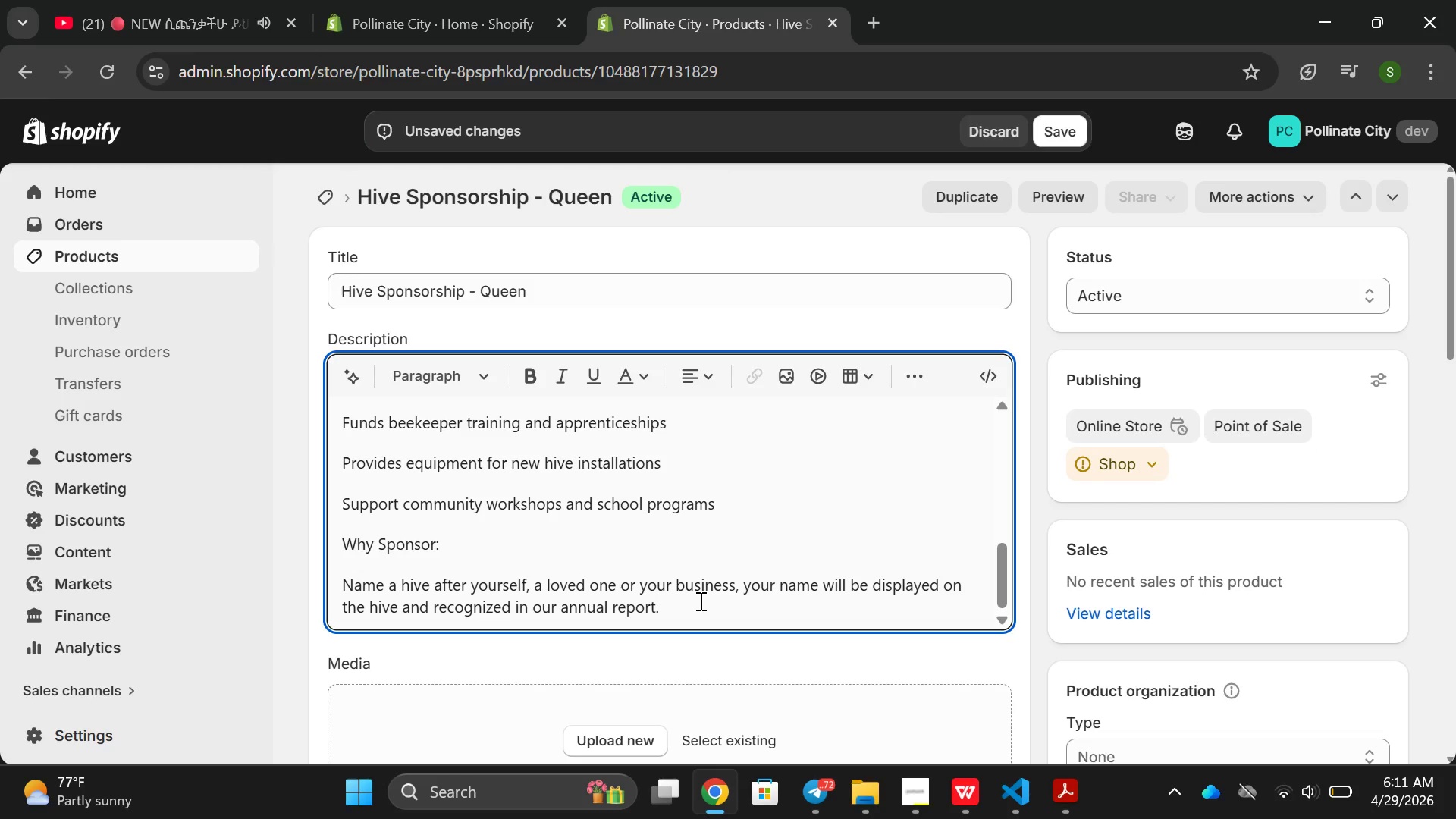 
key(Shift+ShiftRight)
 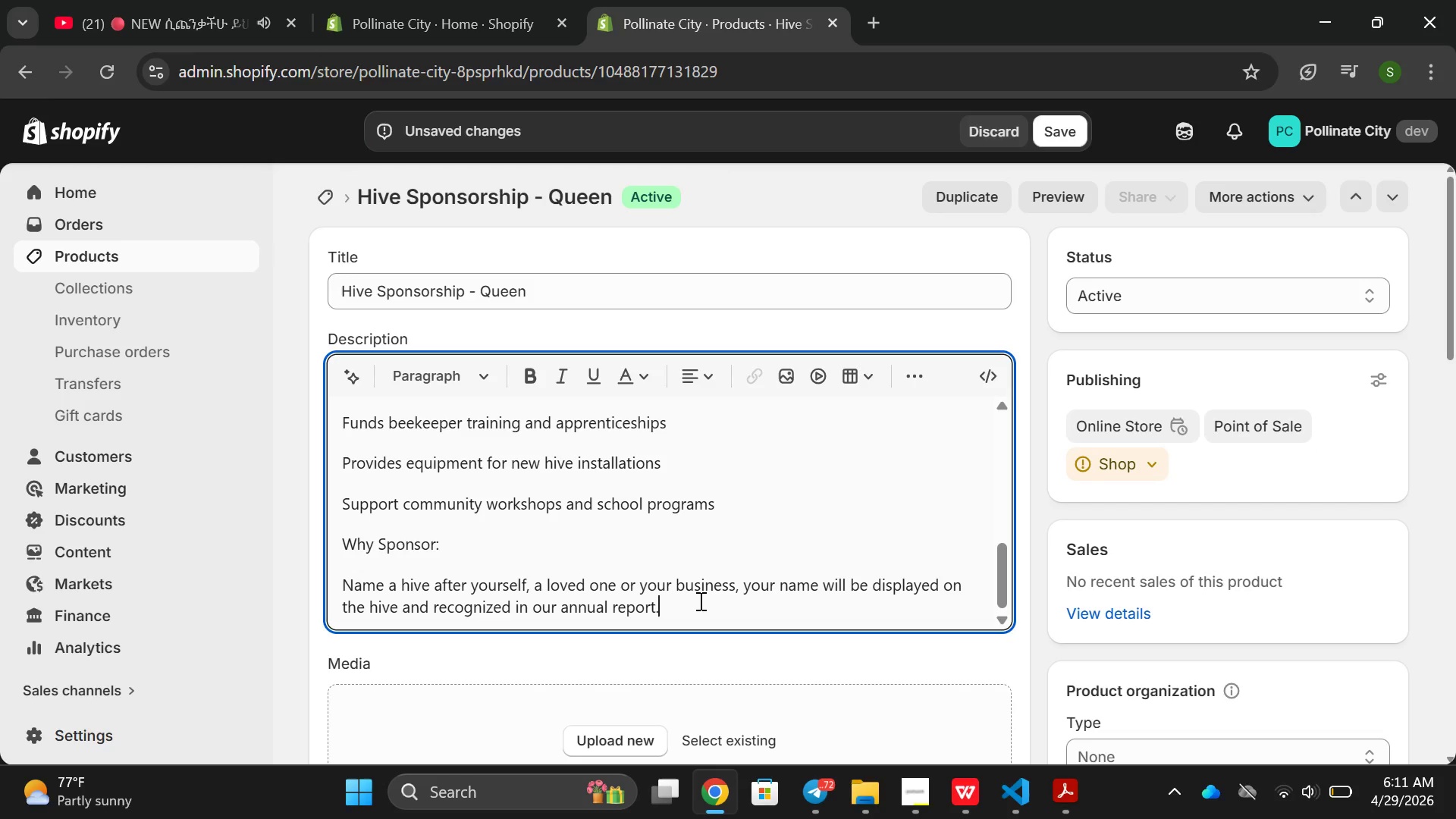 
key(Enter)
 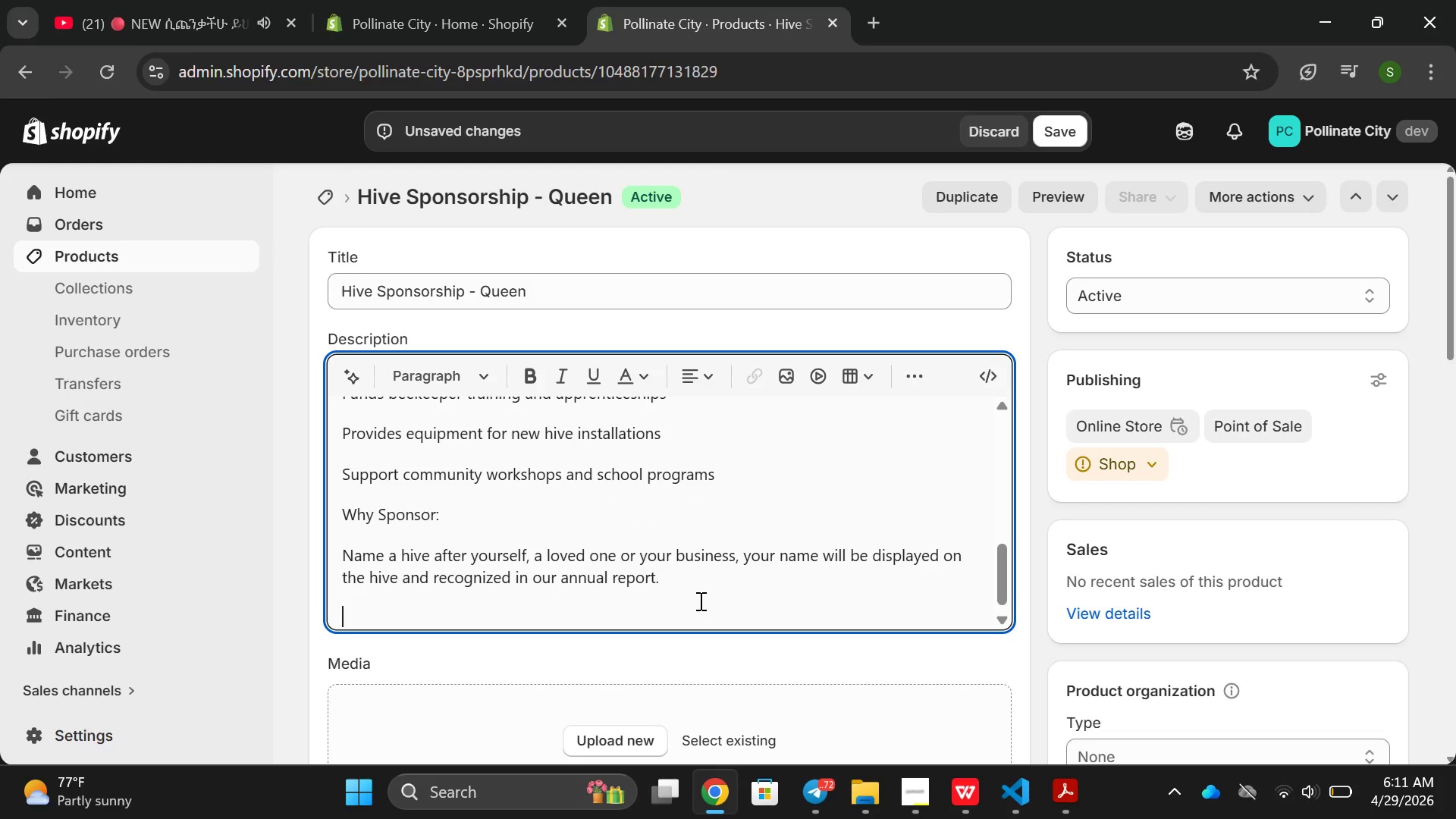 
type(Im)
key(Backspace)
type(cnl)
key(Backspace)
key(Backspace)
key(Backspace)
type(ncludes )
key(Backspace)
key(Backspace)
type(ed )
key(Backspace)
key(Backspace)
key(Backspace)
type(ded )
key(Backspace)
key(Backspace)
key(Backspace)
key(Backspace)
 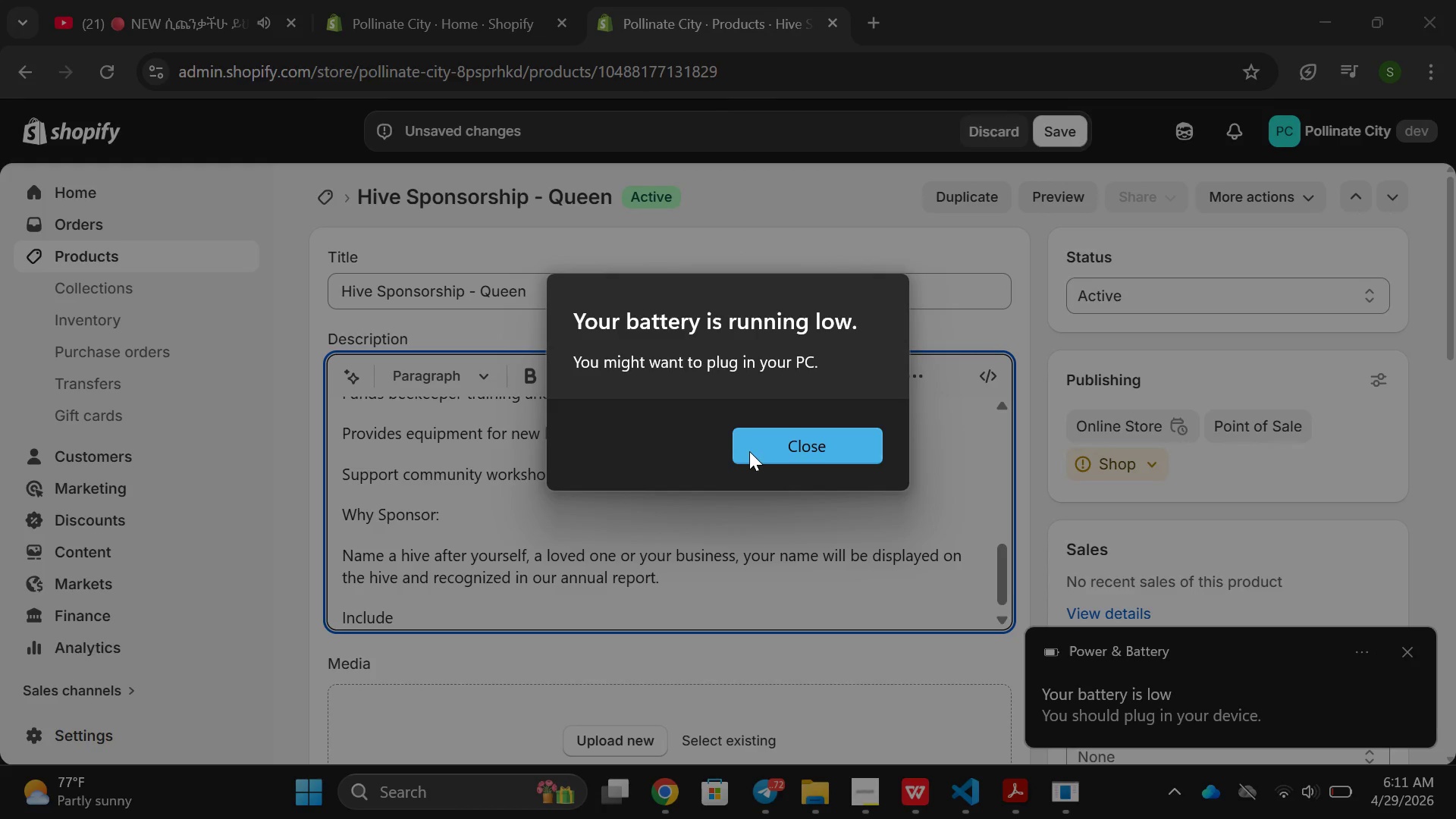 
wait(6.73)
 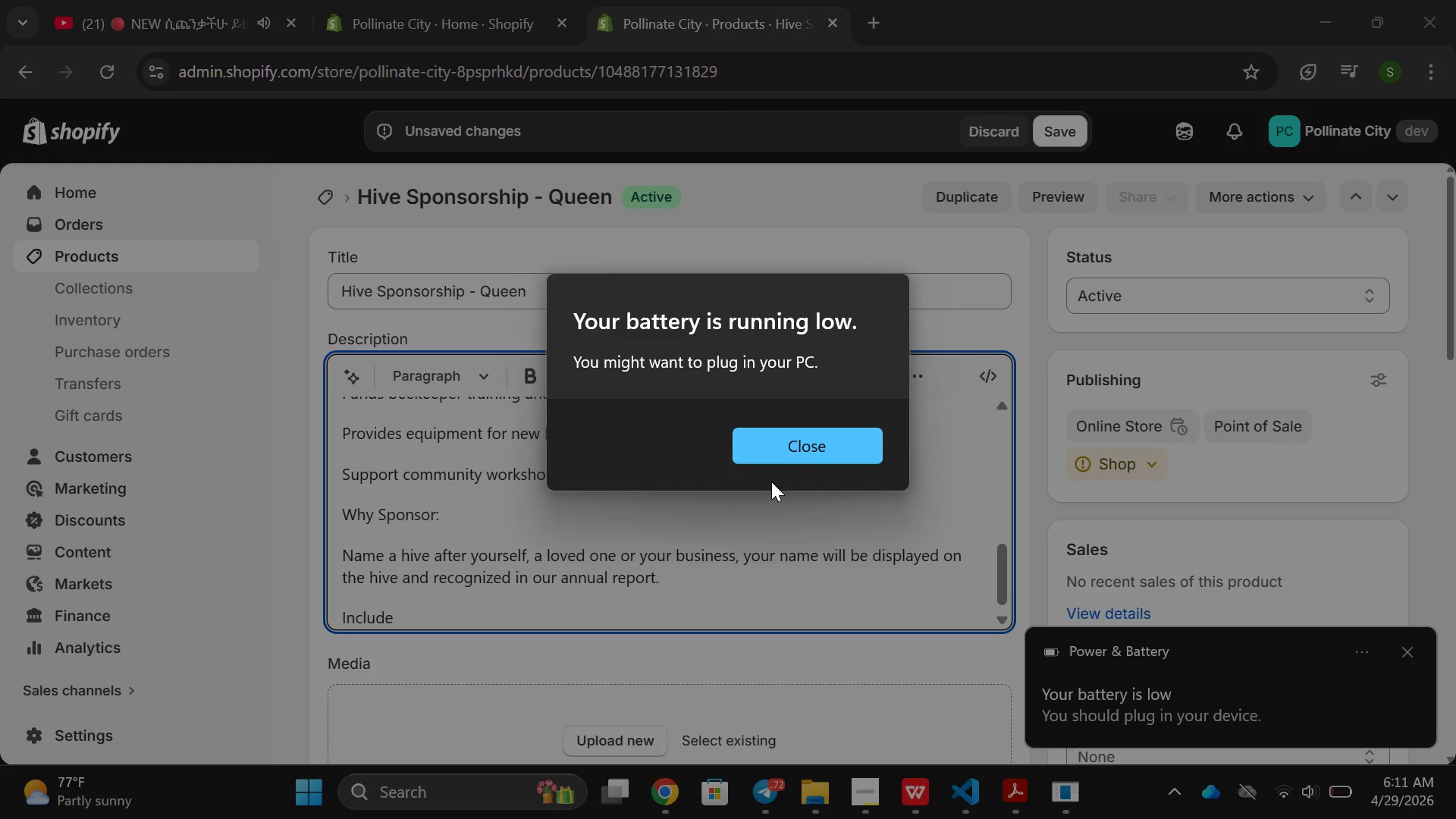 
left_click([1455, 818])
 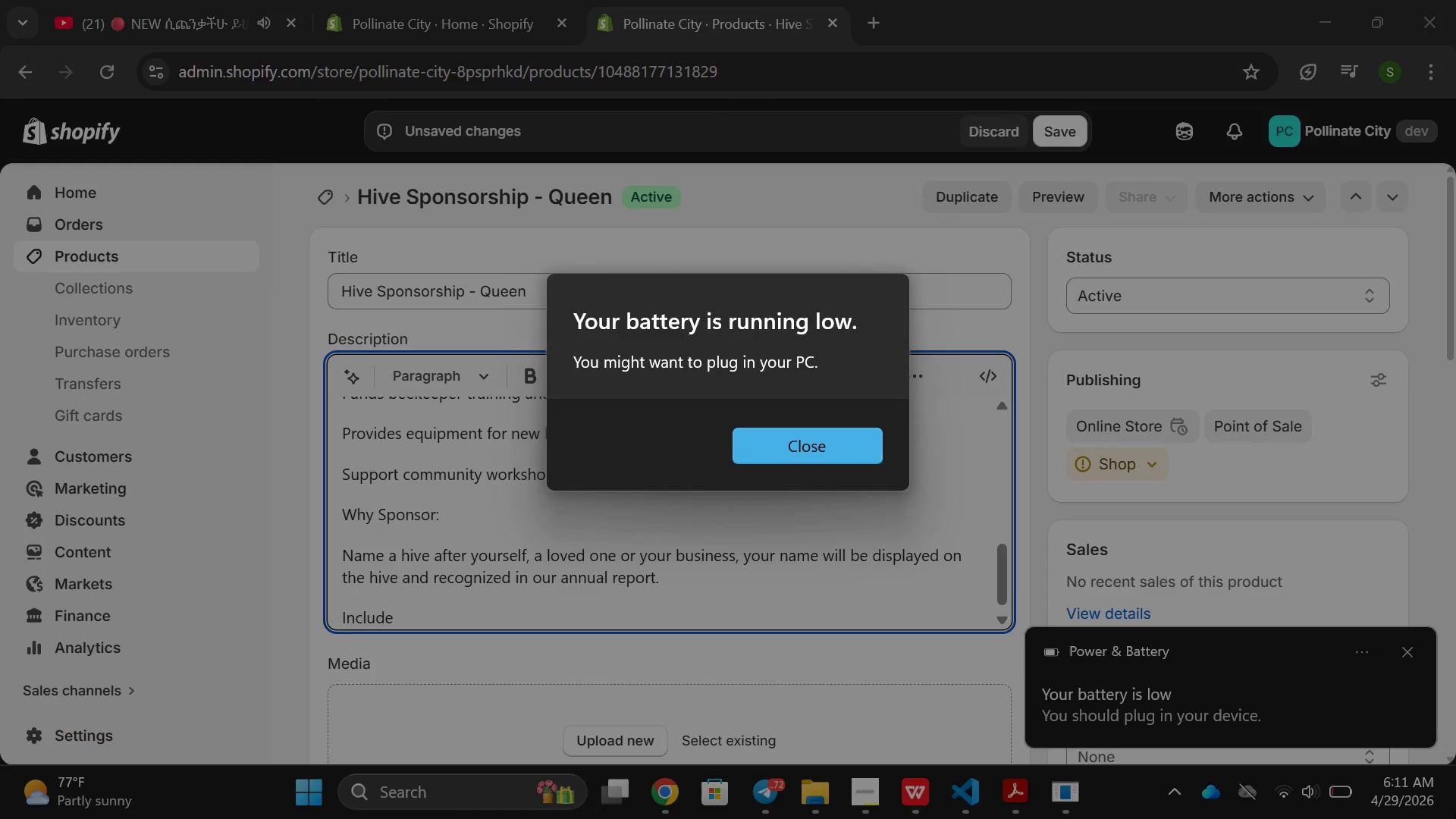 
left_click([1455, 818])
 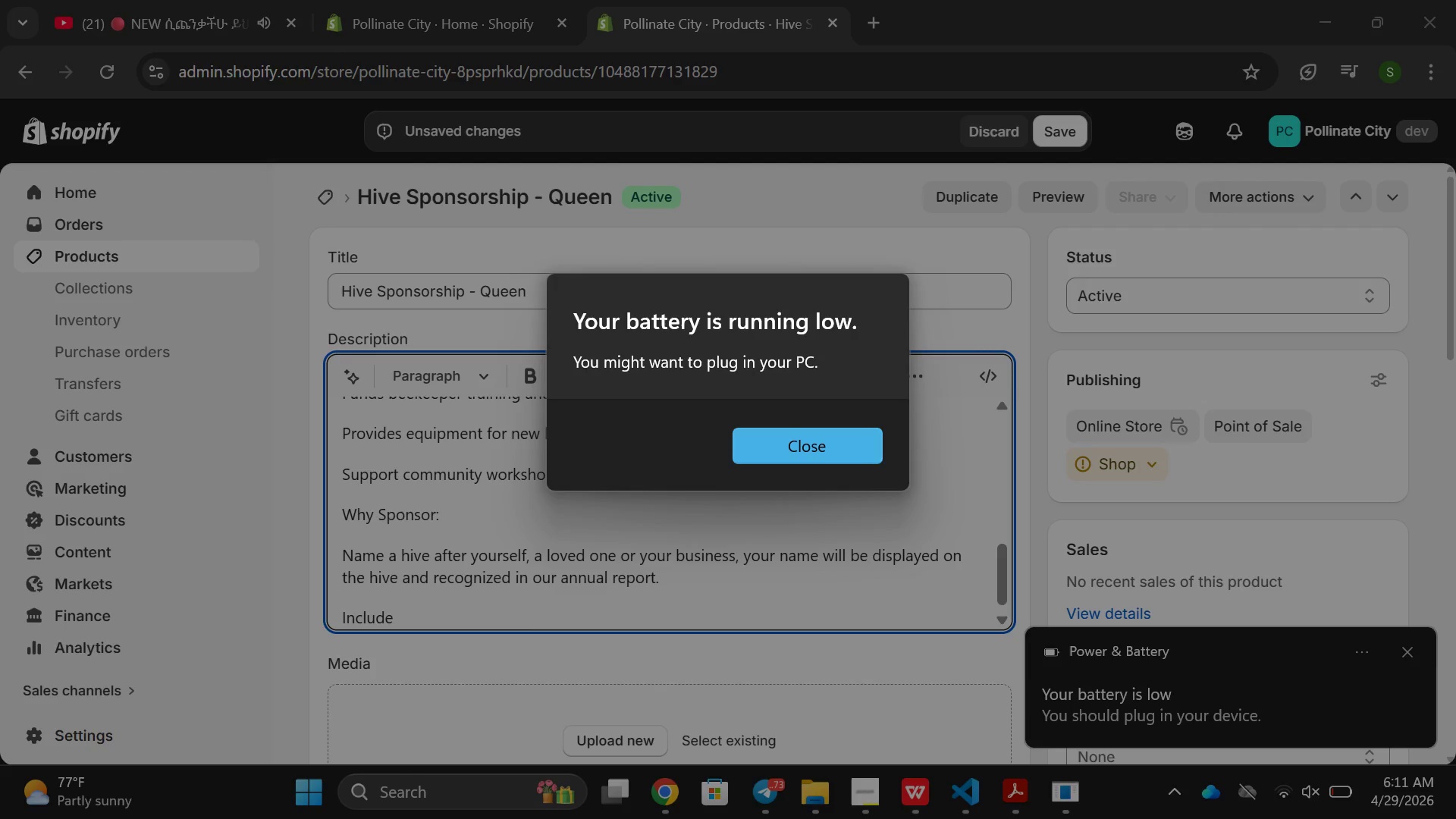 
wait(8.99)
 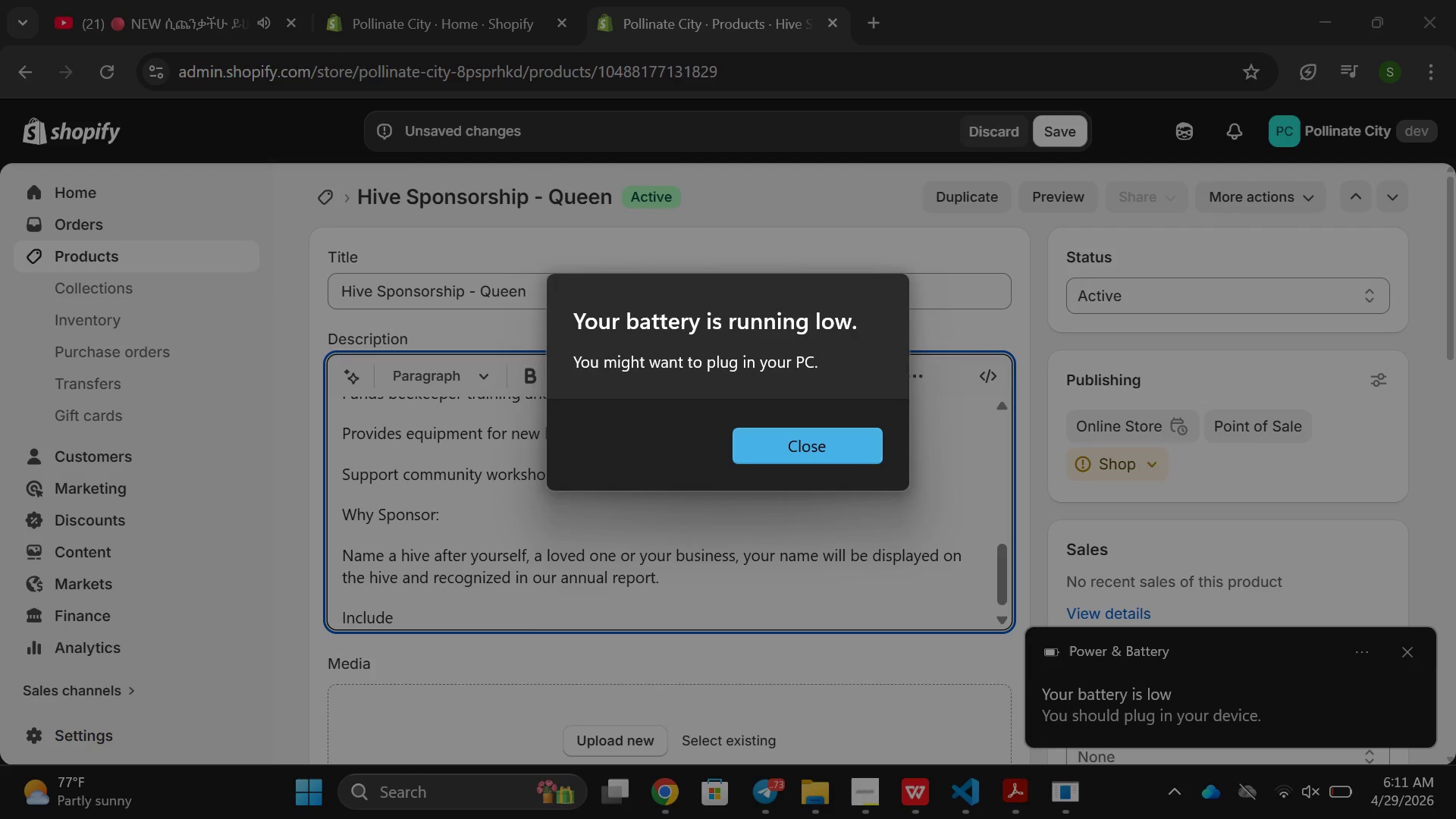 
left_click_drag(start_coordinate=[1455, 431], to_coordinate=[1455, 334])
 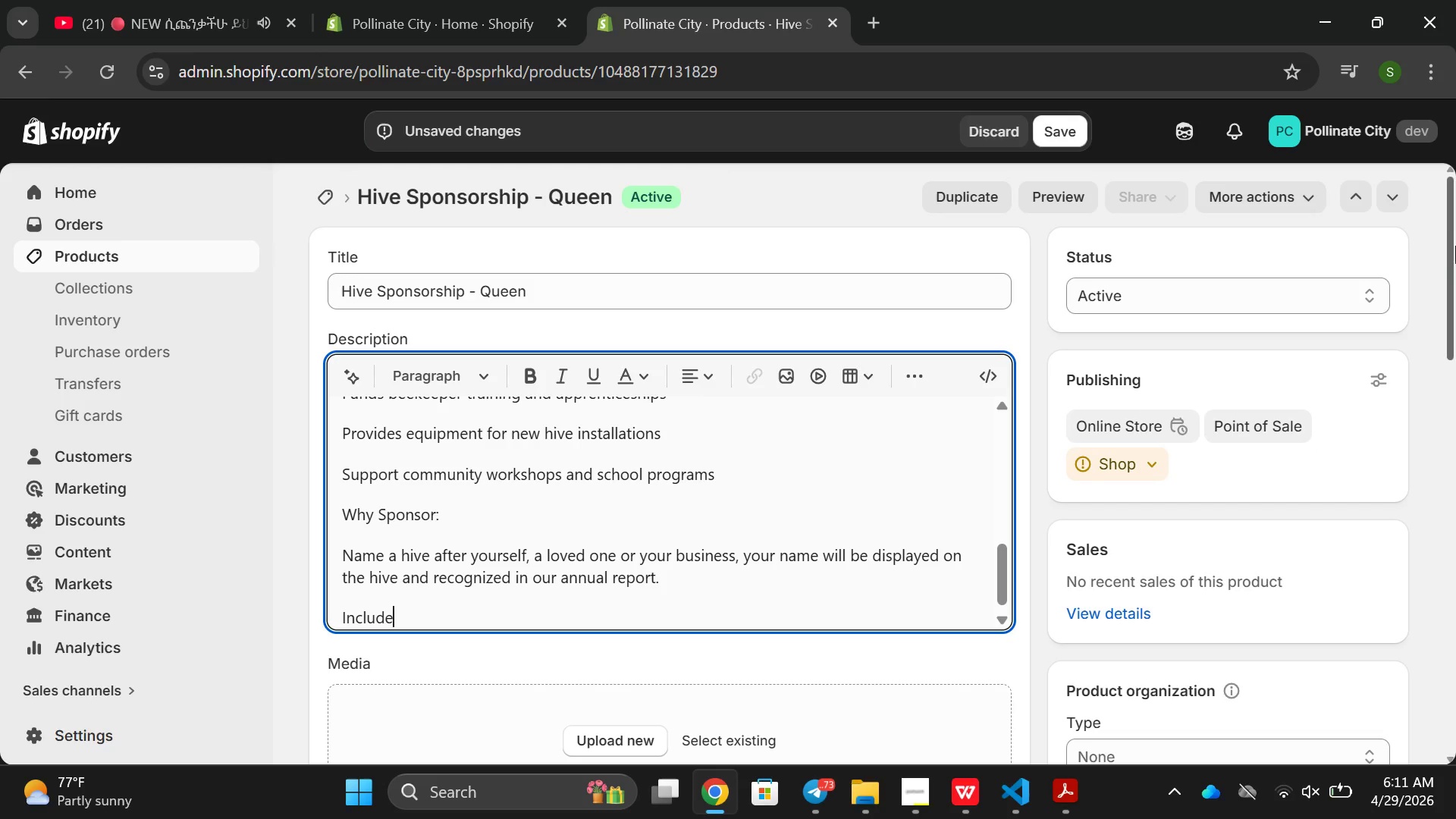 
wait(21.95)
 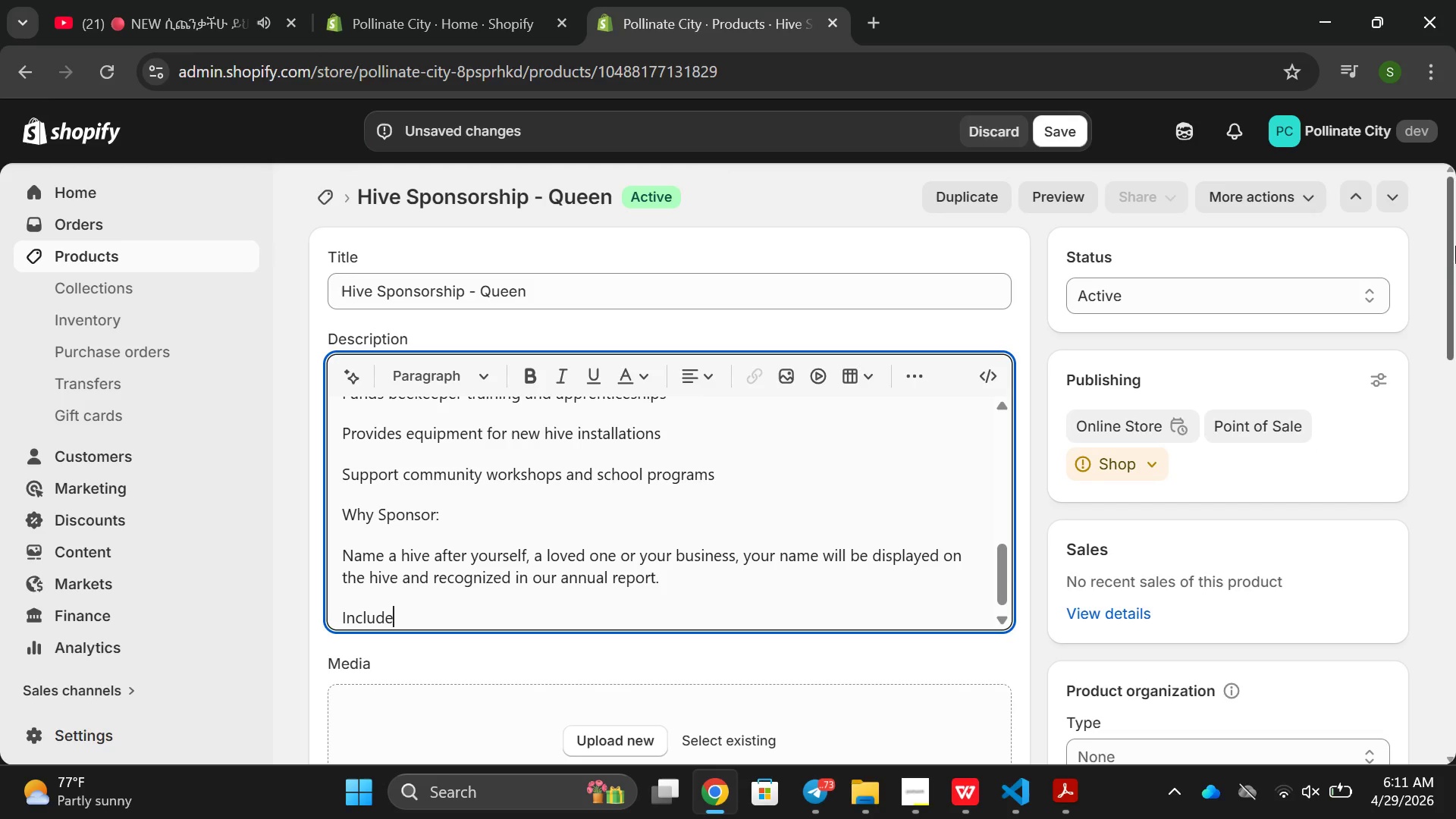 
type(ed )
key(Backspace)
key(Backspace)
key(Backspace)
type(d Items")
 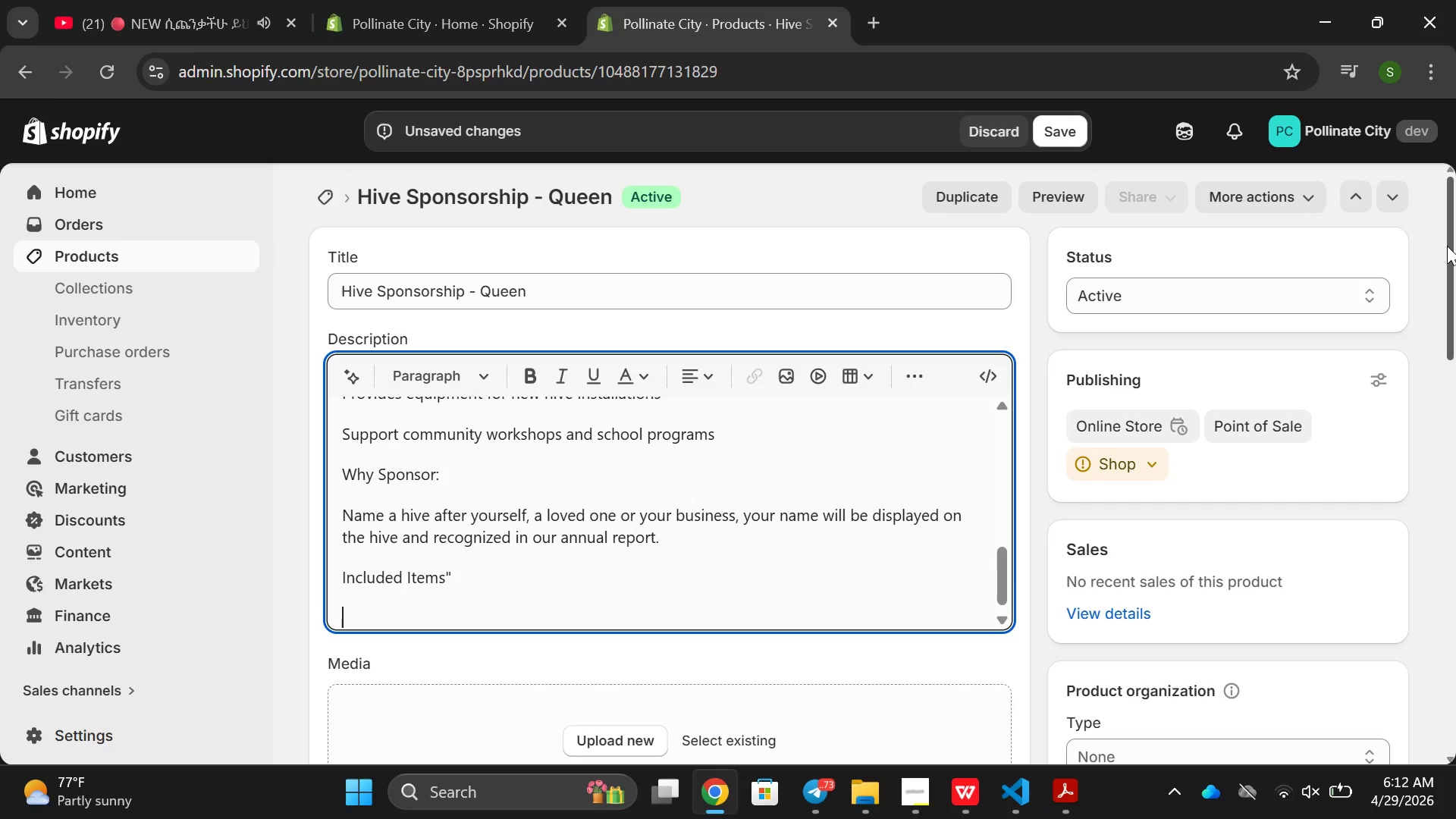 
 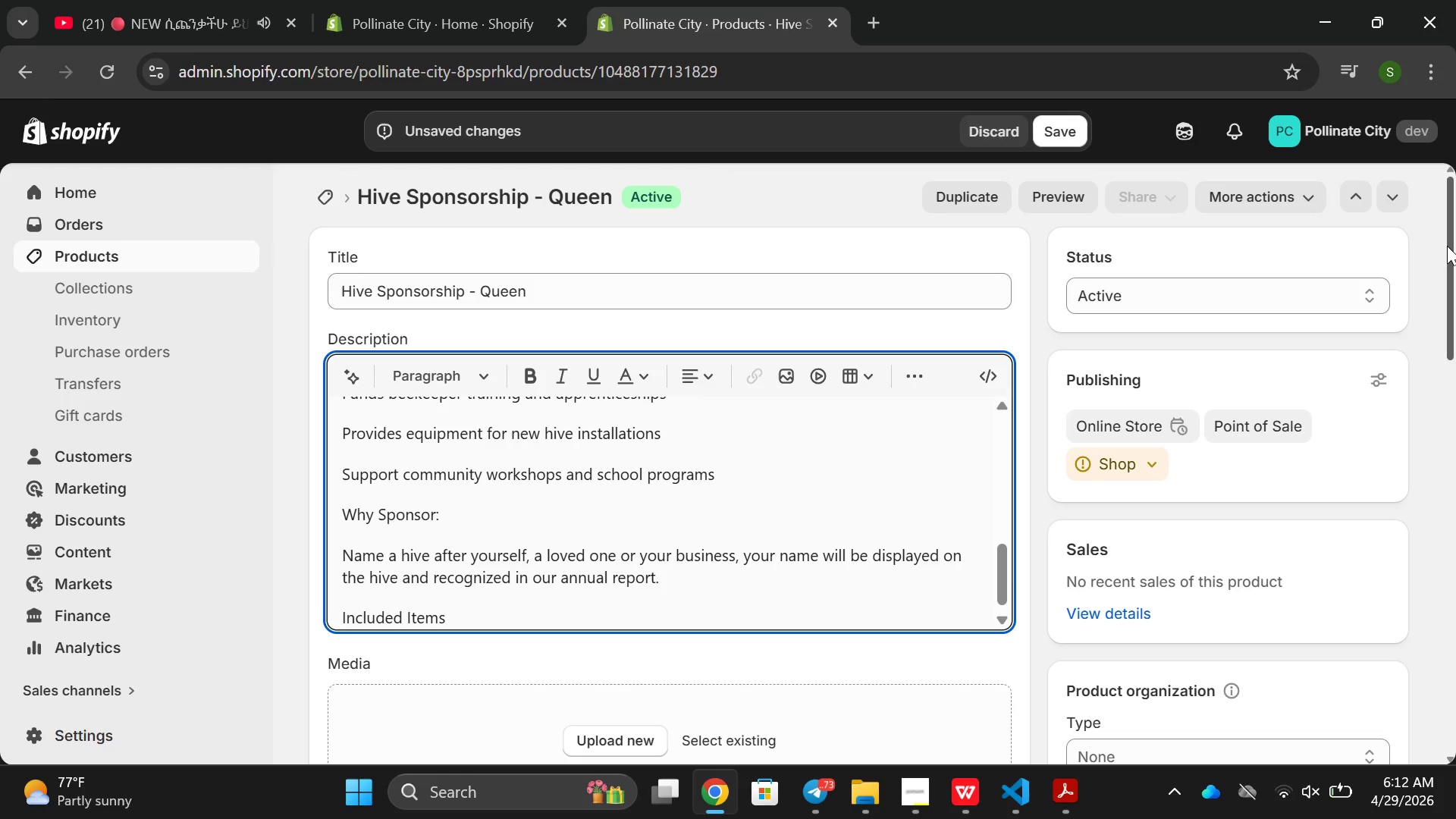 
key(Enter)
 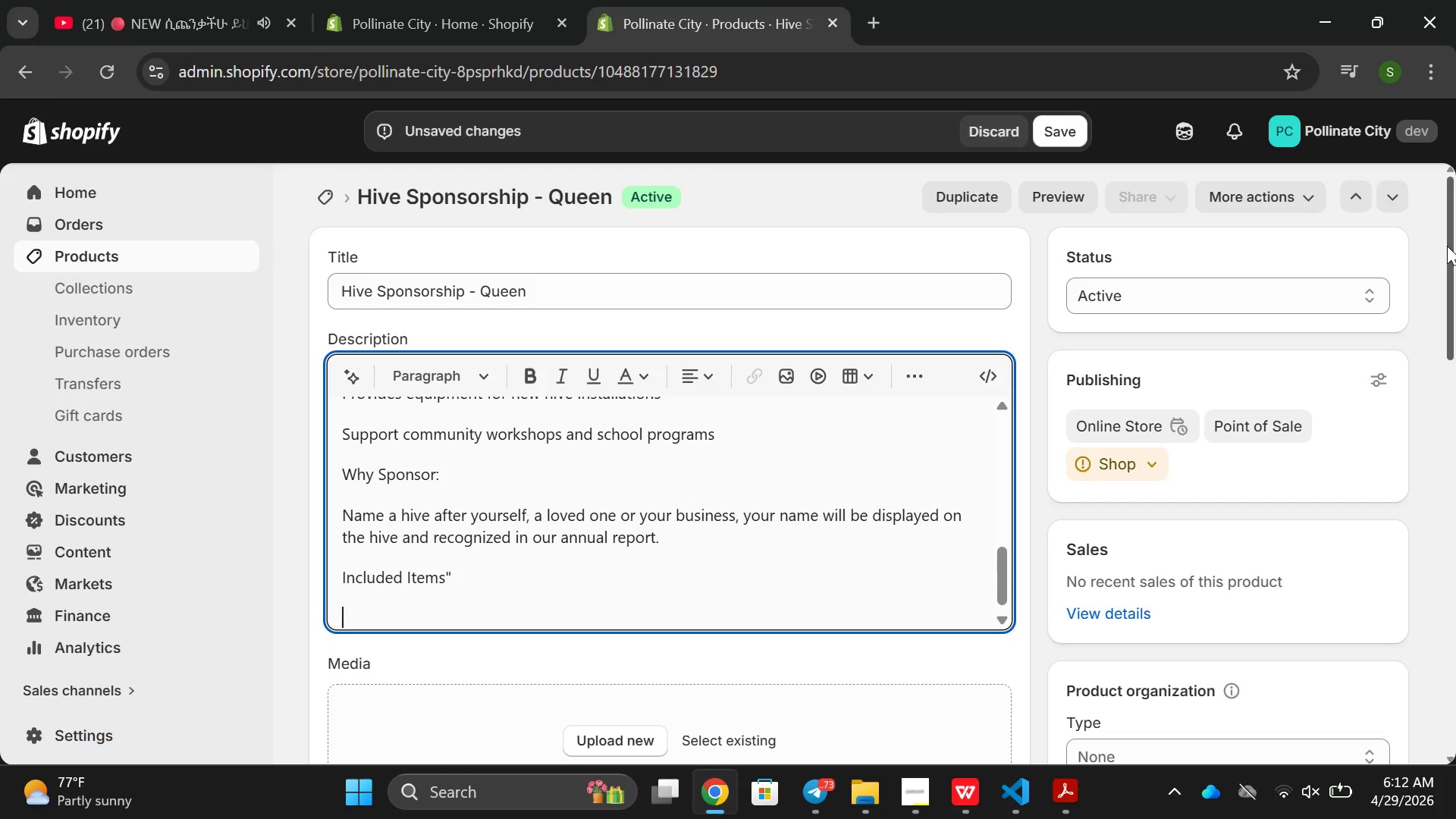 
type($ )
key(Backspace)
key(Backspace)
type(4 jars (16zo)
key(Backspace)
key(Backspace)
type(ix)
key(Backspace)
key(Backspace)
type(oz)
 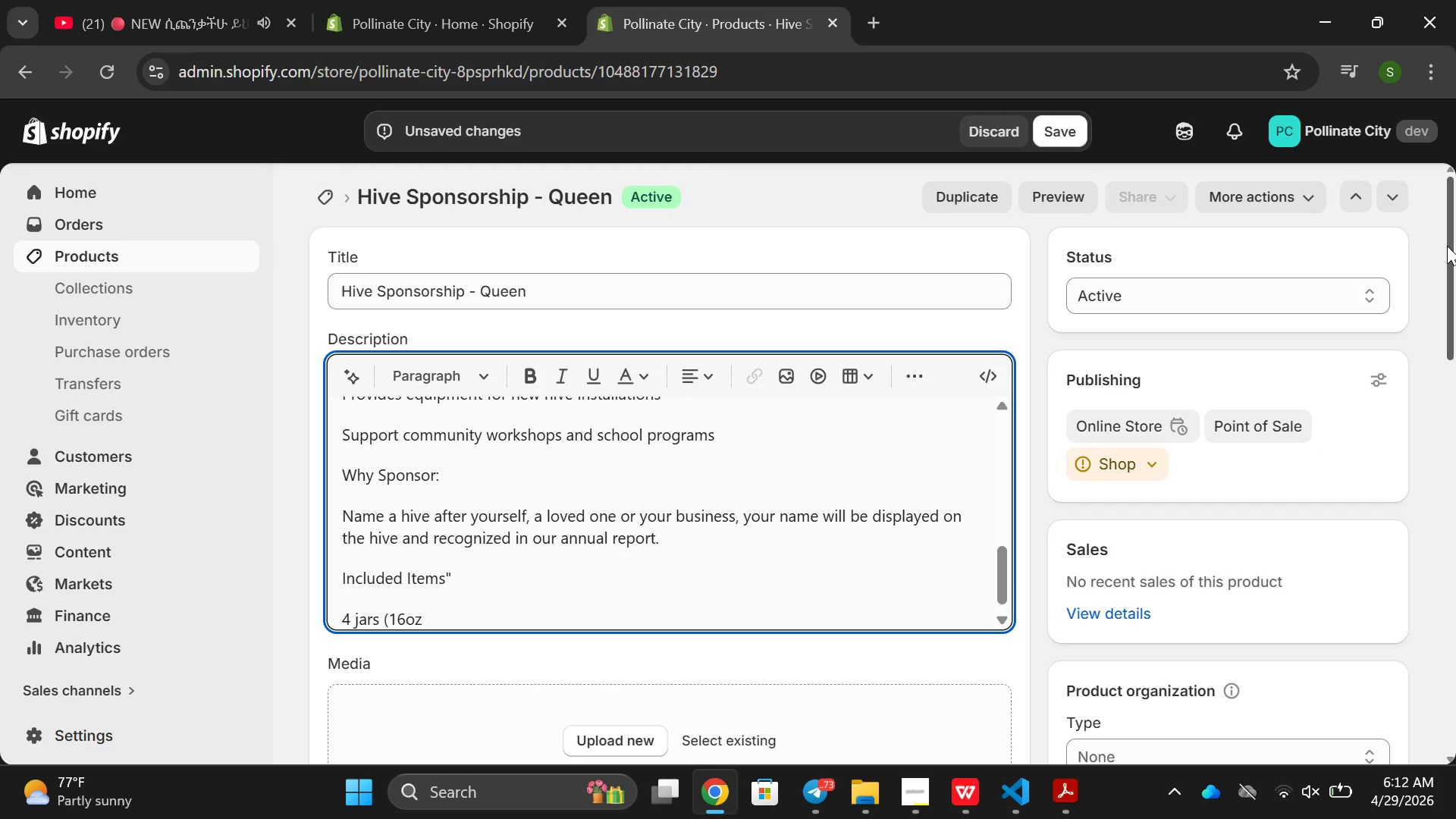 
key(ArrowLeft)
 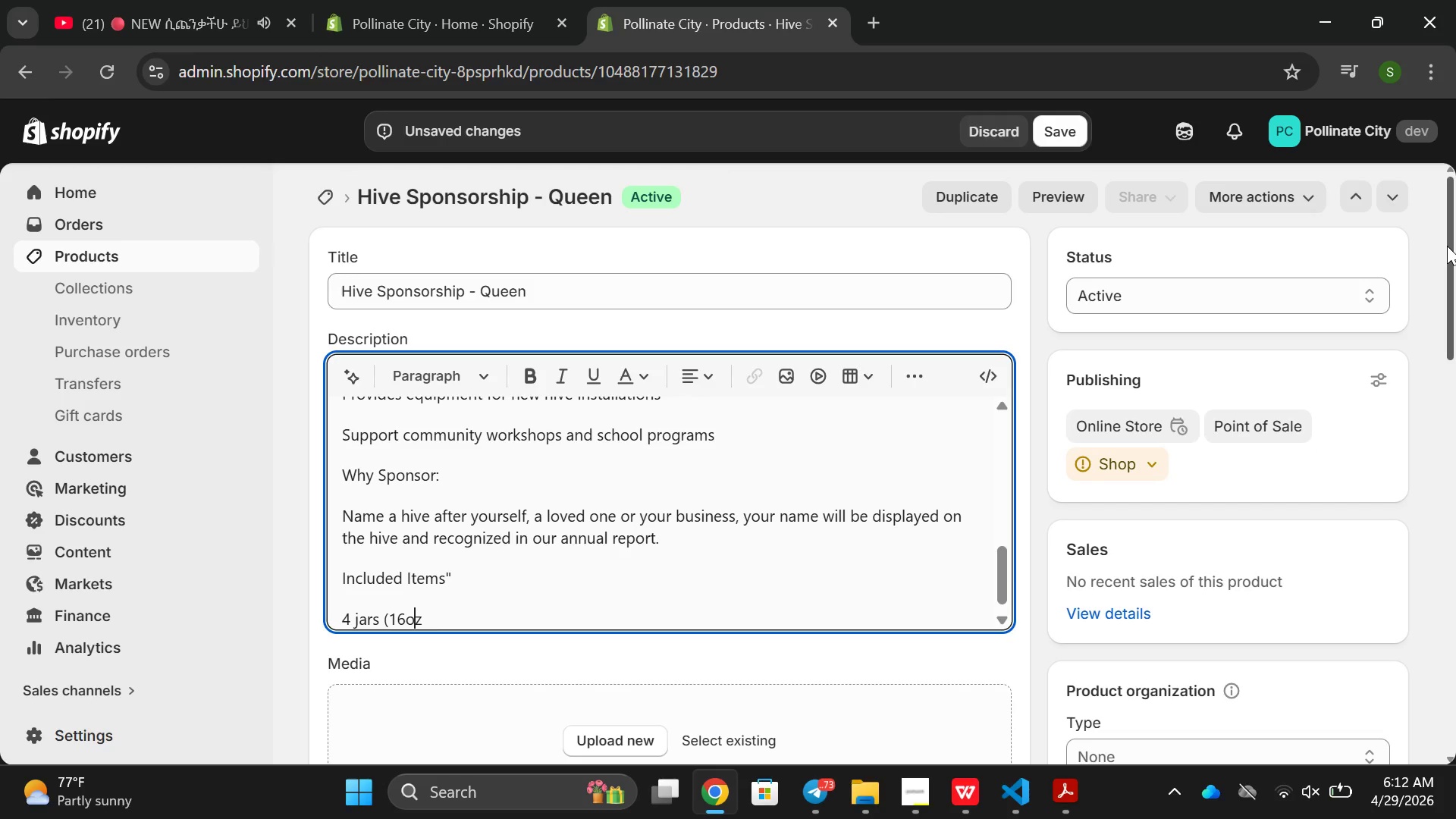 
key(Shift+0)
 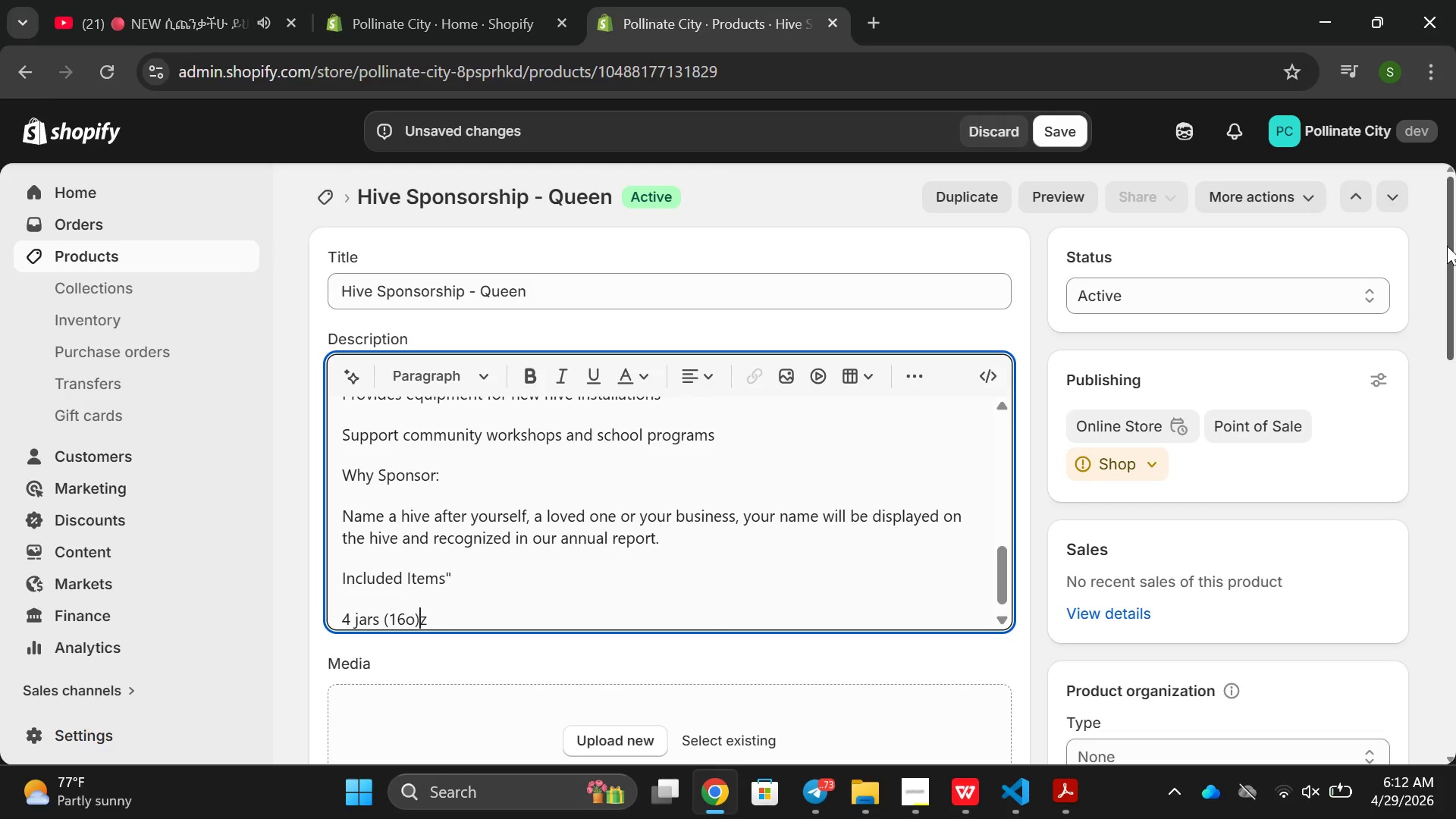 
key(ArrowLeft)
 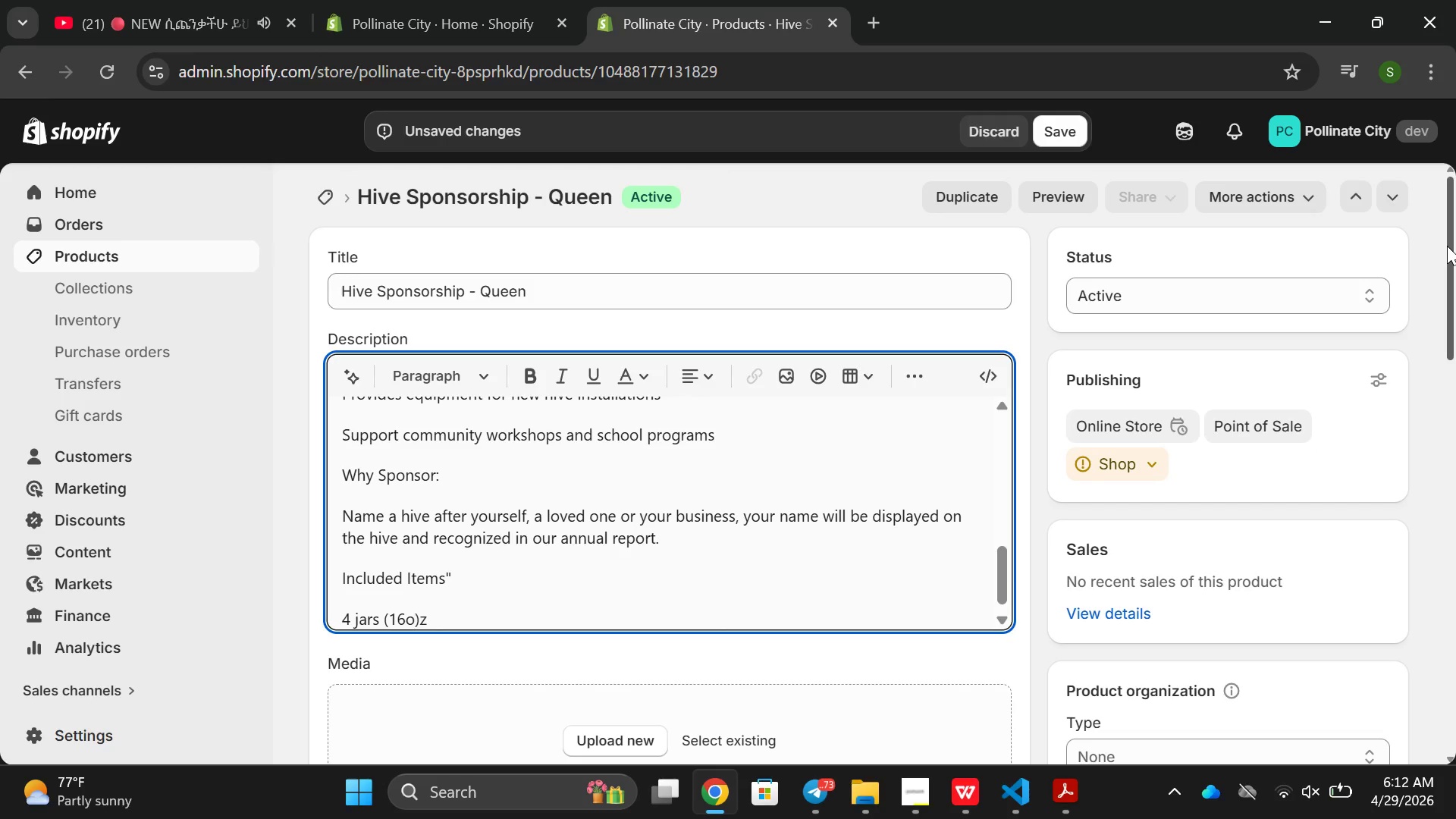 
key(Backspace)
 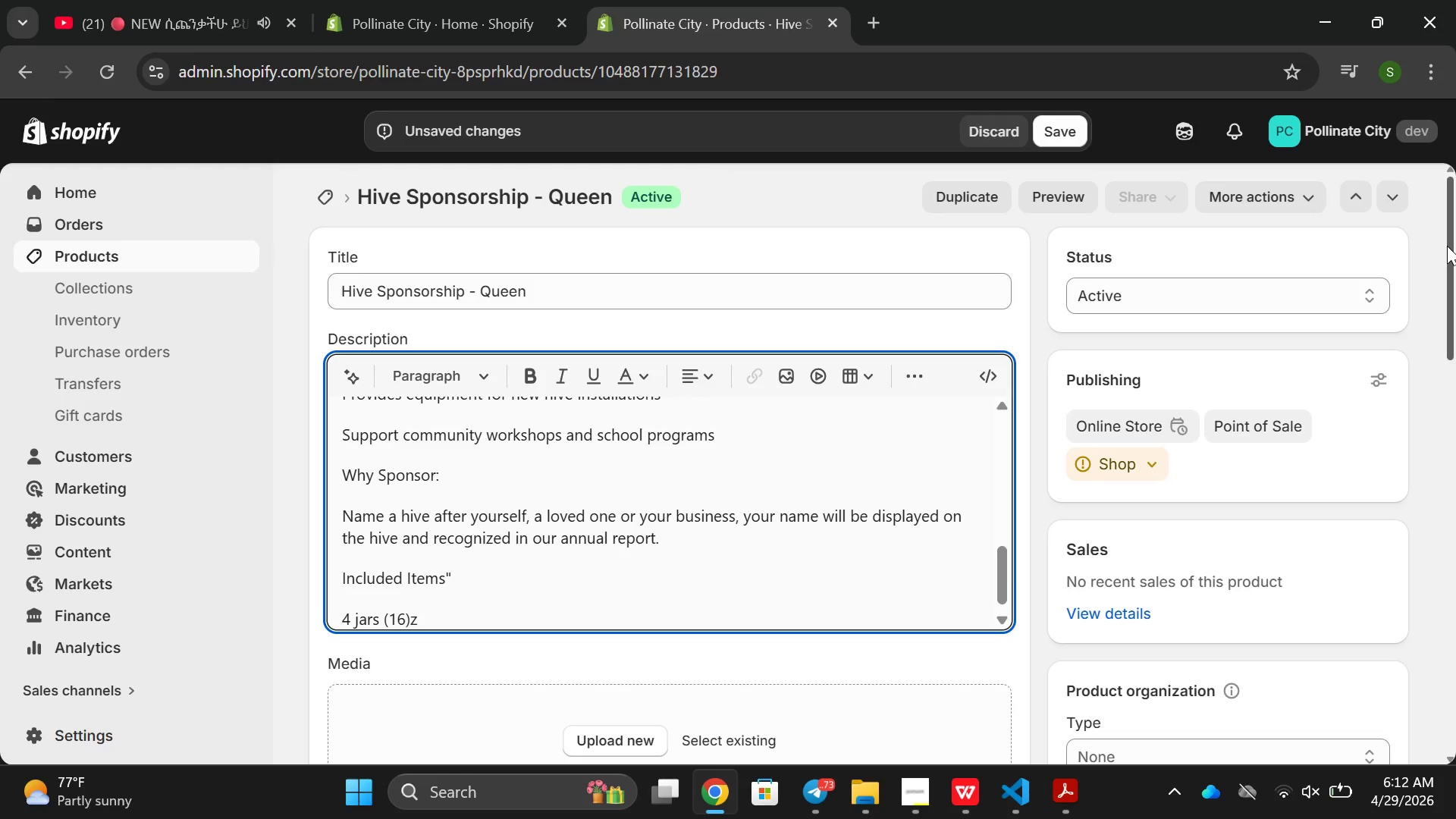 
key(ArrowRight)
 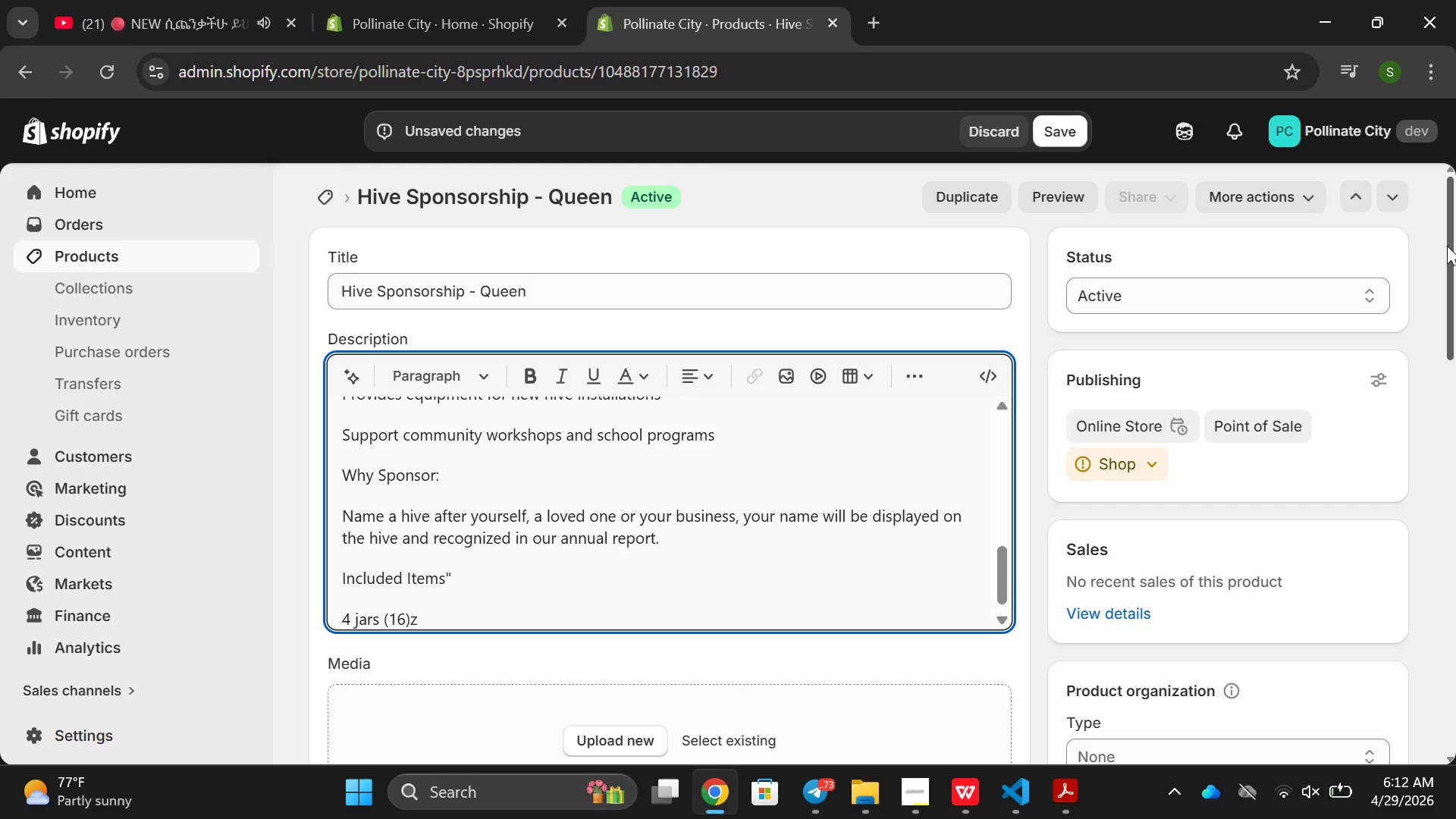 
key(Backspace)
 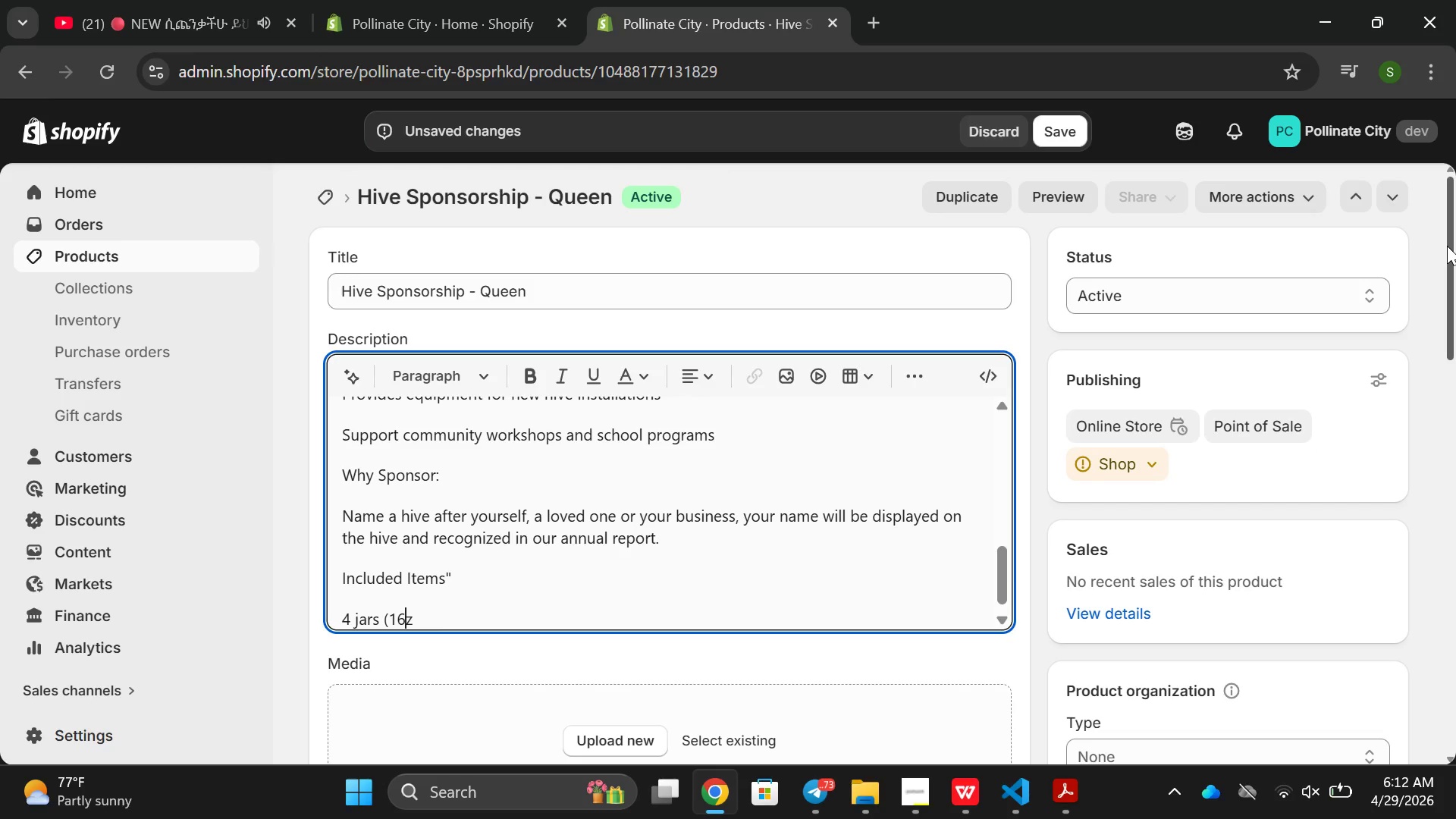 
key(O)
 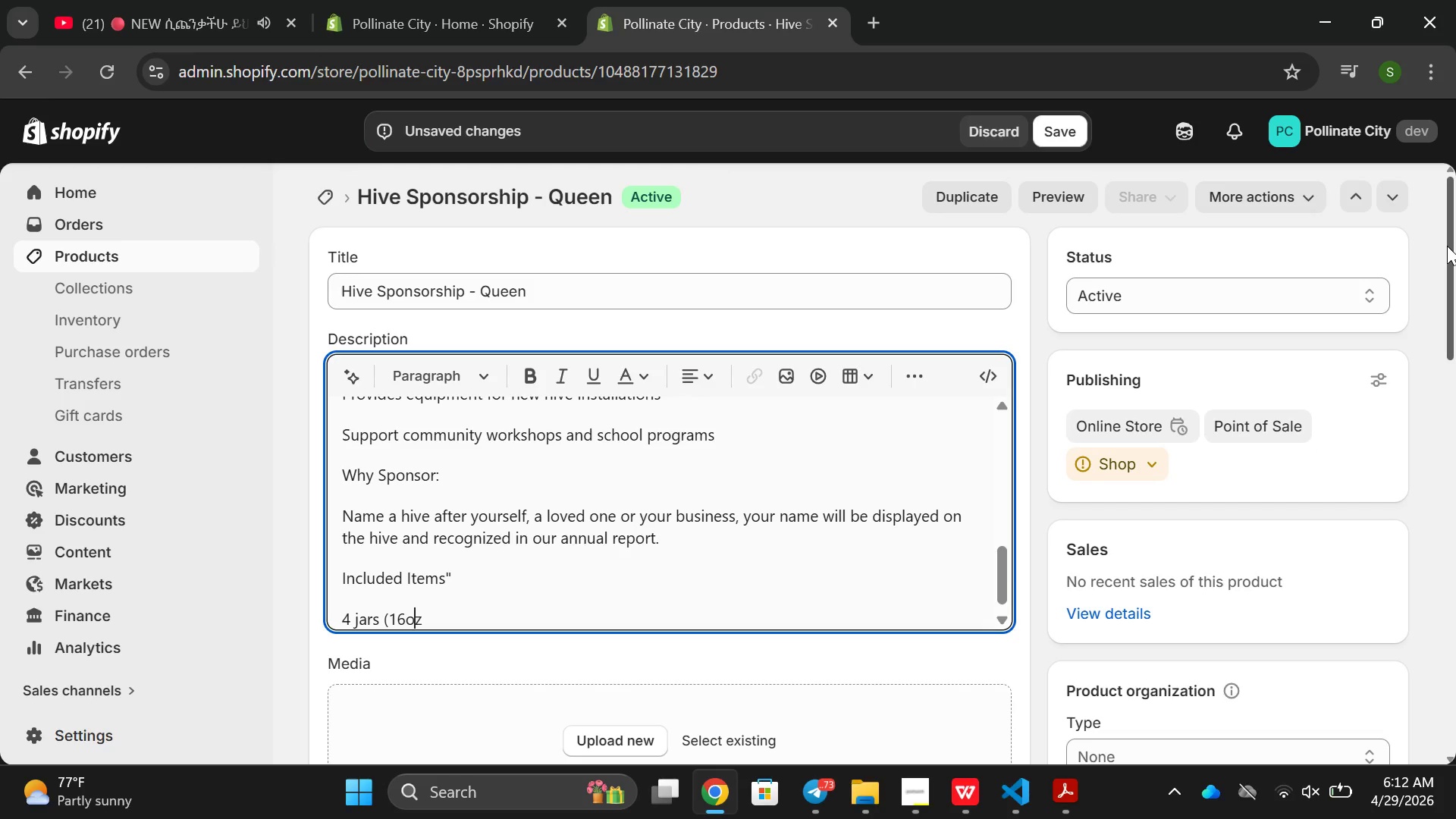 
key(ArrowRight)
 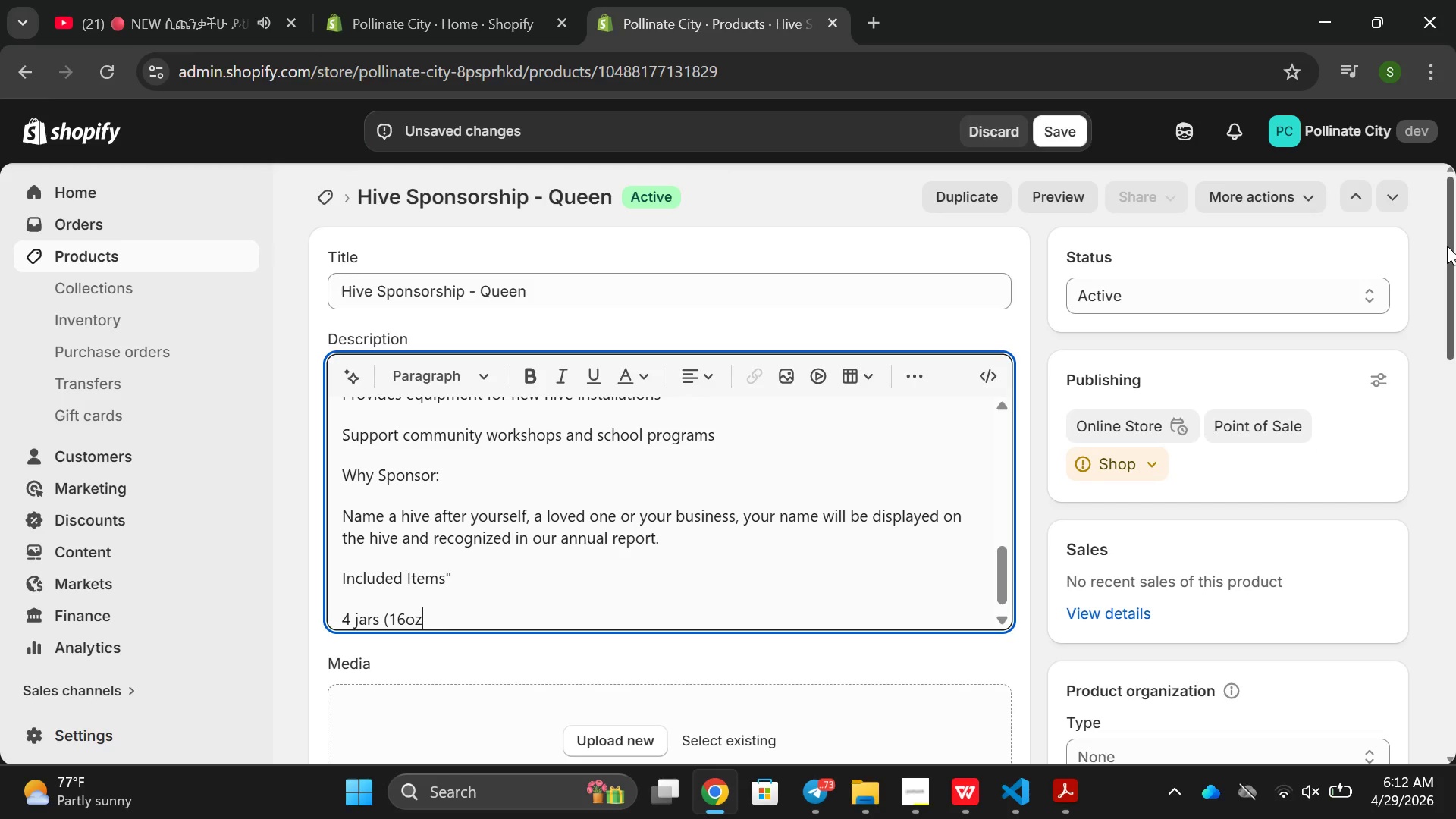 
key(ArrowRight)
 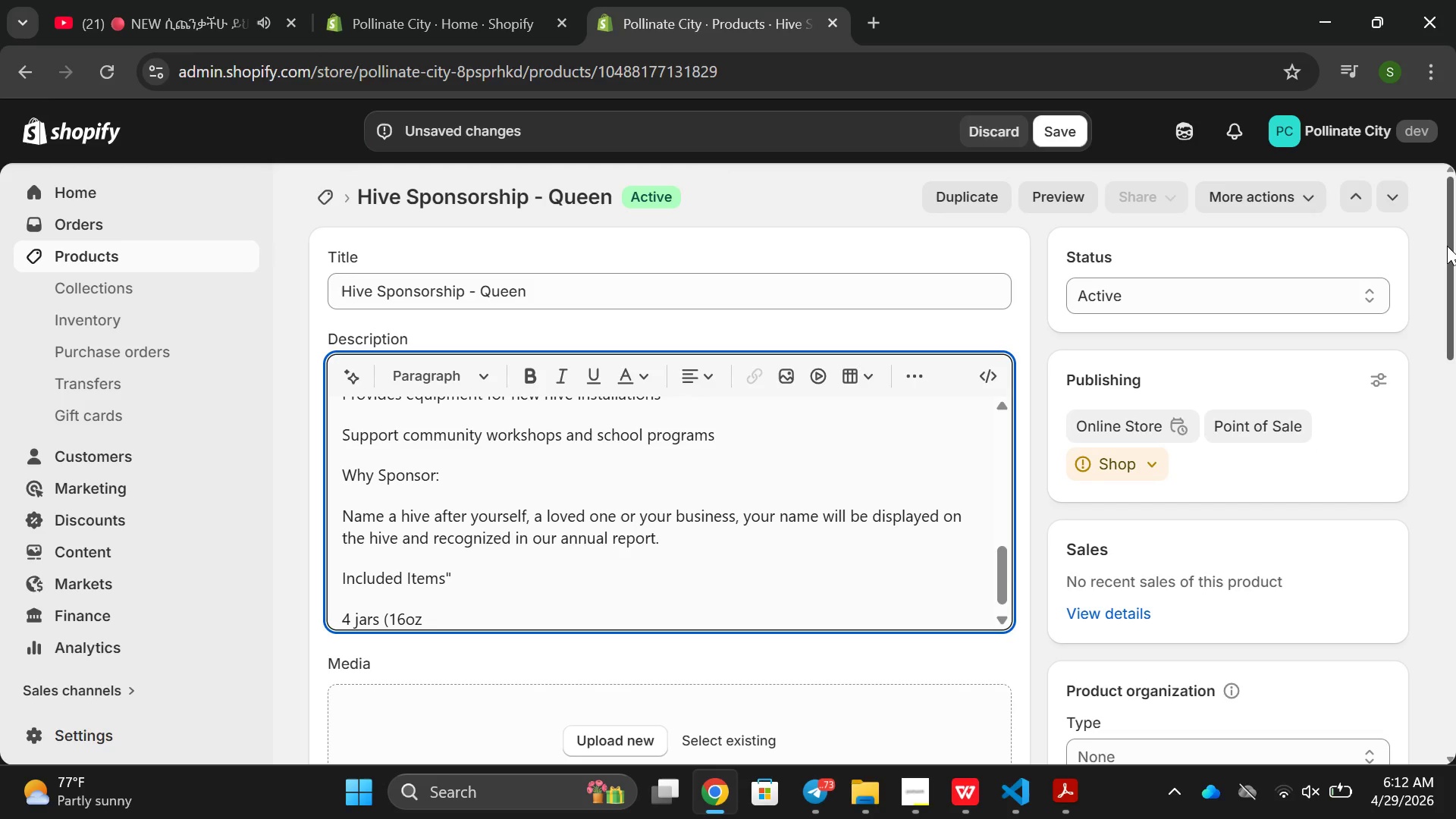 
key(Shift+0)
 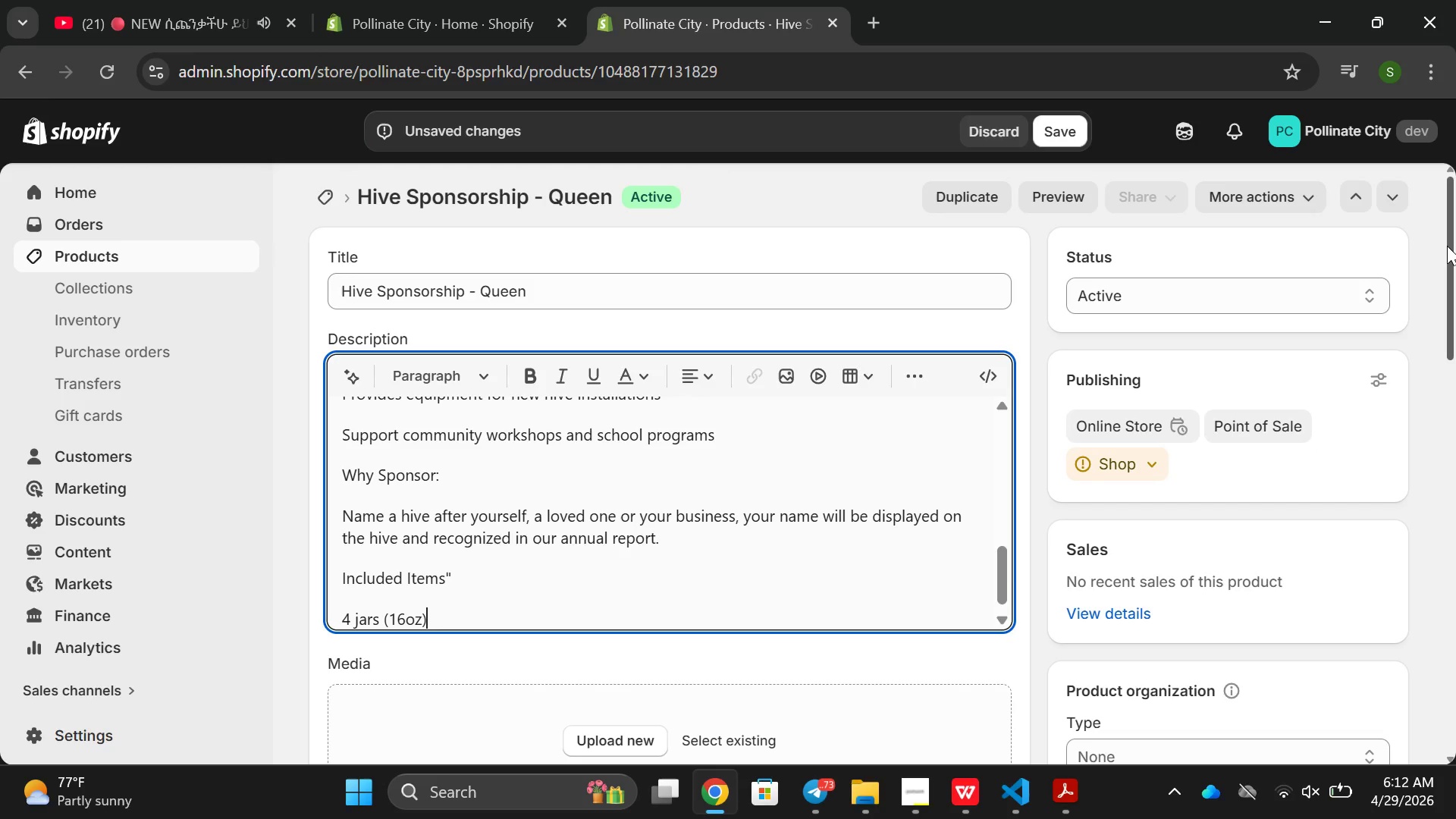 
wait(7.03)
 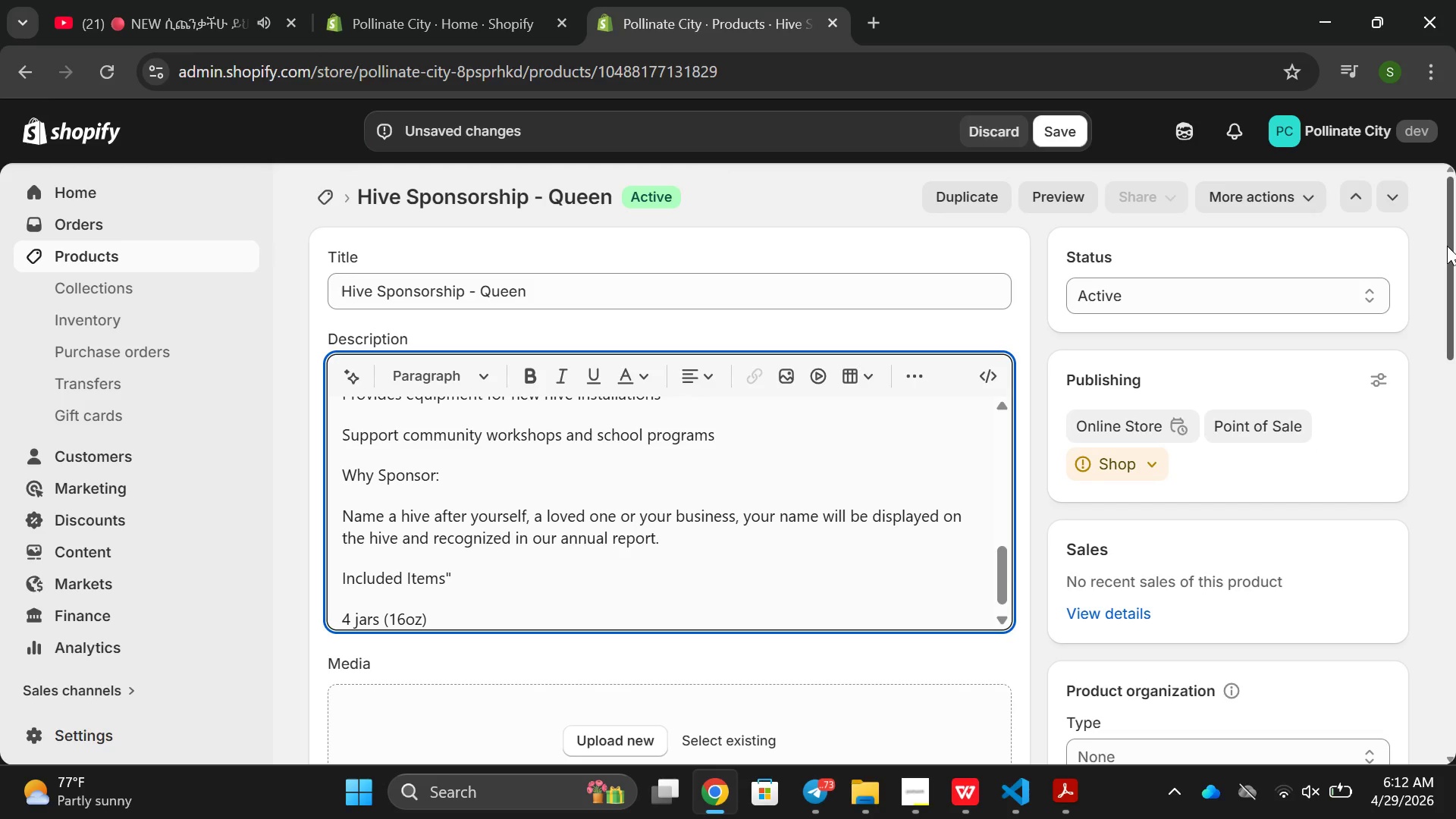 
key(ArrowLeft)
 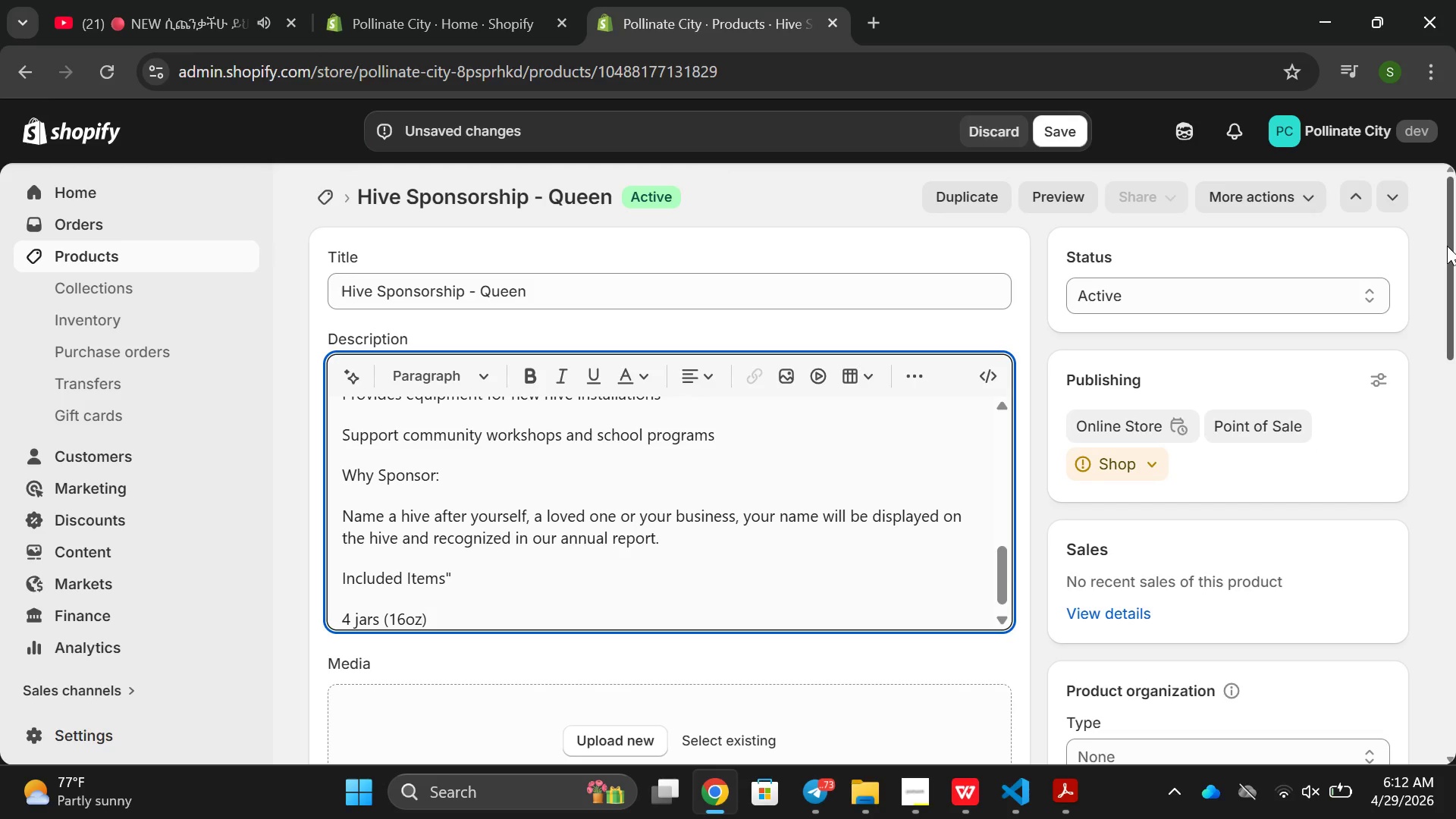 
type( each)
 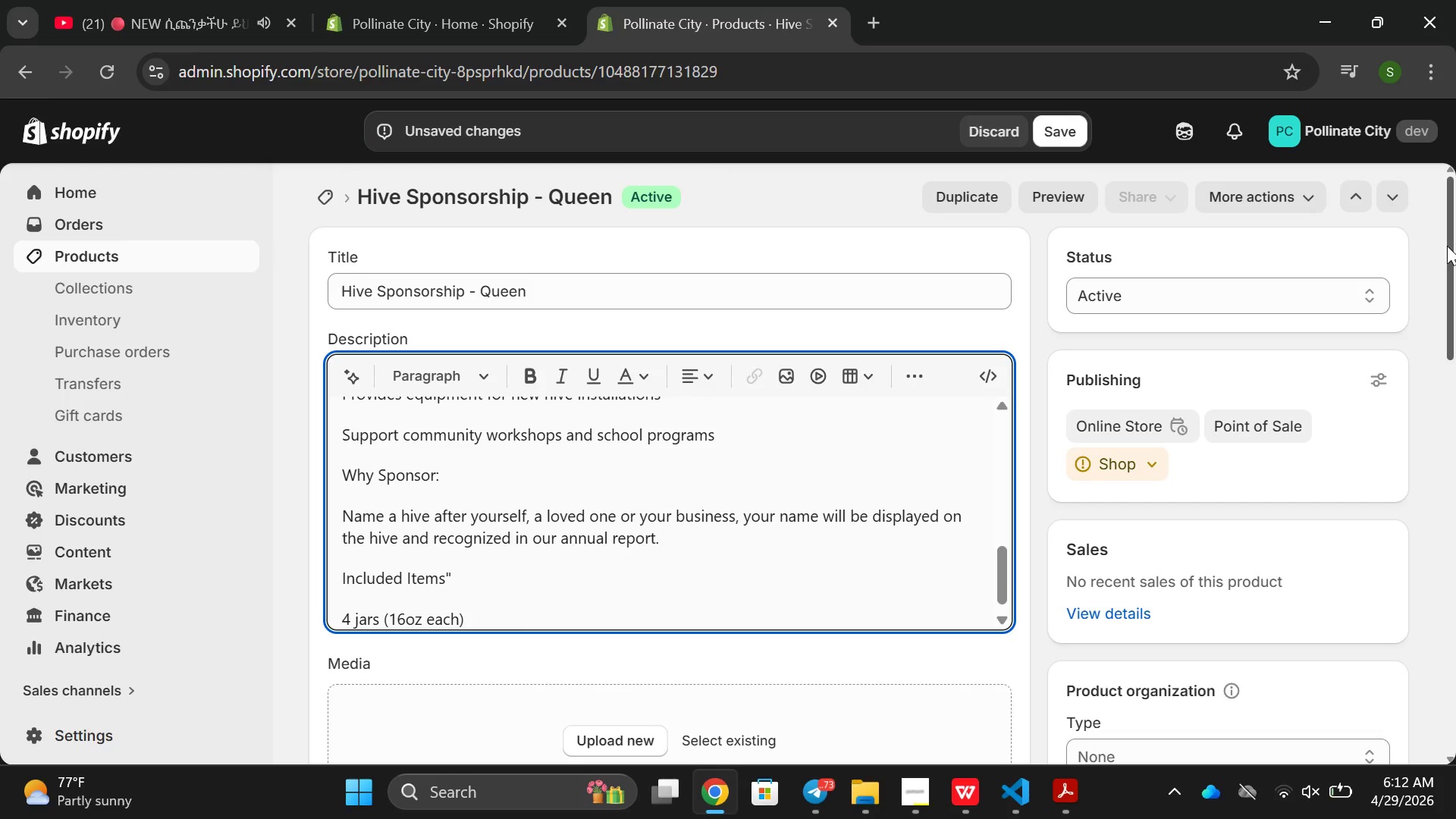 
key(ArrowRight)
 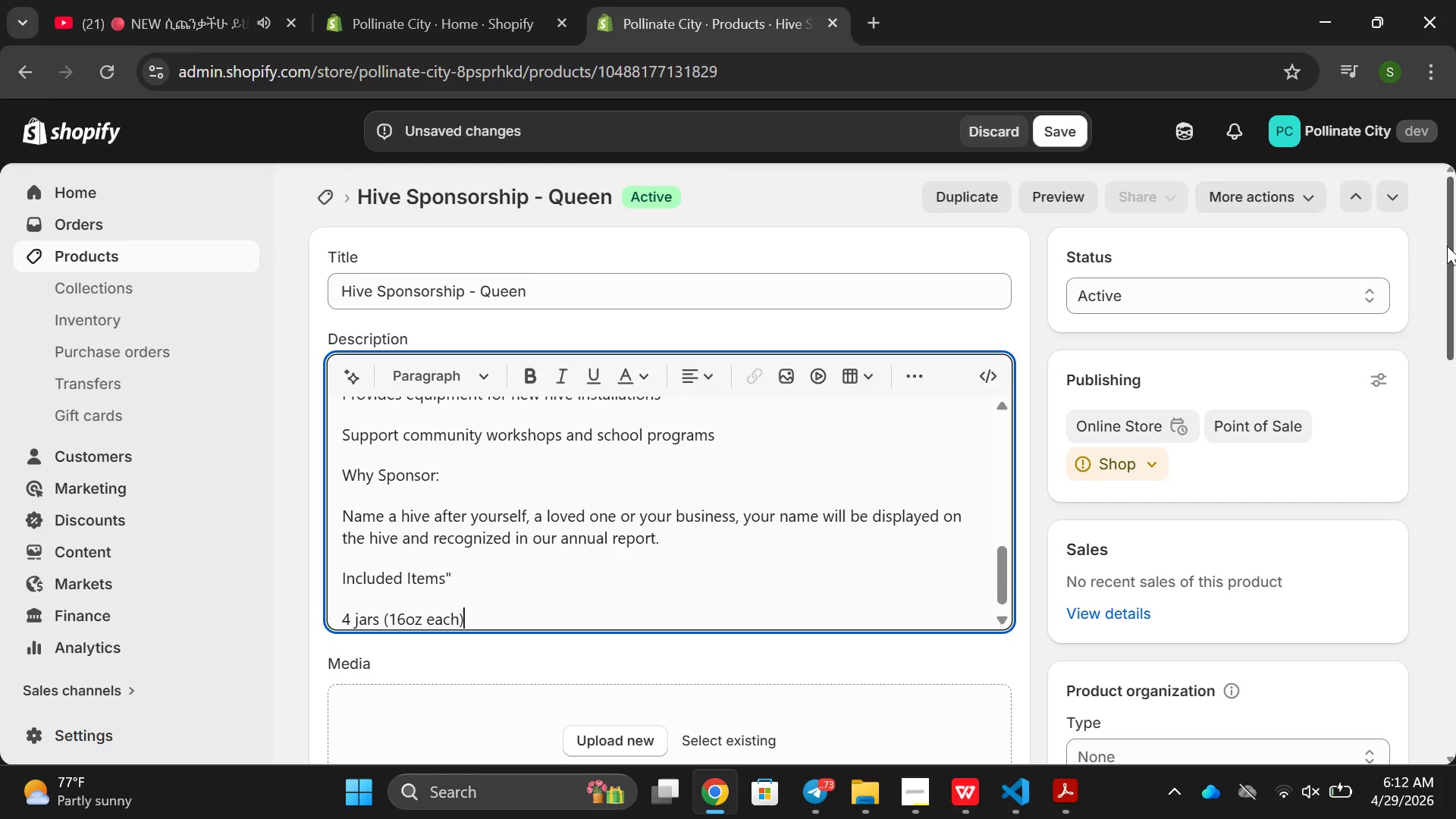 
key(ArrowRight)
 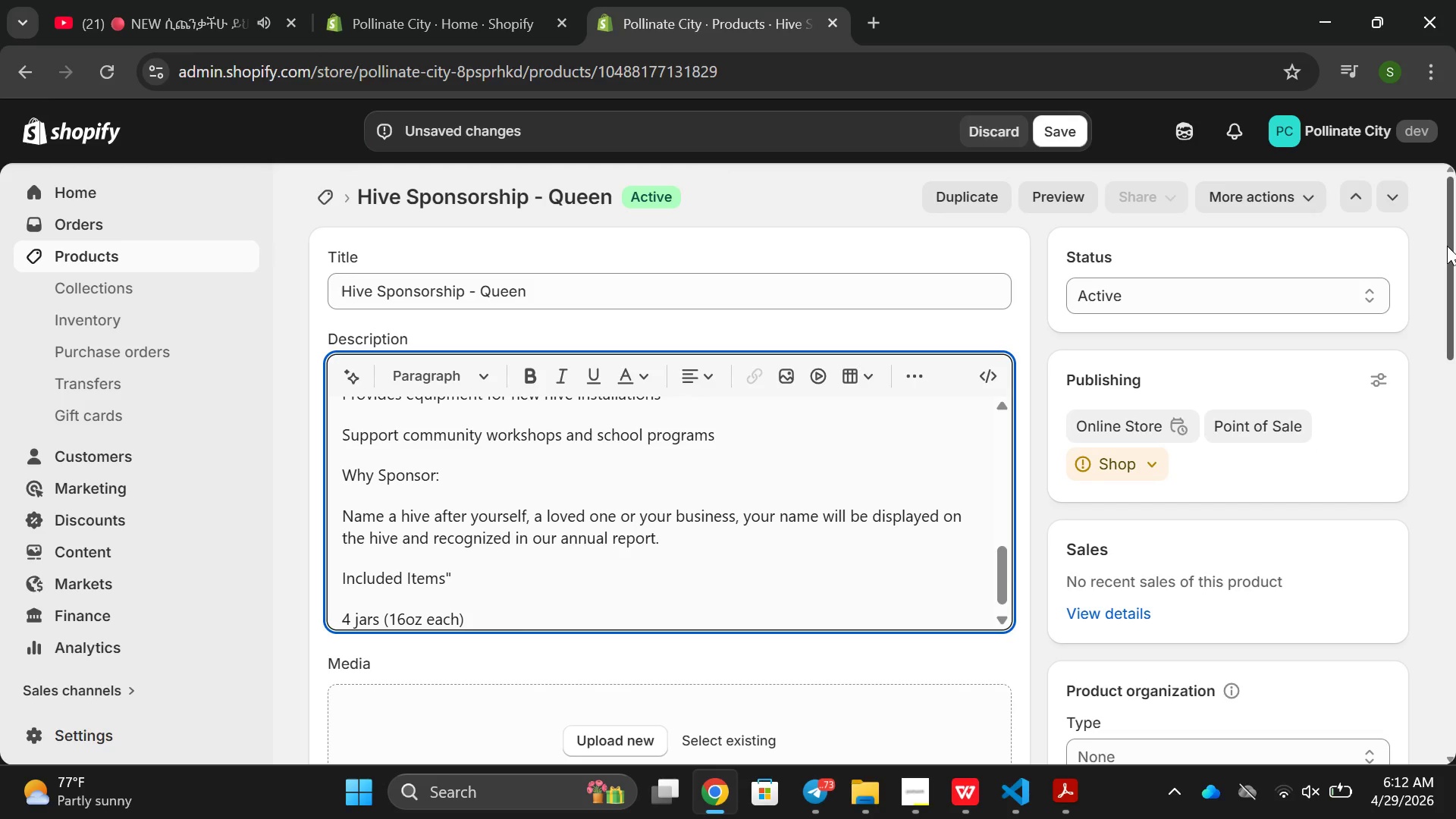 
type( raw wildfol)
key(Backspace)
key(Backspace)
type(ll)
key(Backspace)
type(ower honey)
 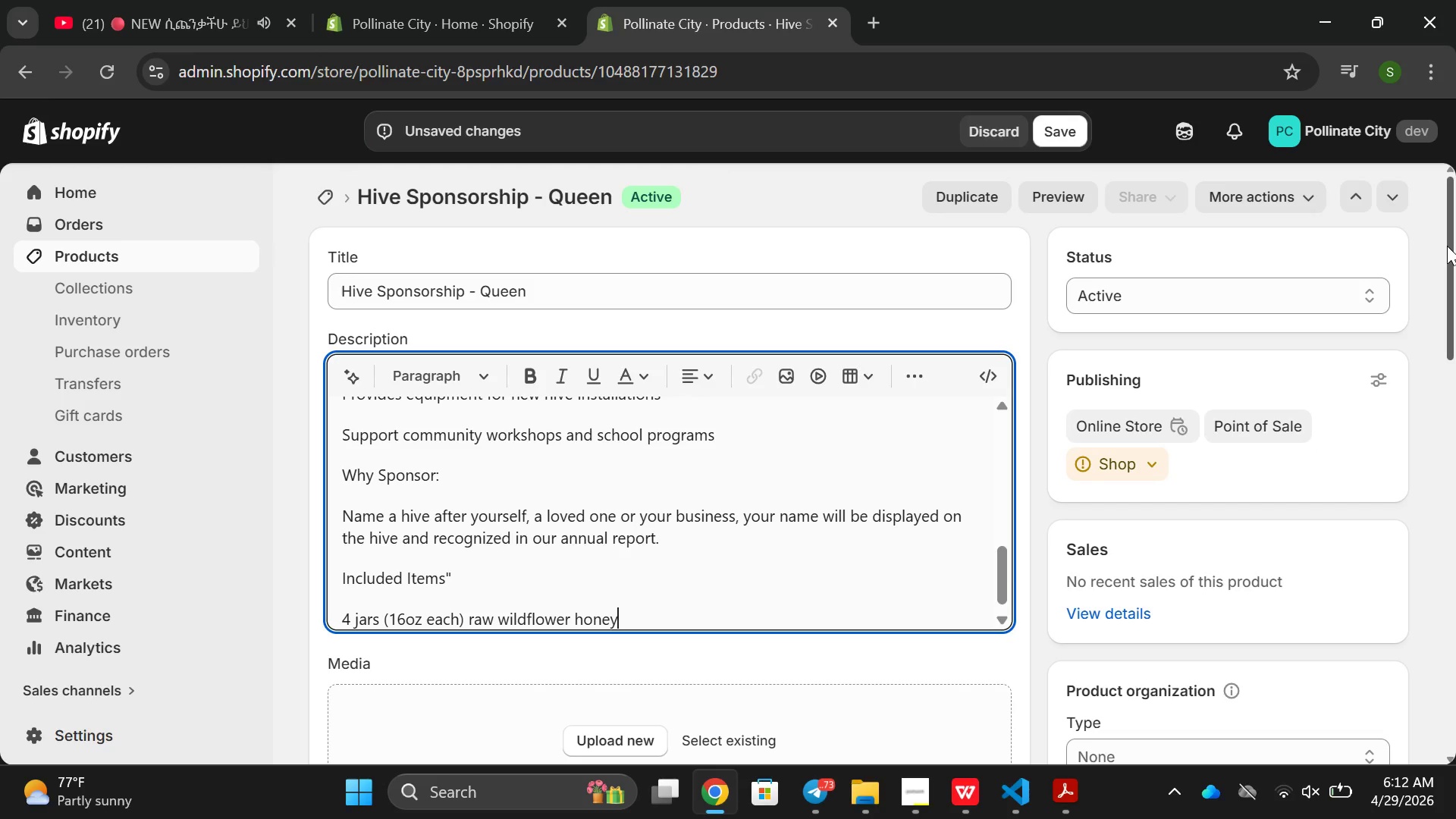 
key(Enter)
 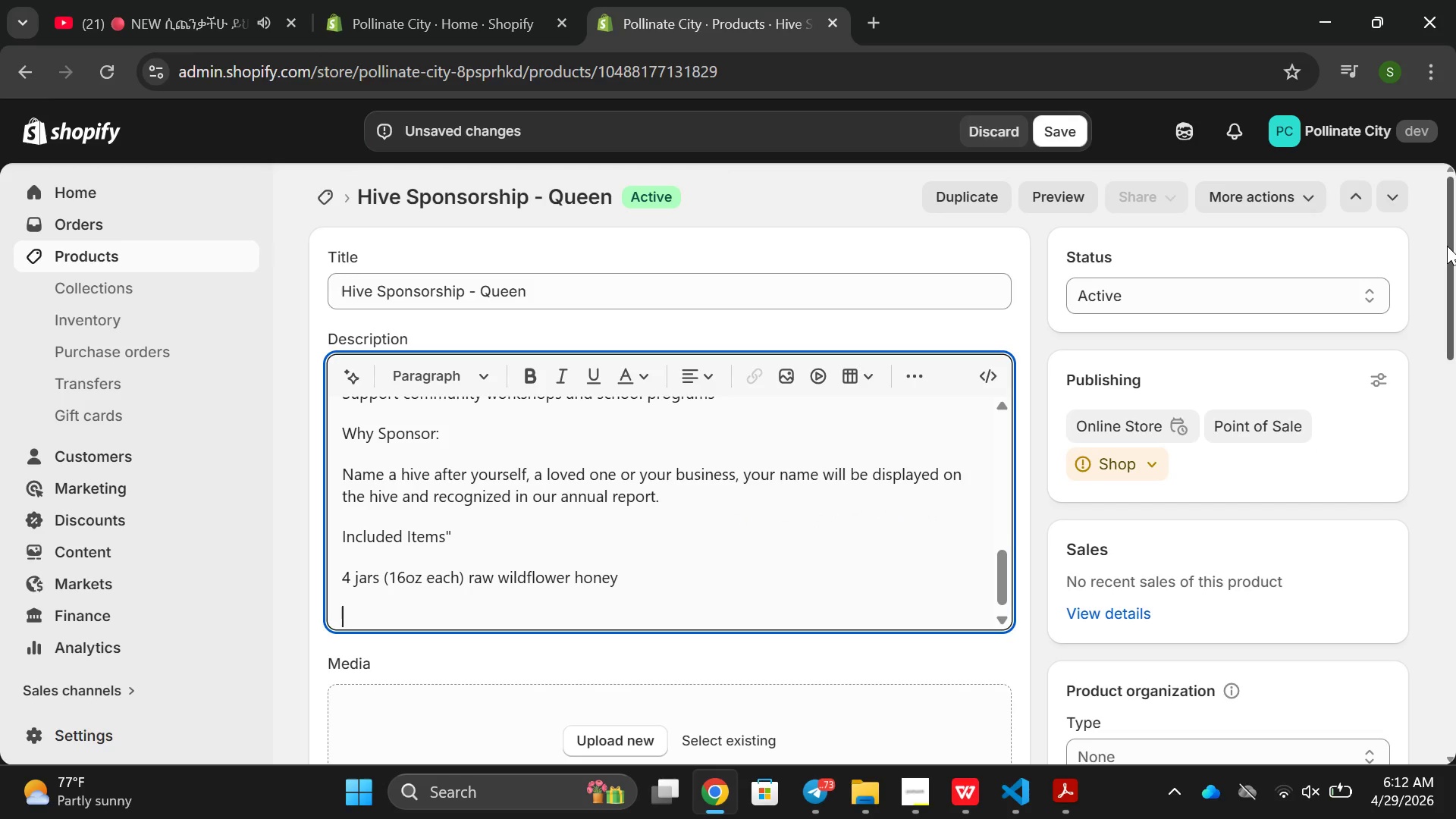 
key(Shift+M)
 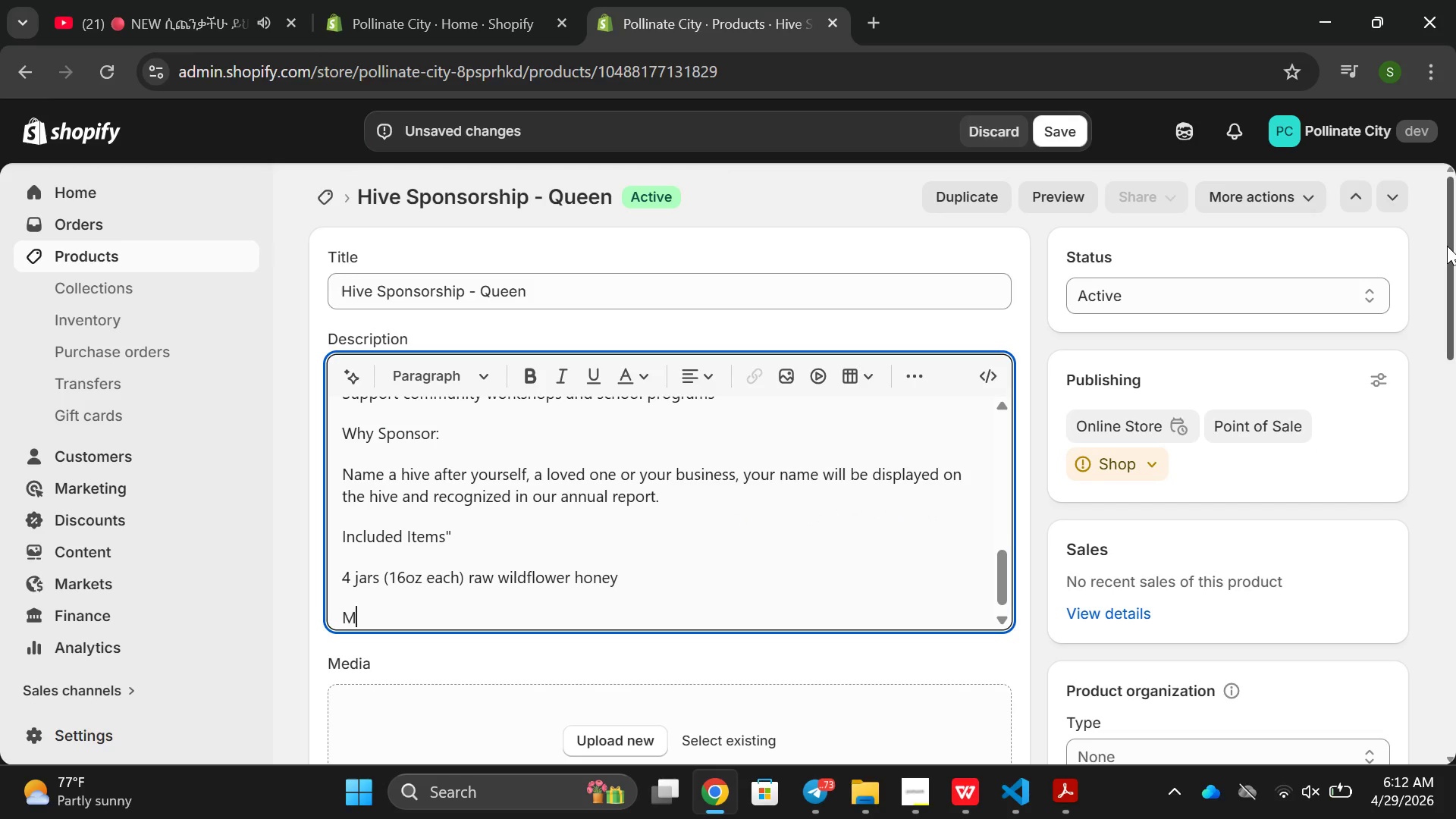 
key(Backspace)
 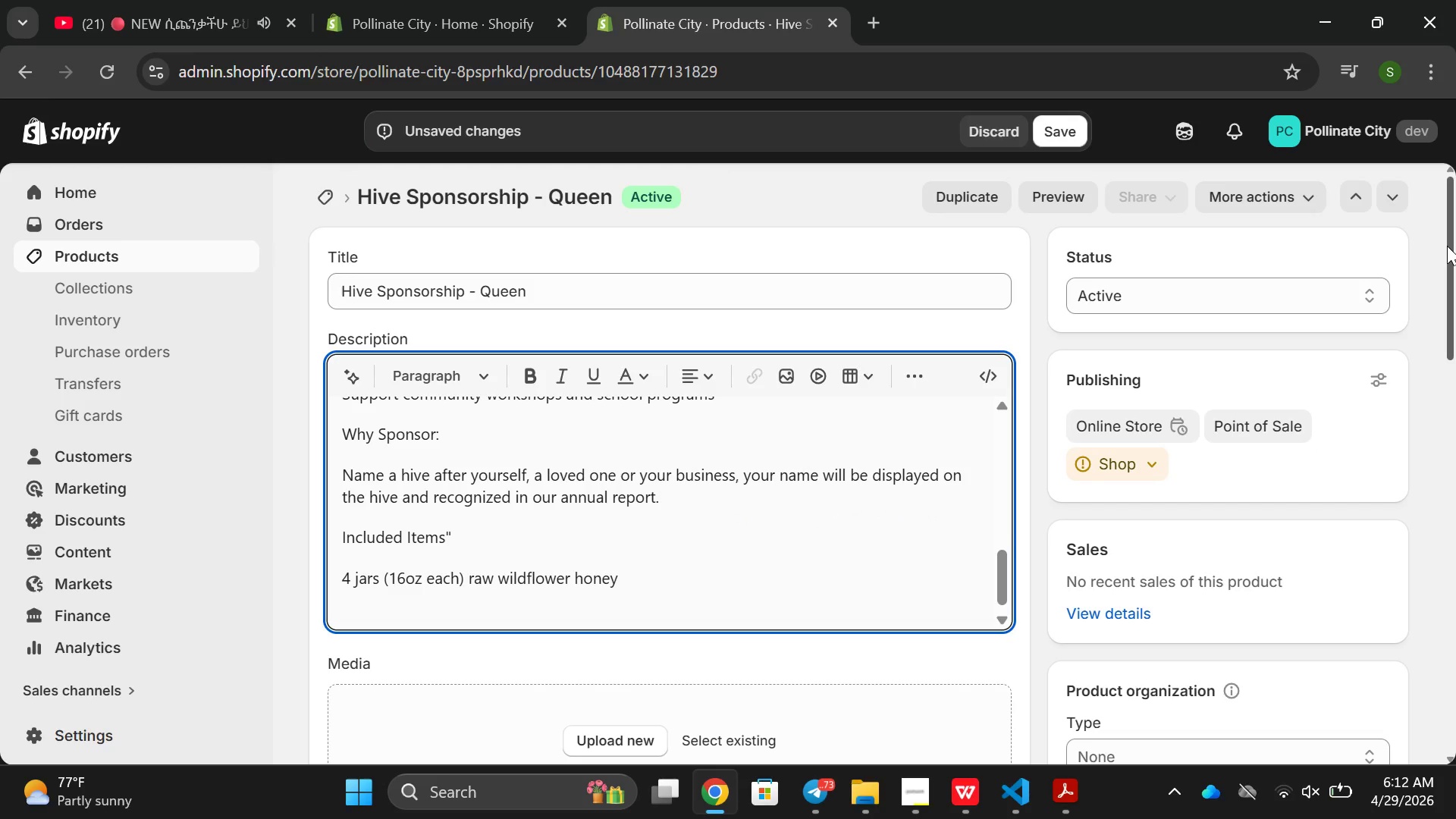 
wait(6.52)
 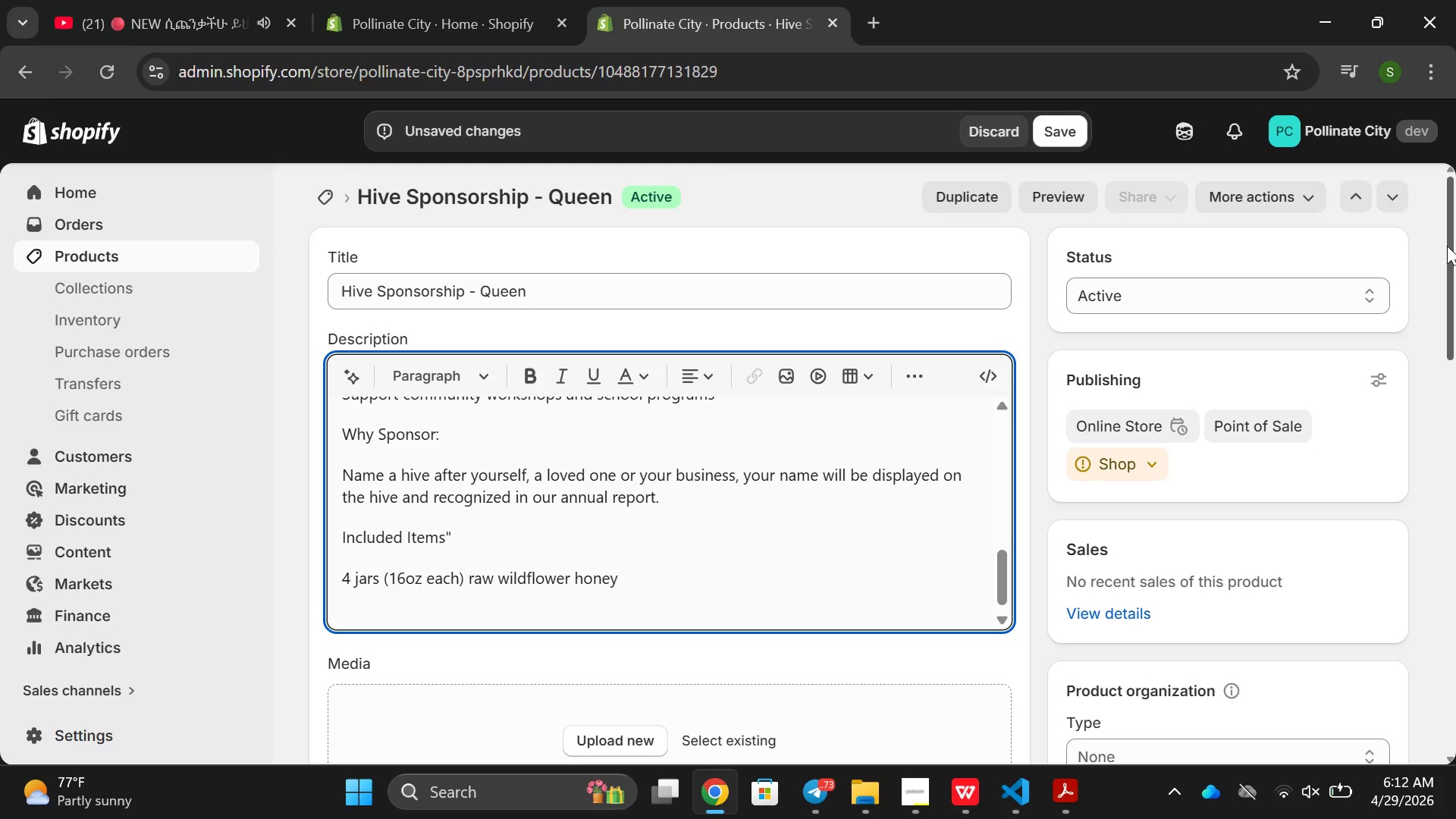 
type(naem)
key(Backspace)
key(Backspace)
key(Backspace)
key(Backspace)
type(Named hive recognition )
 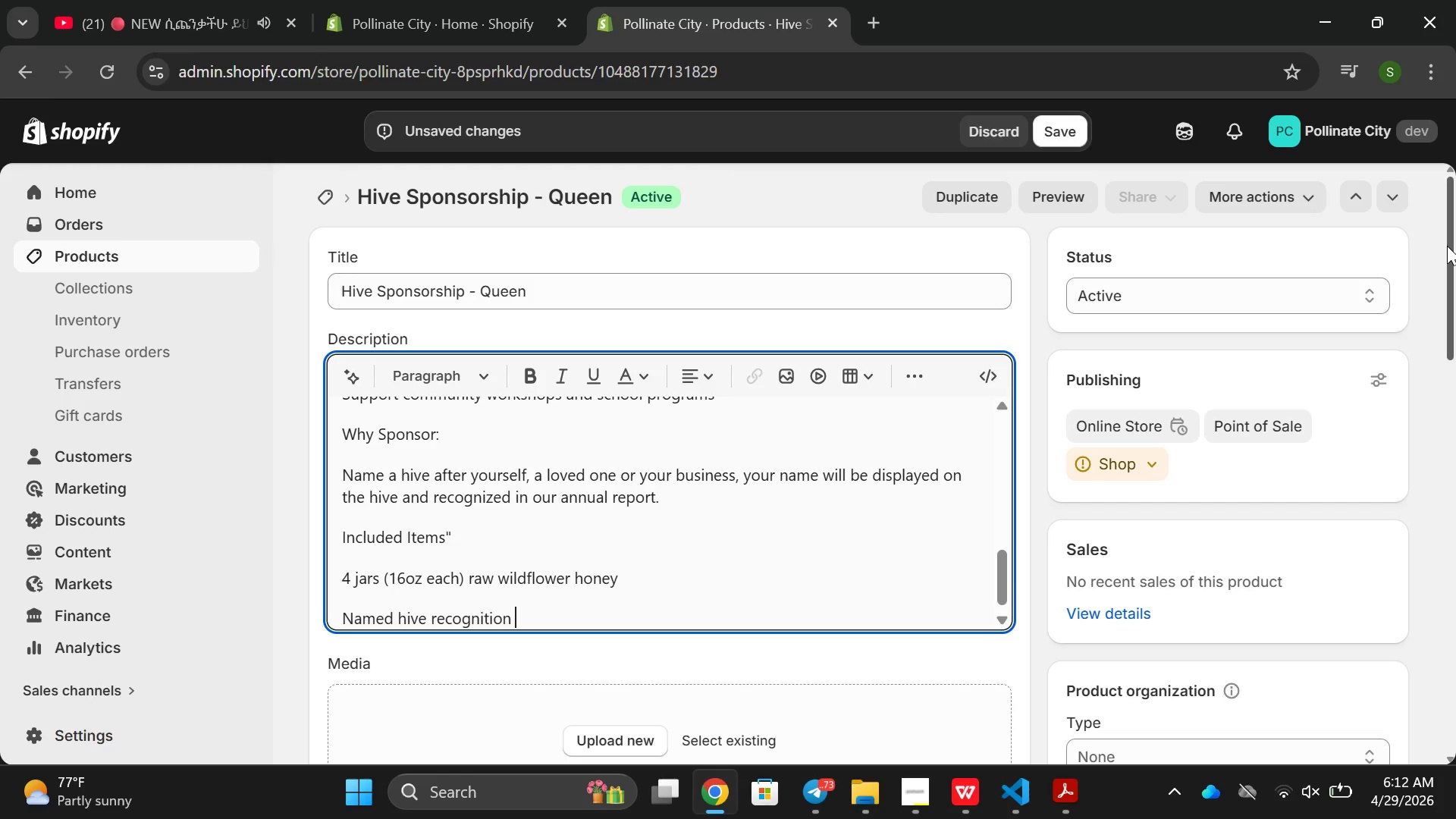 
key(Enter)
 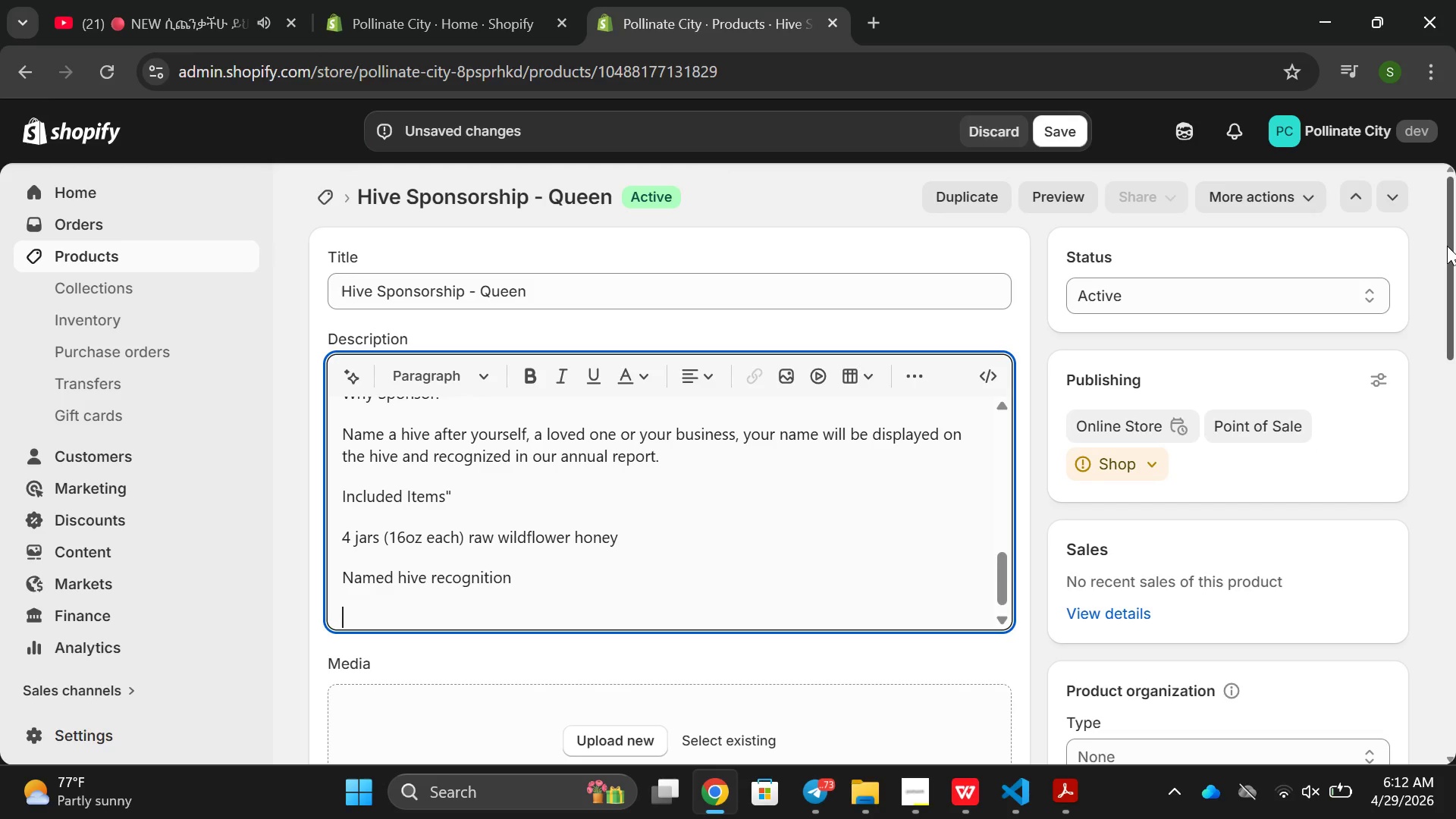 
type(Premium digital Crer)
key(Backspace)
key(Backspace)
key(Backspace)
key(Backspace)
type(certificati)
key(Backspace)
 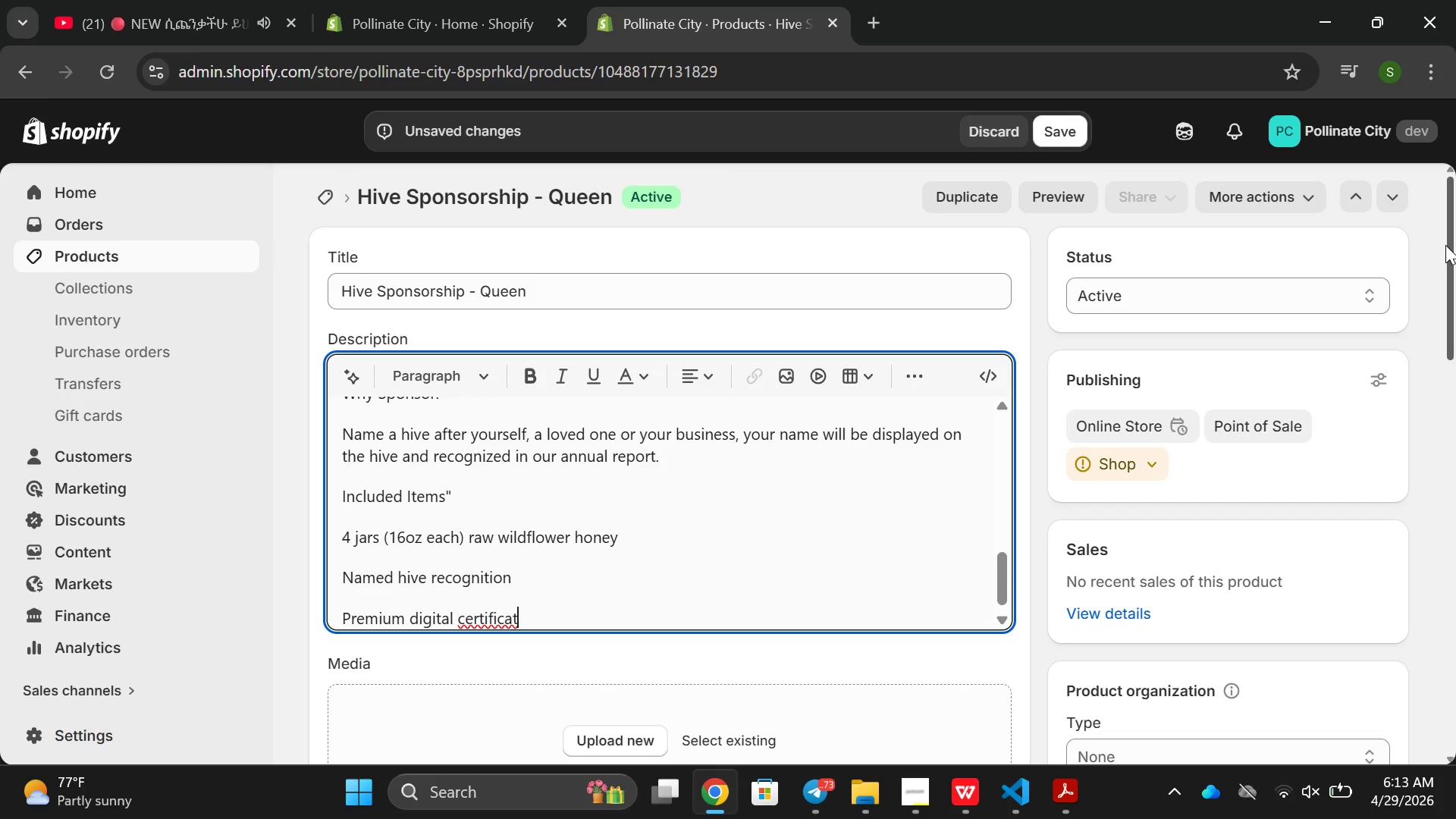 
key(E)
 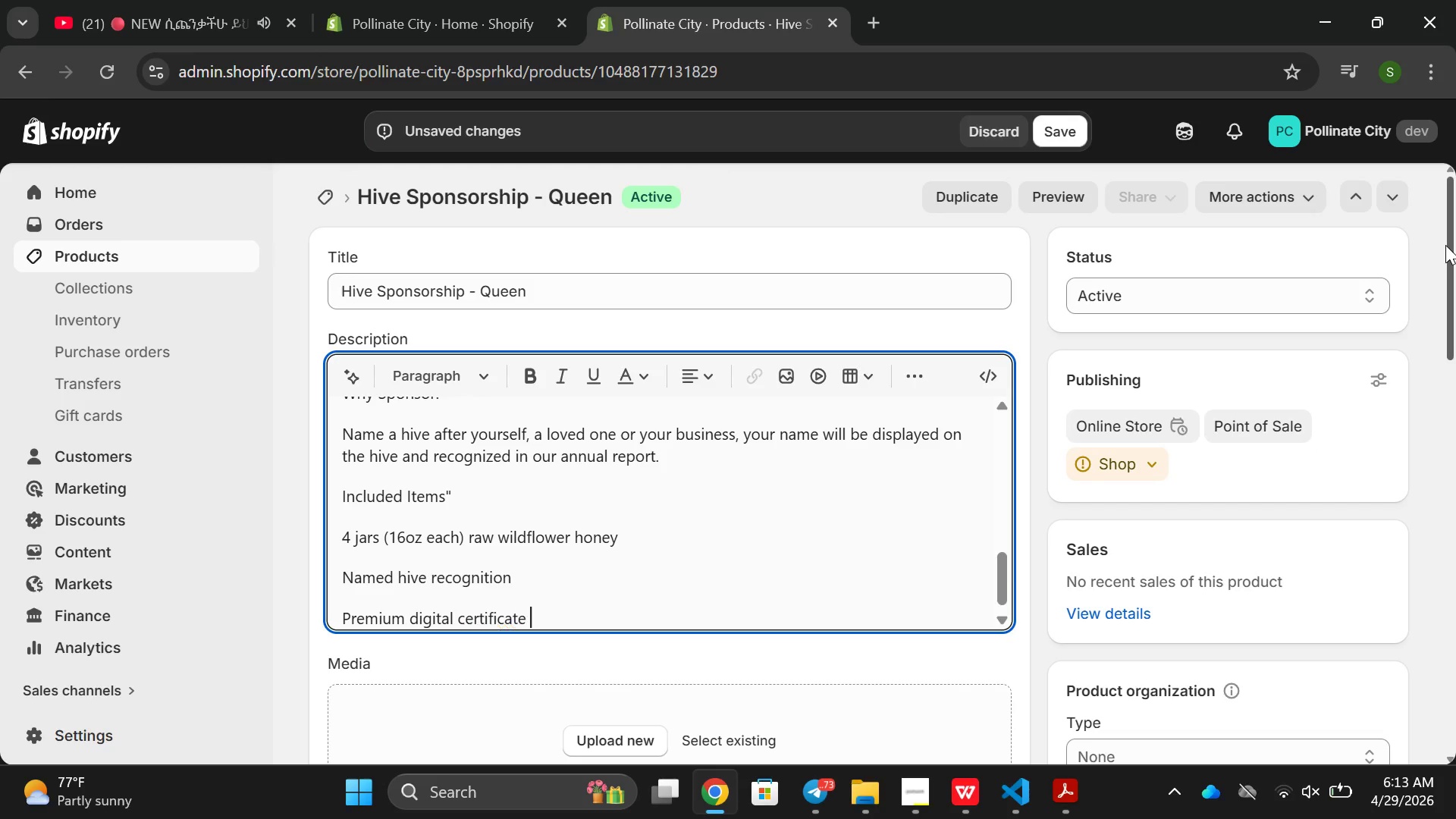 
key(Space)
 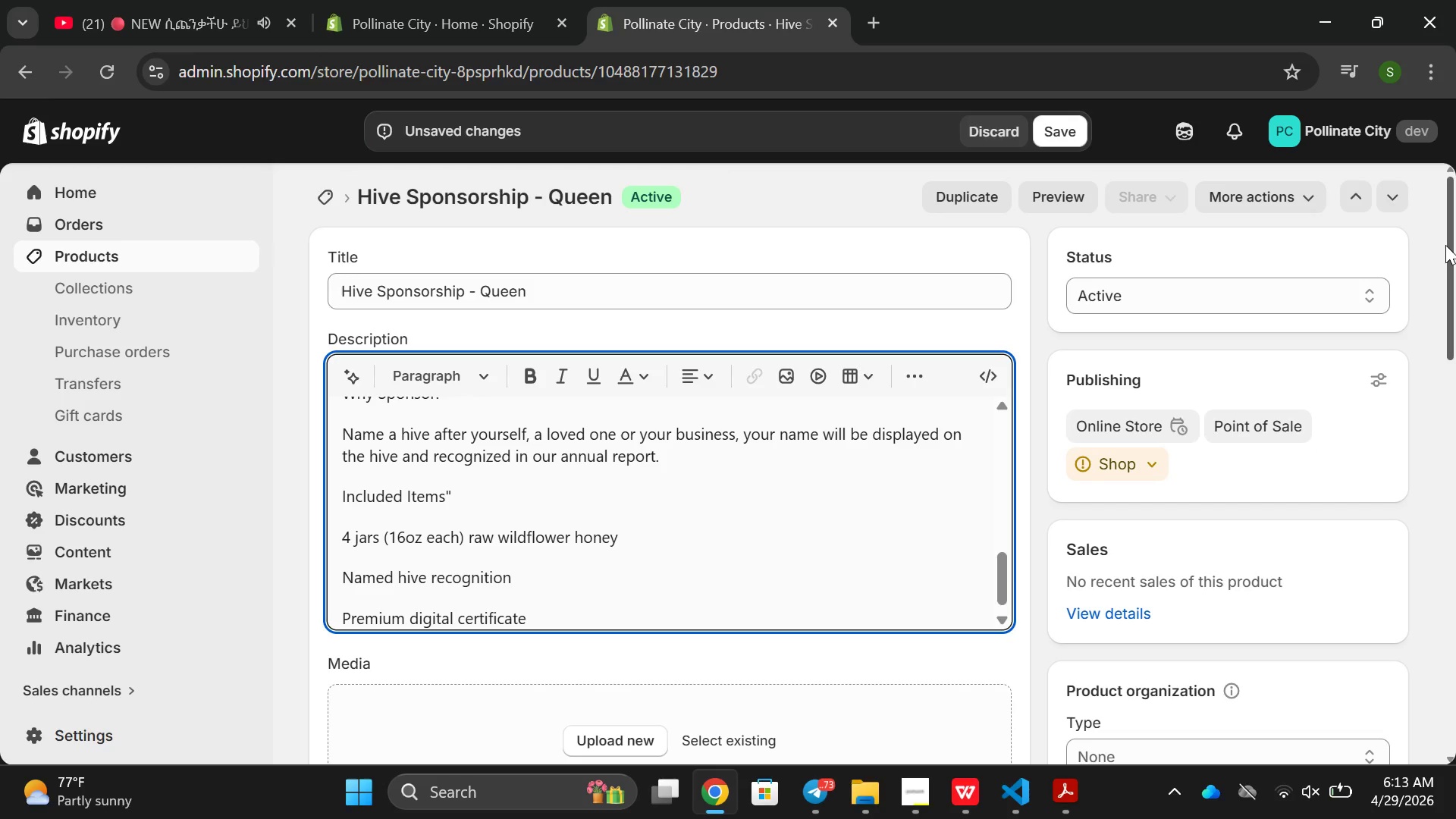 
key(Enter)
 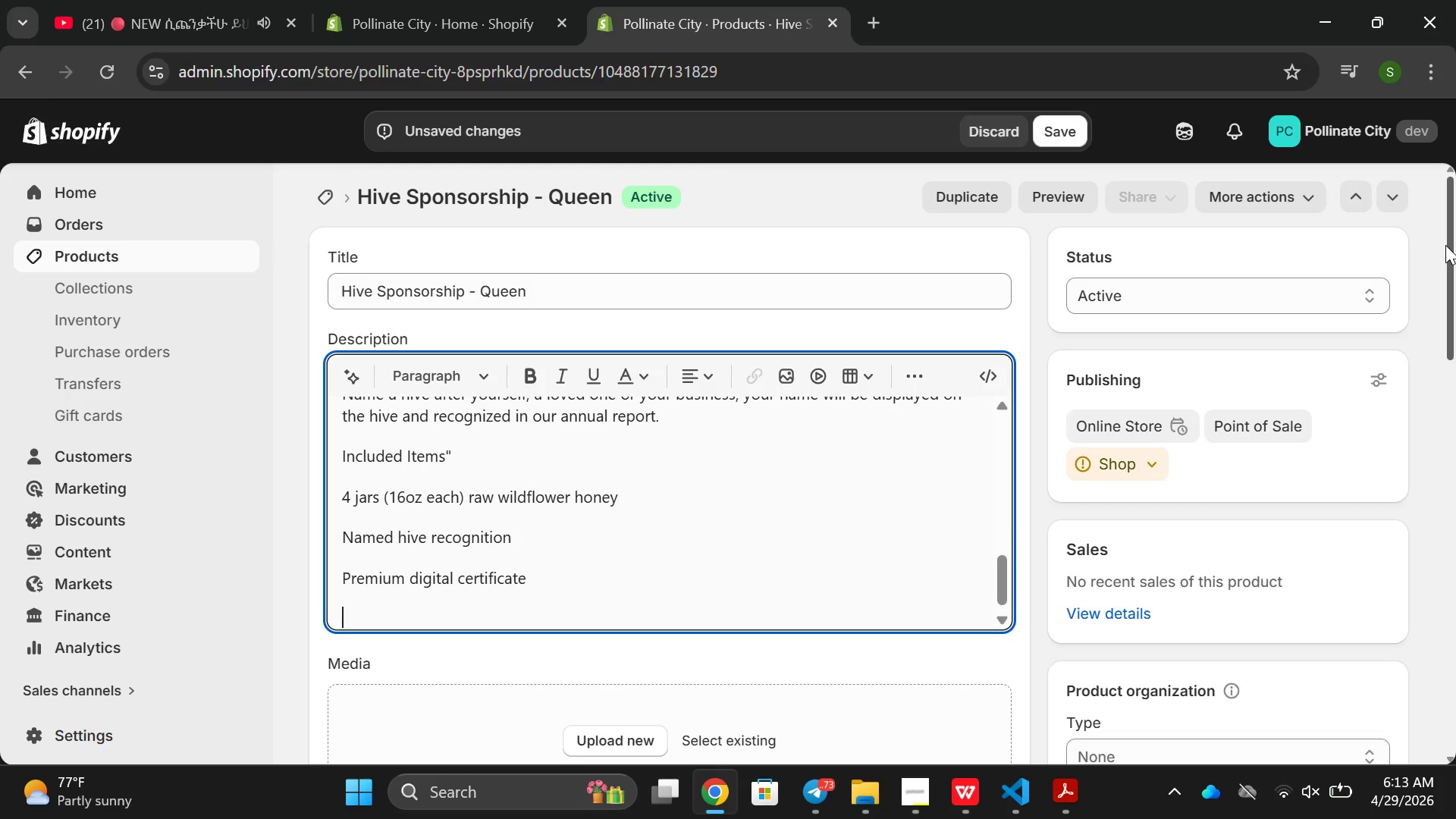 
hold_key(key=ShiftRight, duration=0.81)
 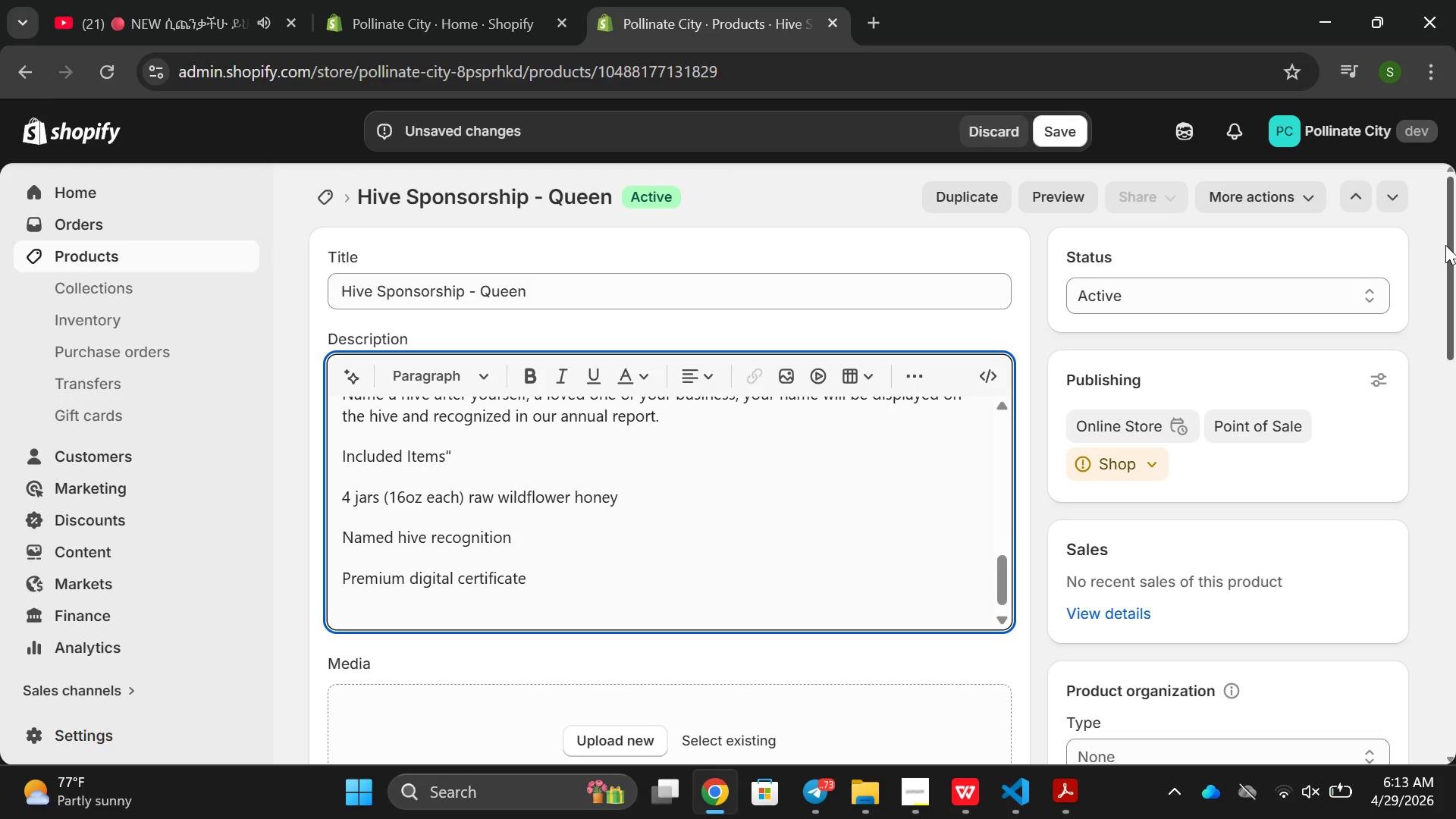 
type(Pl)
key(Backspace)
type(olln)
key(Backspace)
type(inatre di)
key(Backspace)
key(Backspace)
type(ci)
key(Backspace)
key(Backspace)
key(Backspace)
key(Backspace)
key(Backspace)
type(e ciity)
key(Backspace)
key(Backspace)
key(Backspace)
type(ty tote bag )
 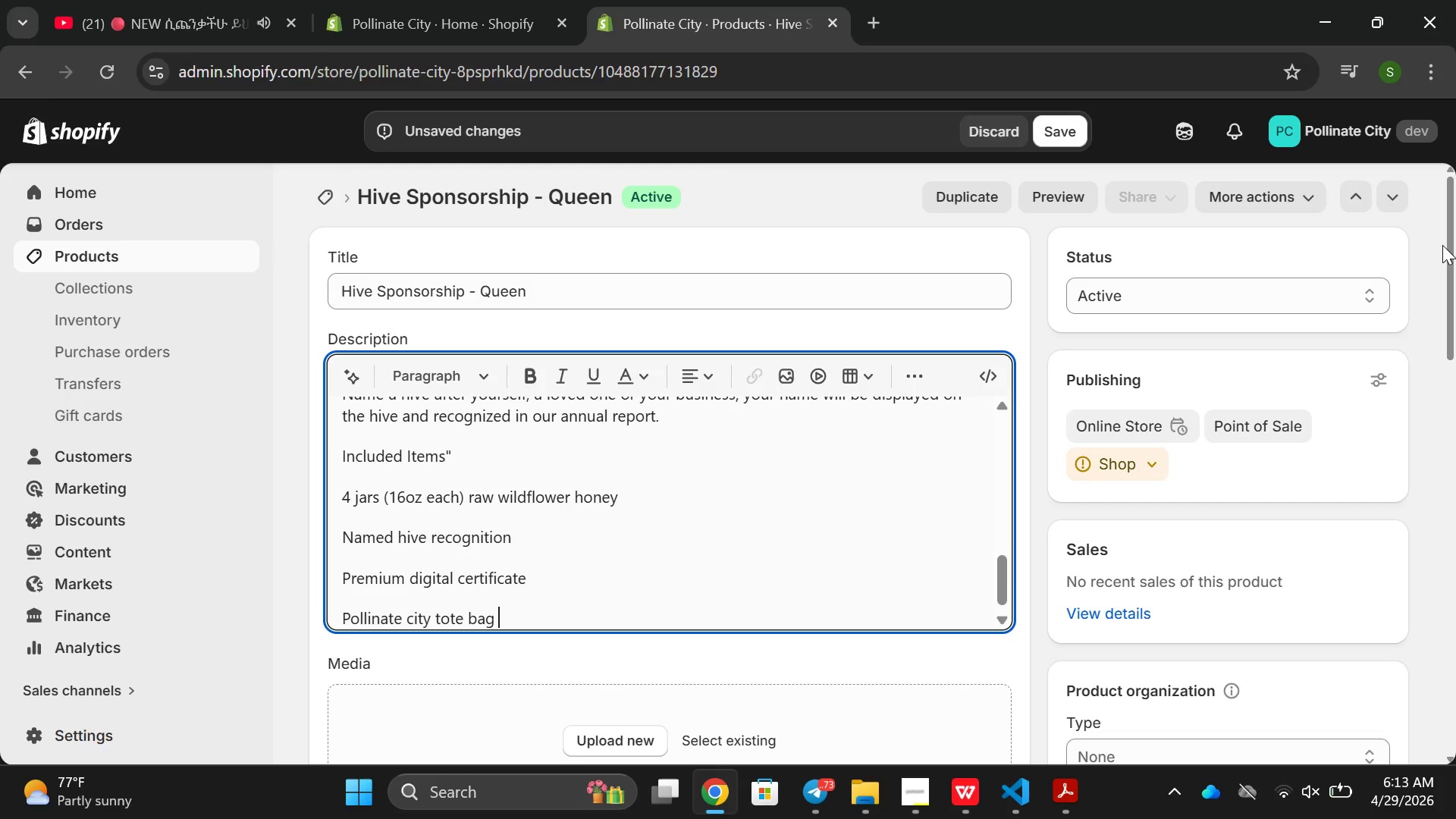 
key(Enter)
 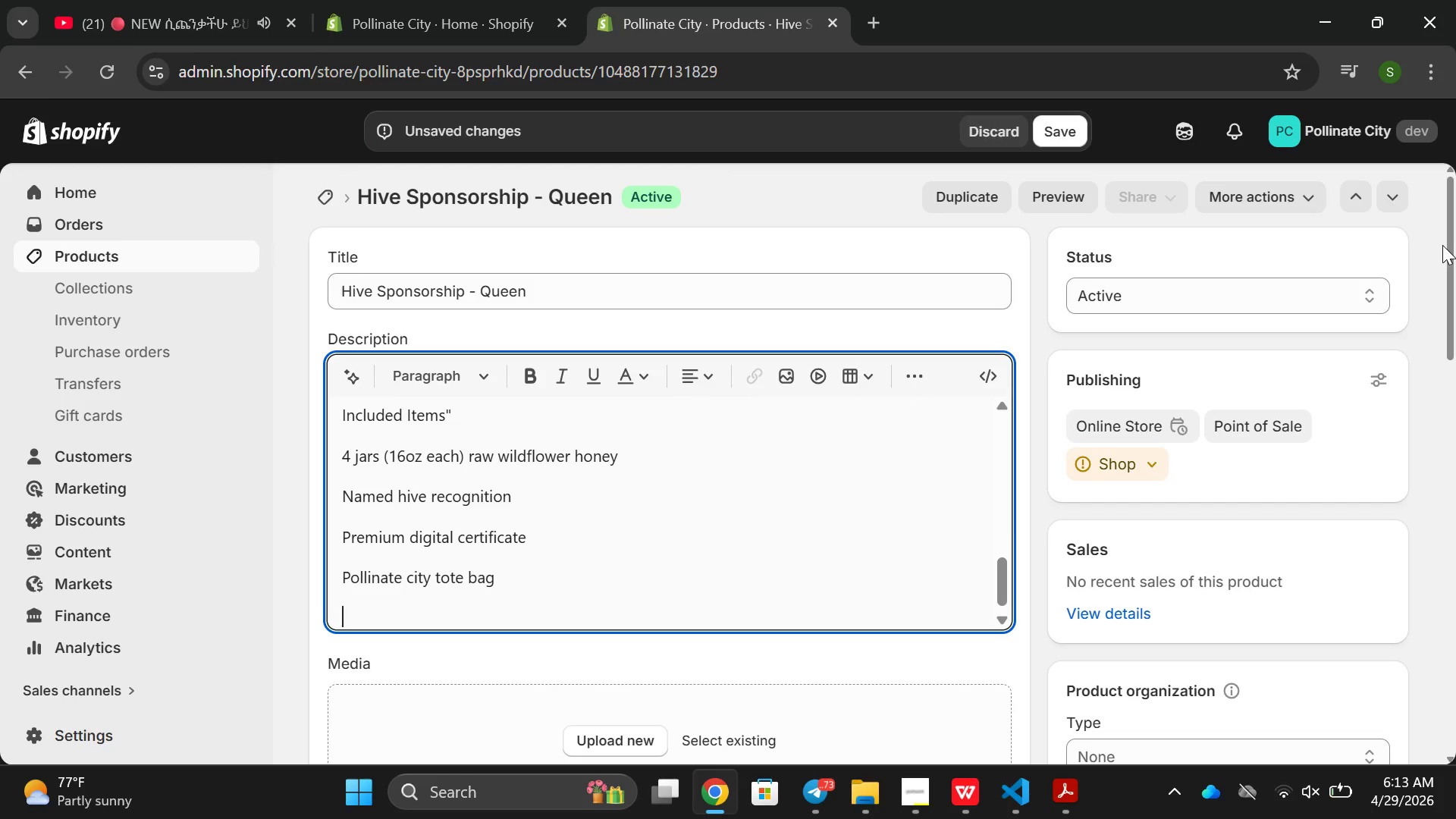 
type(Ve)
 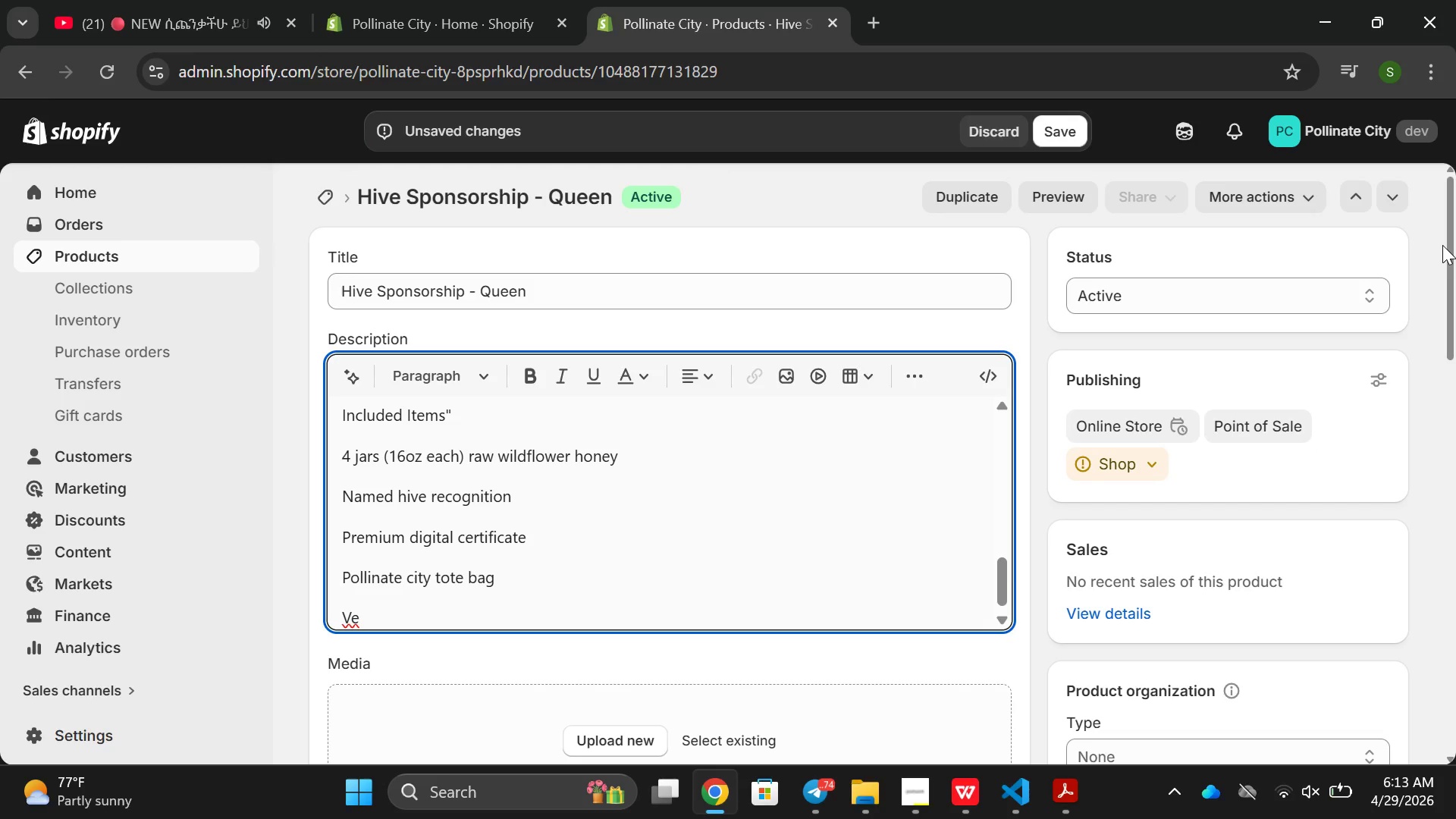 
wait(7.0)
 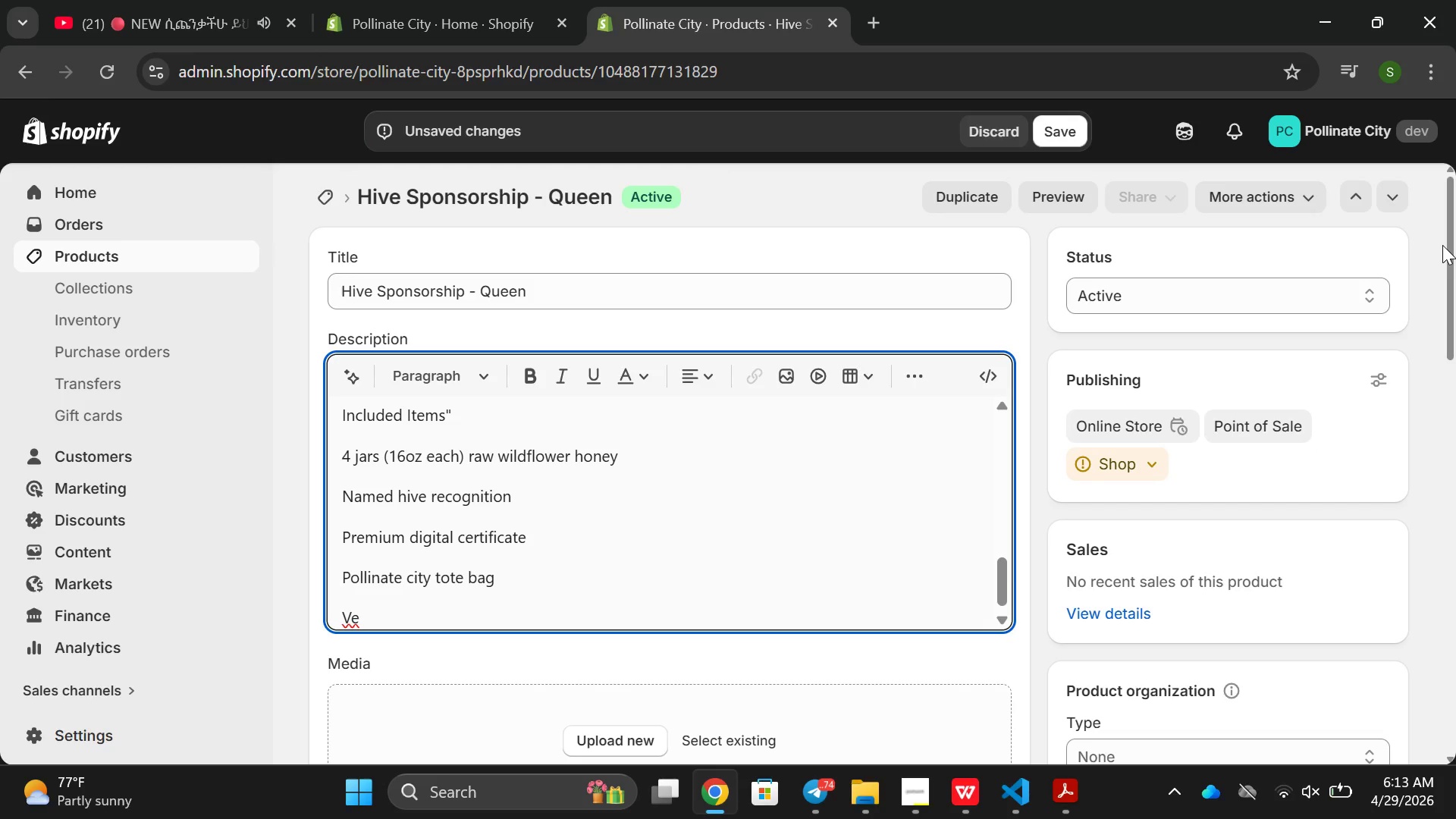 
key(Backspace)
key(Backspace)
type(Behind )
key(Backspace)
type(-the )
key(Backspace)
type(-scenaron)
key(Backspace)
key(Backspace)
key(Backspace)
key(Backspace)
key(Backspace)
key(Backspace)
key(Backspace)
type(ene hive tour invitai)
key(Backspace)
type(tion)
 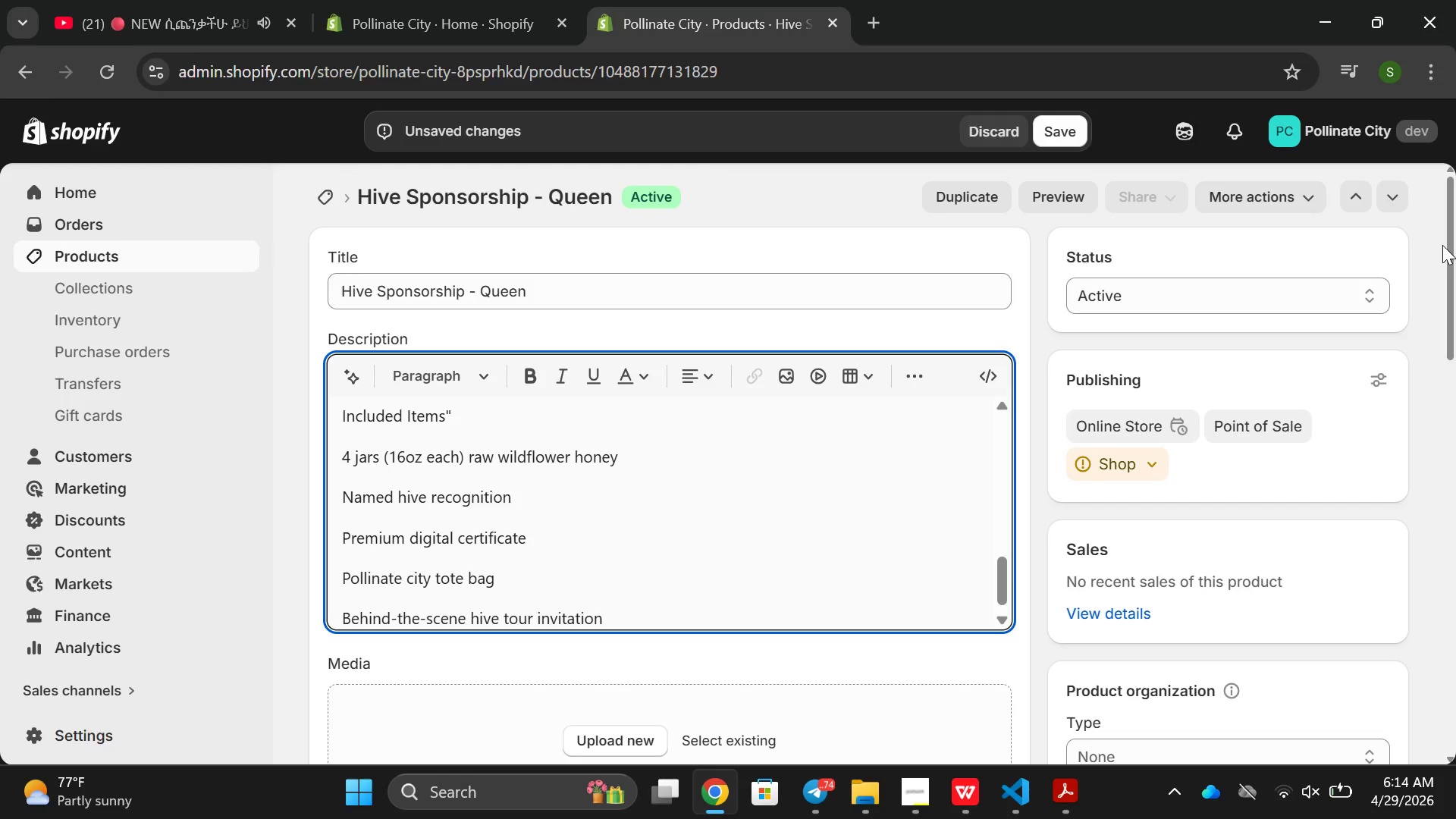 
scroll: coordinate [604, 560], scroll_direction: up, amount: 12.0
 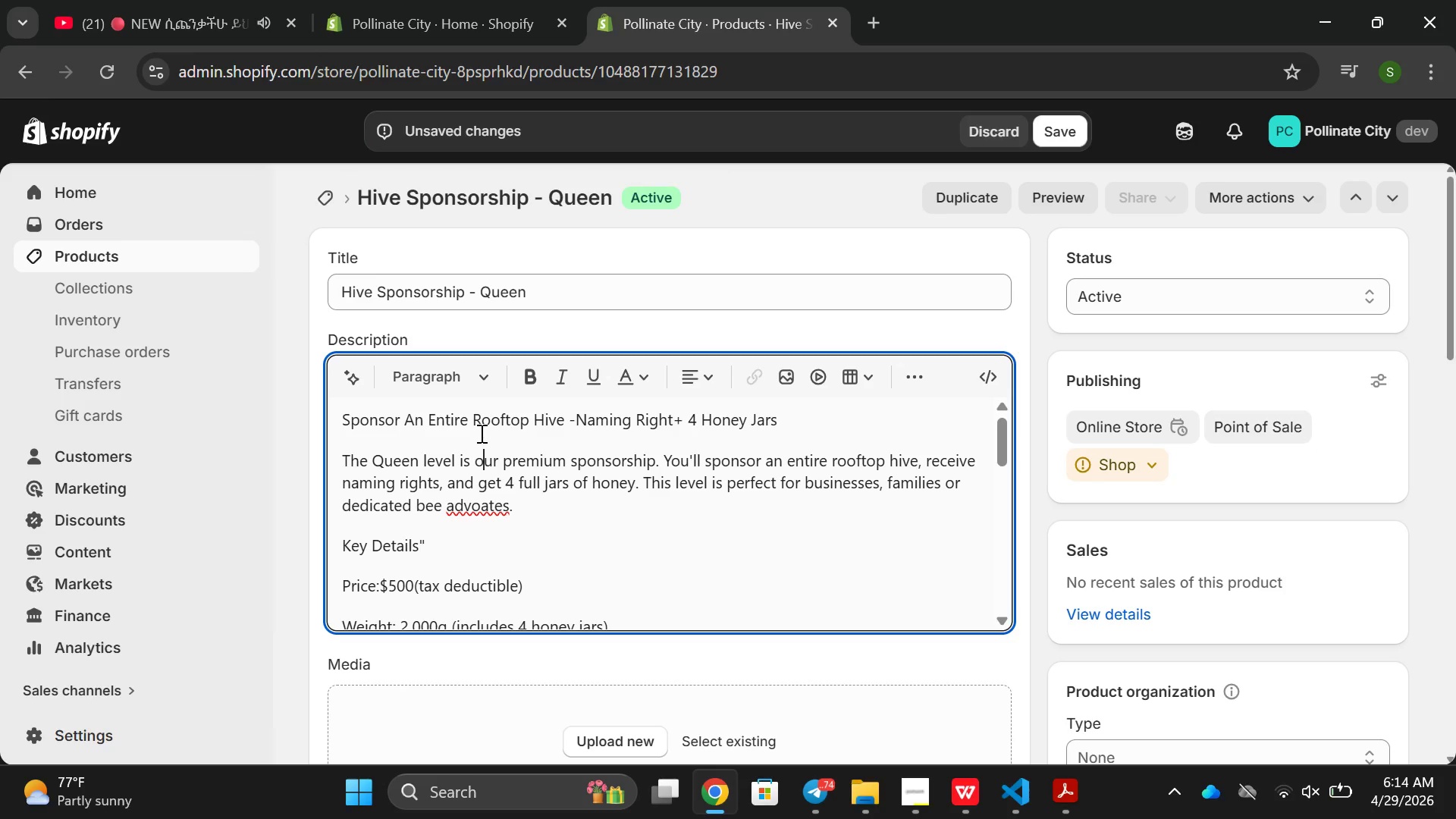 
double_click([480, 433])
 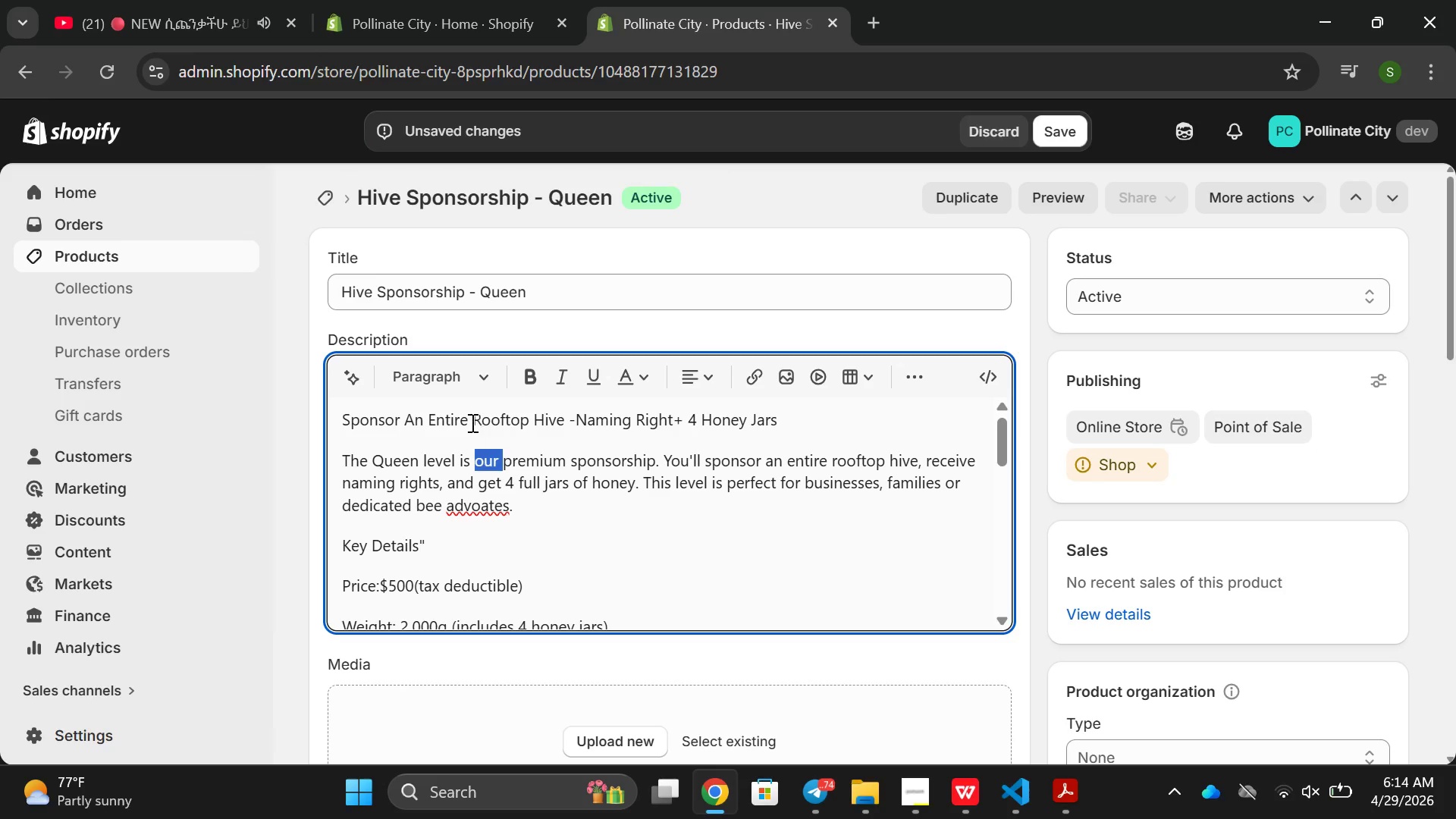 
triple_click([471, 422])
 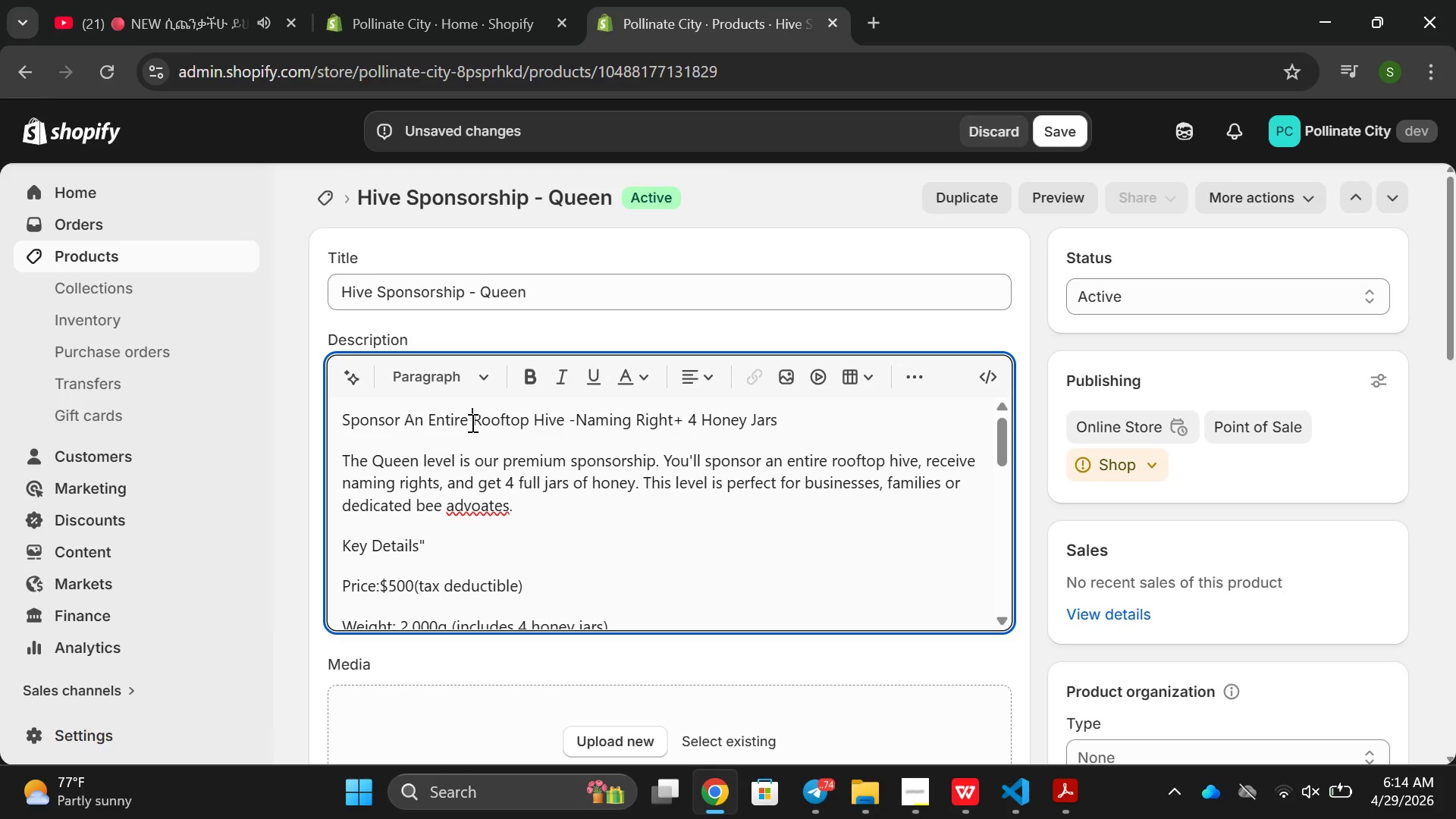 
triple_click([471, 422])
 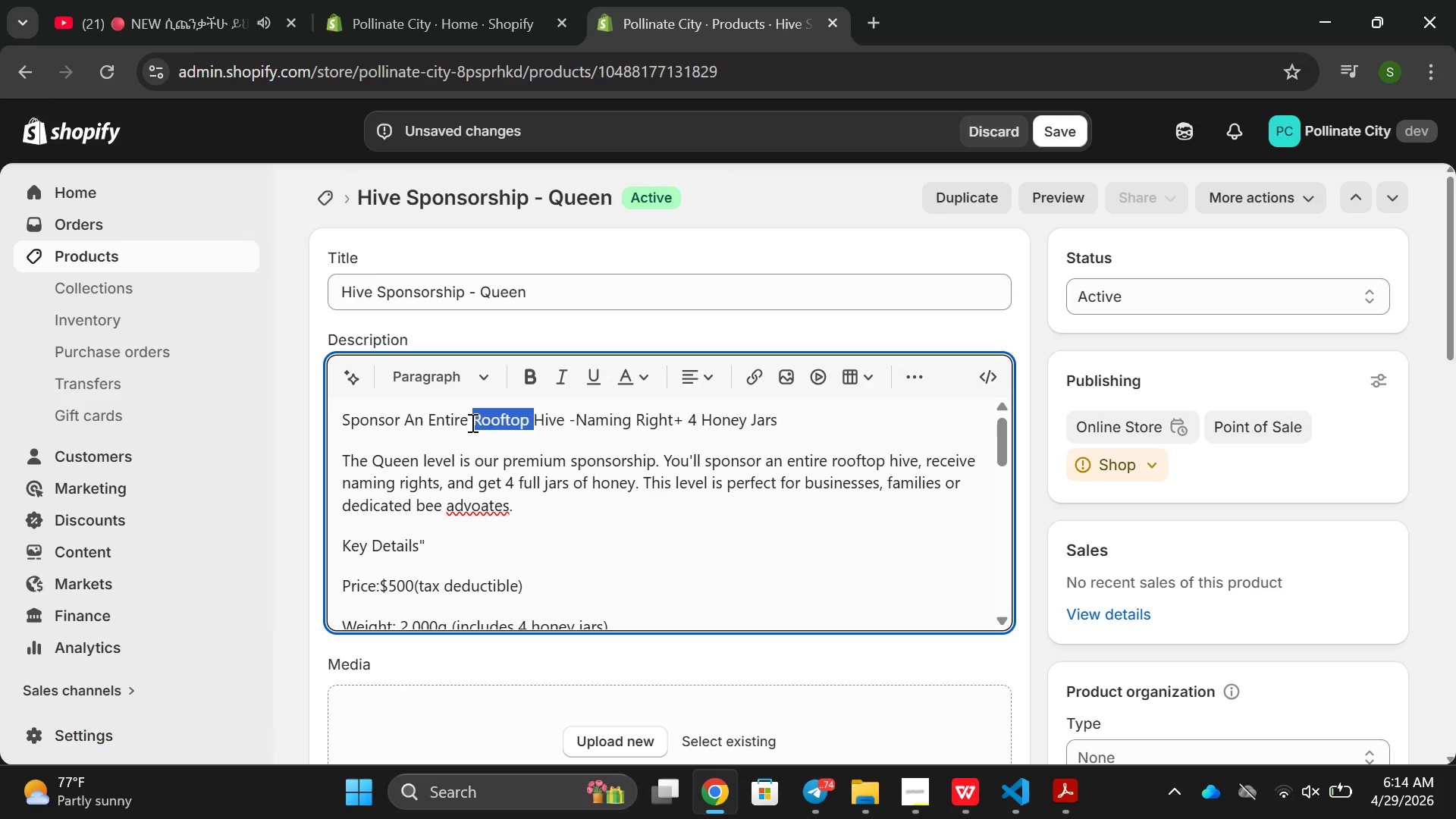 
triple_click([471, 422])
 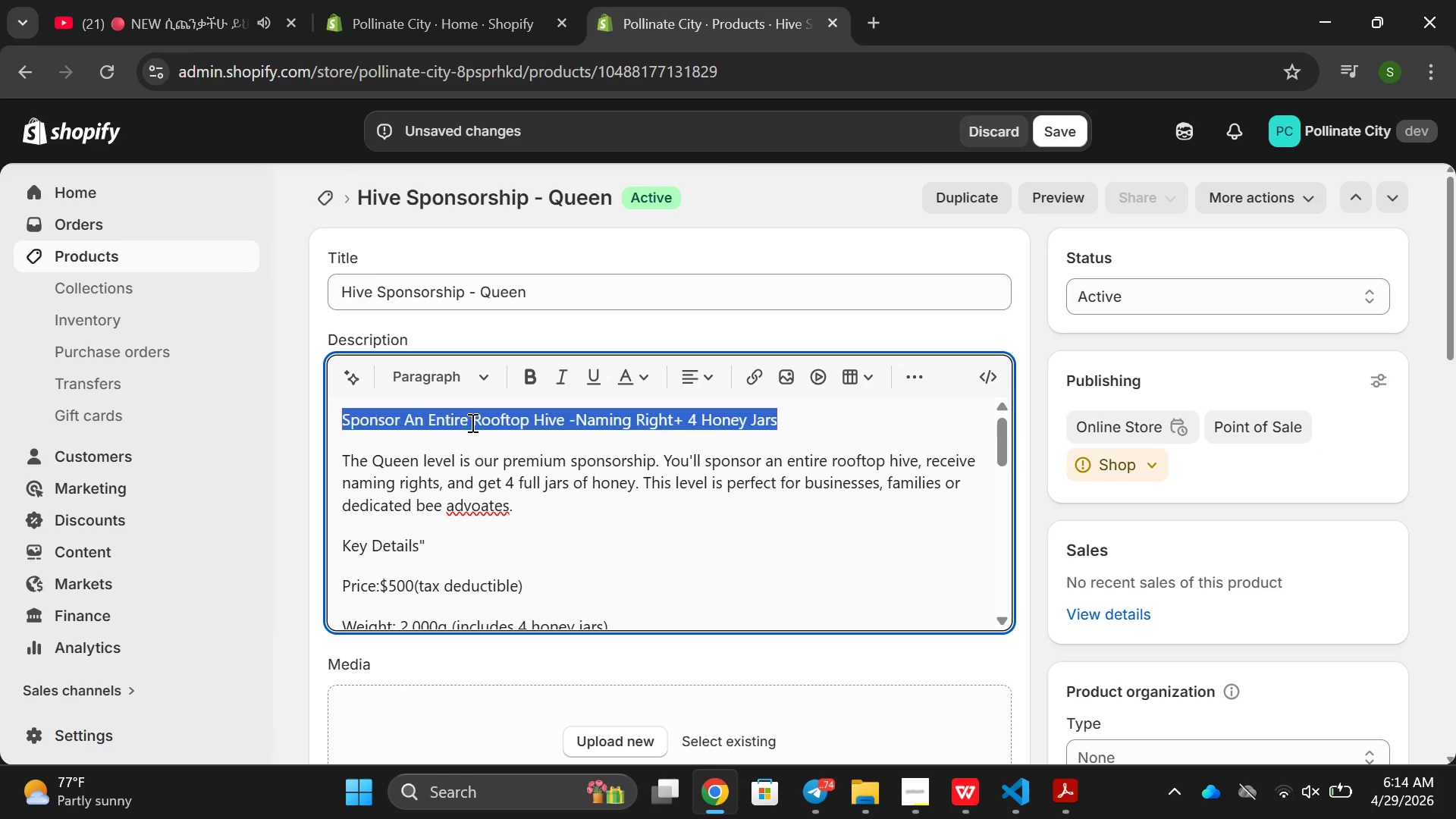 
triple_click([471, 422])
 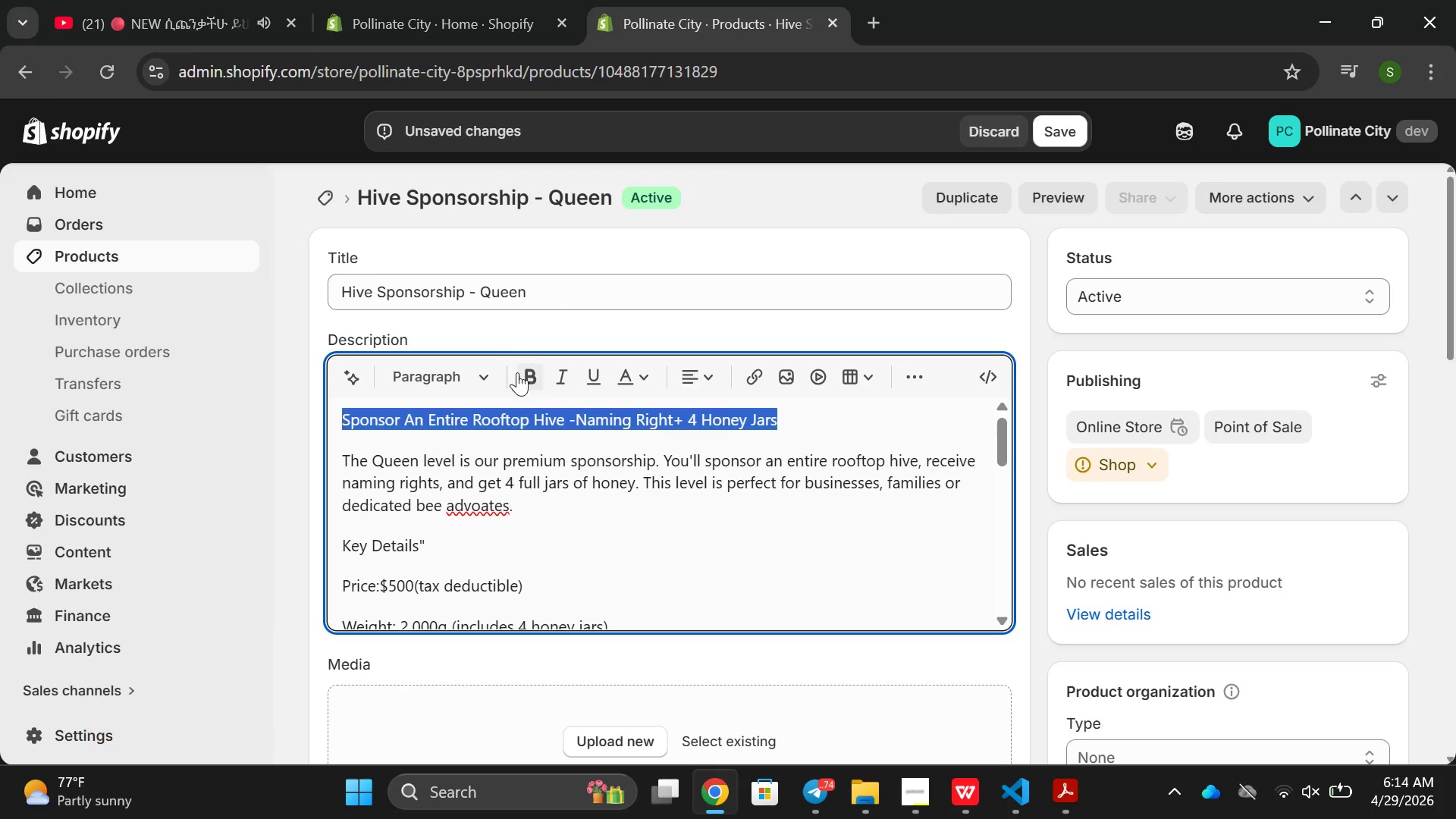 
left_click([519, 375])
 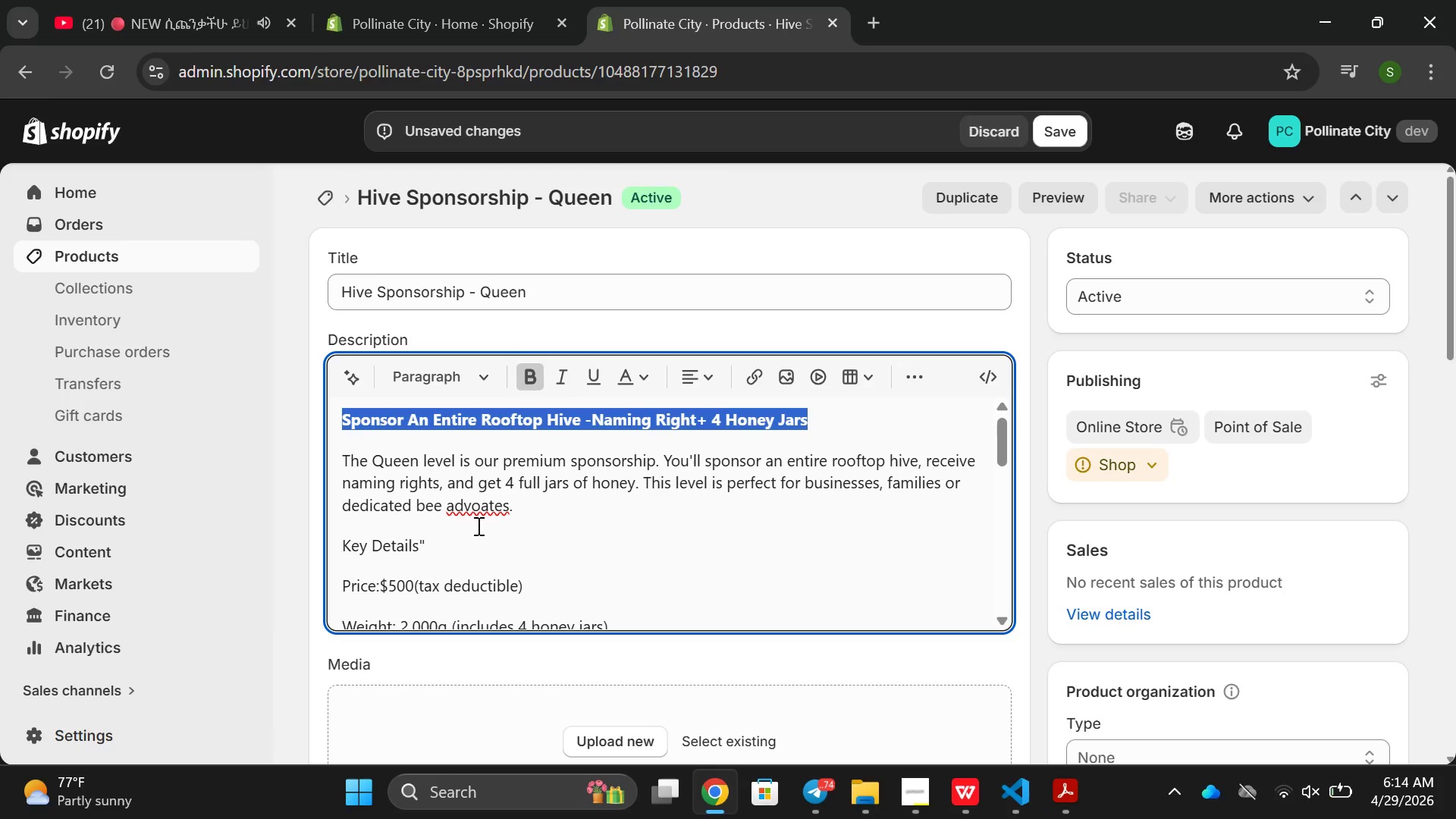 
left_click([476, 526])
 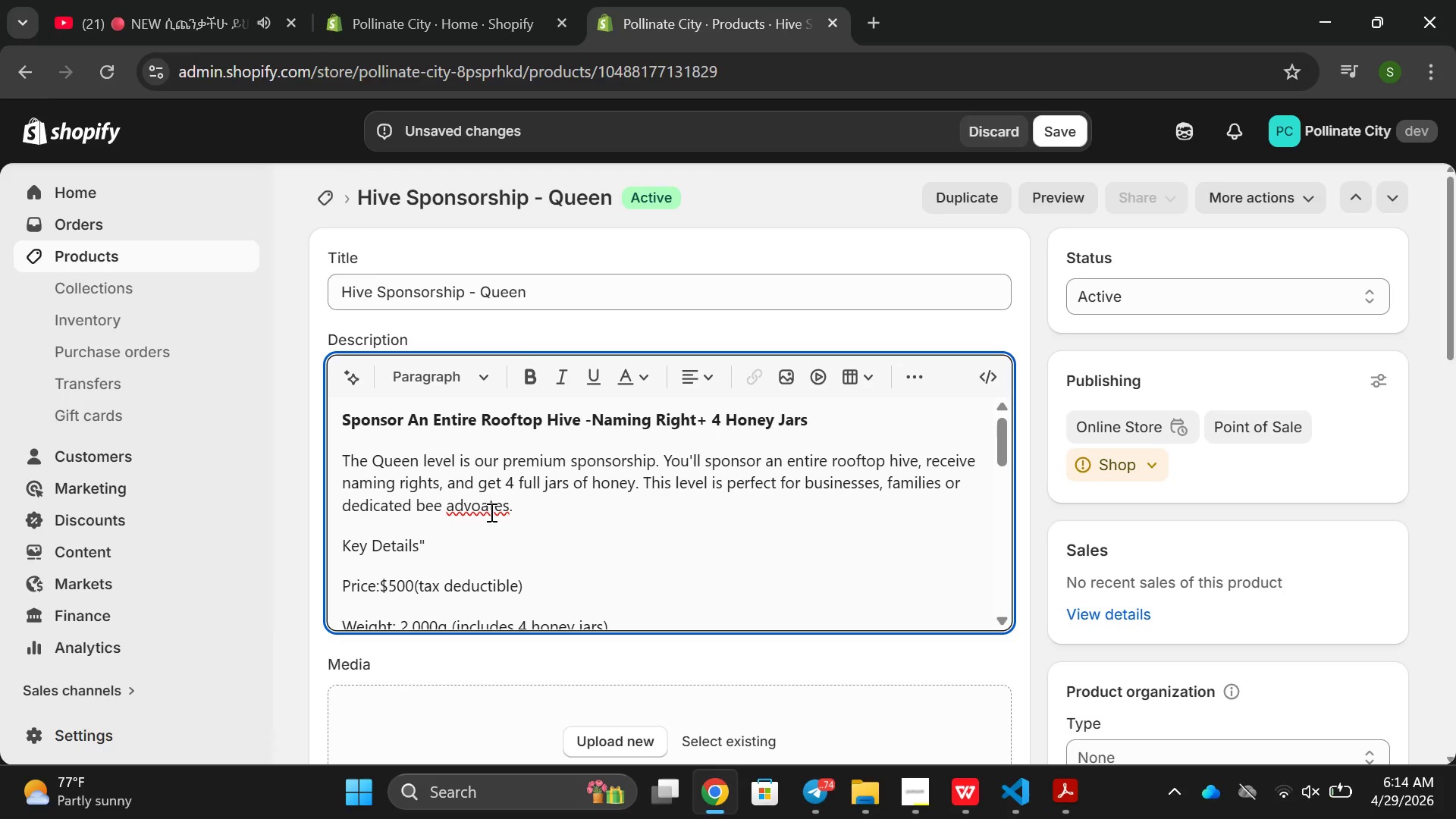 
left_click([486, 510])
 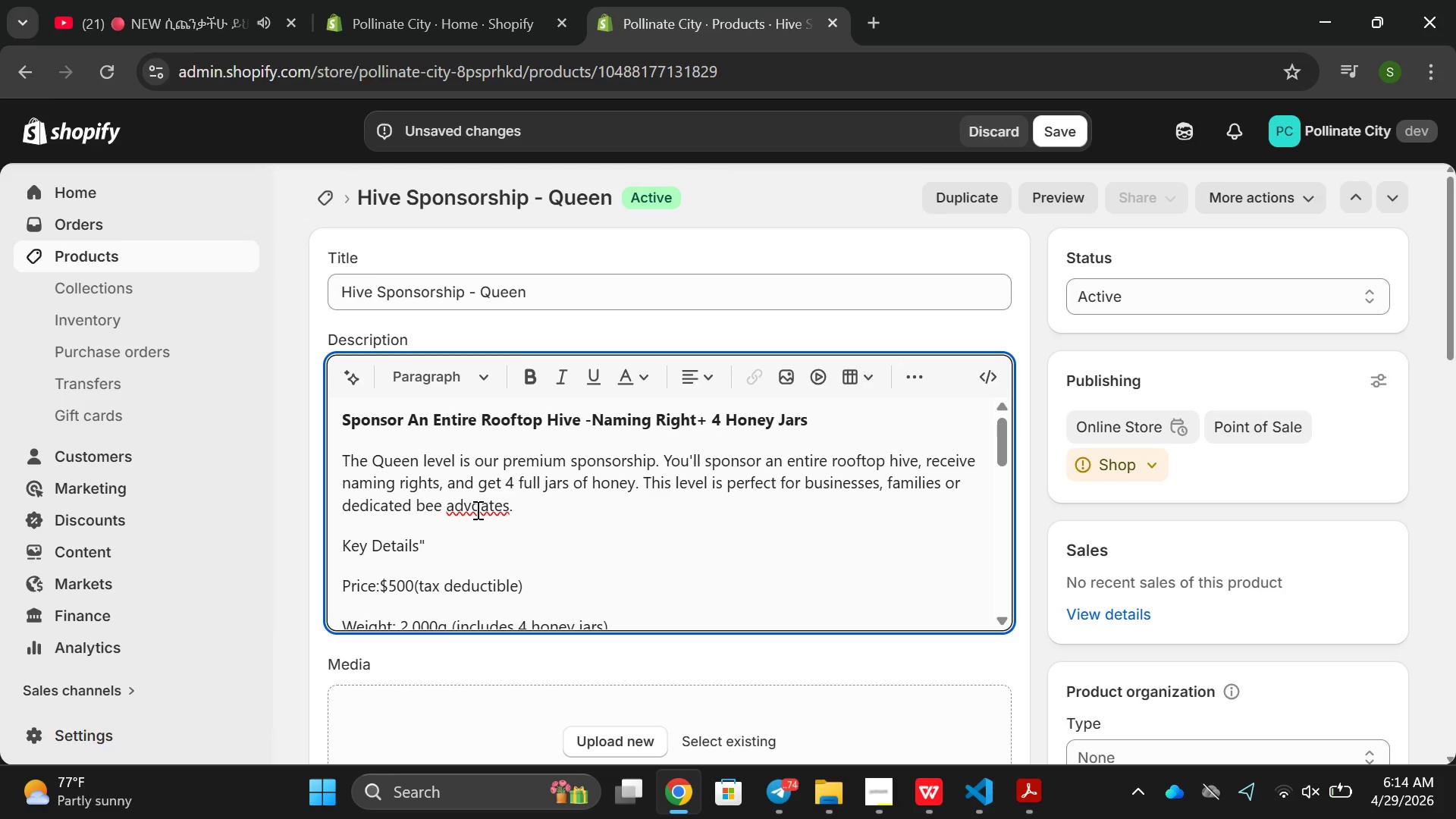 
left_click([477, 507])
 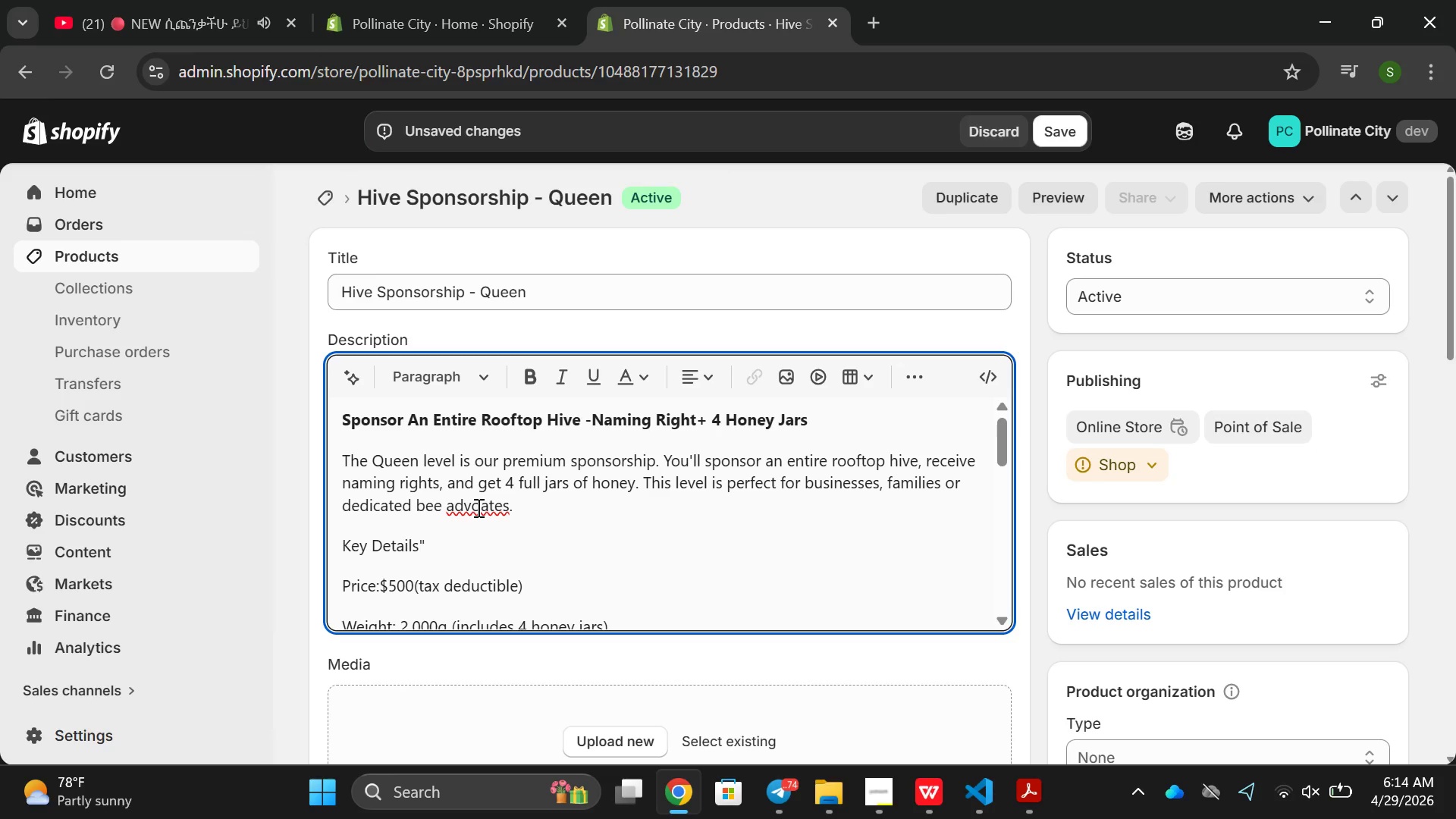 
key(C)
 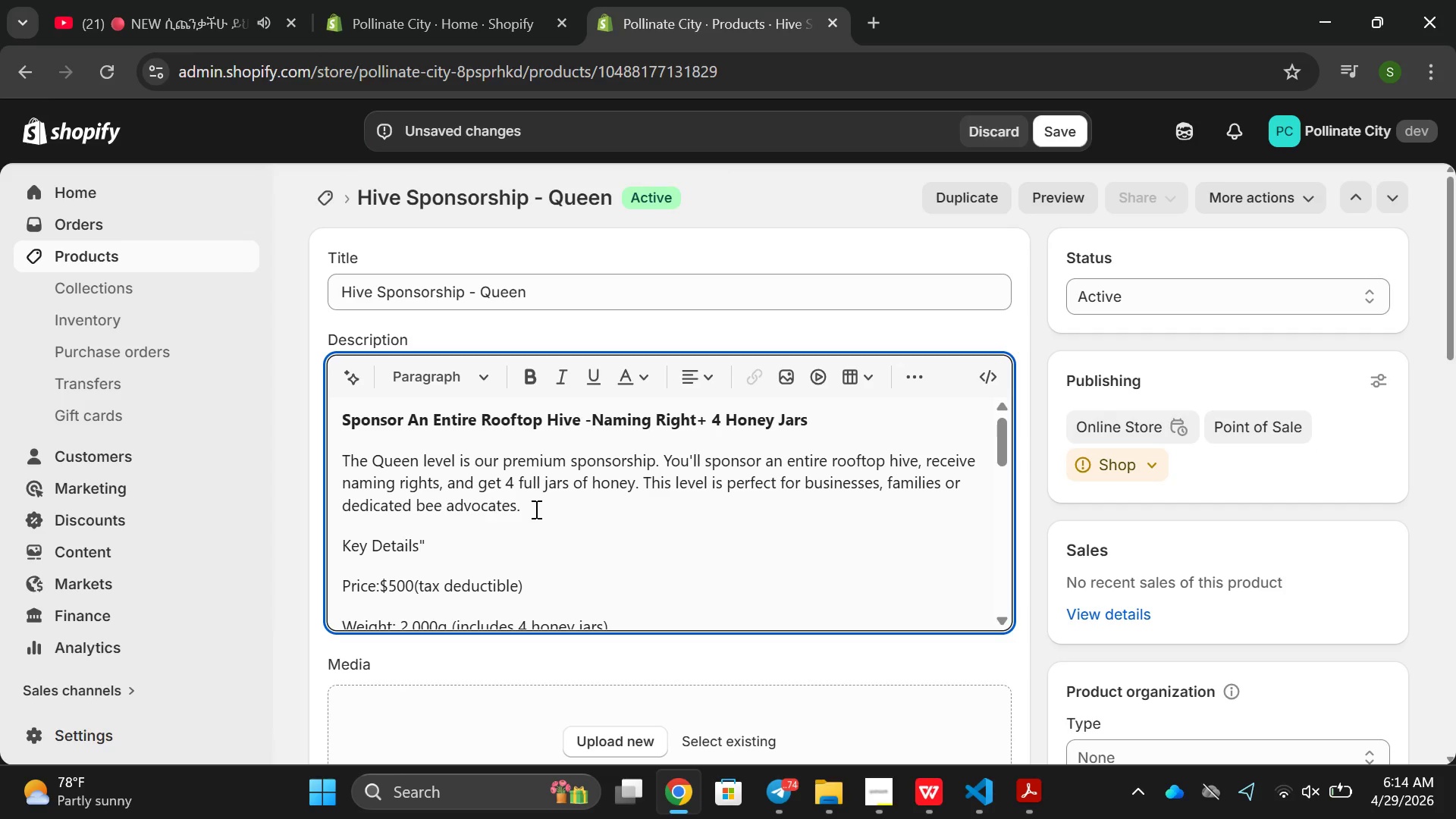 
left_click([535, 509])
 